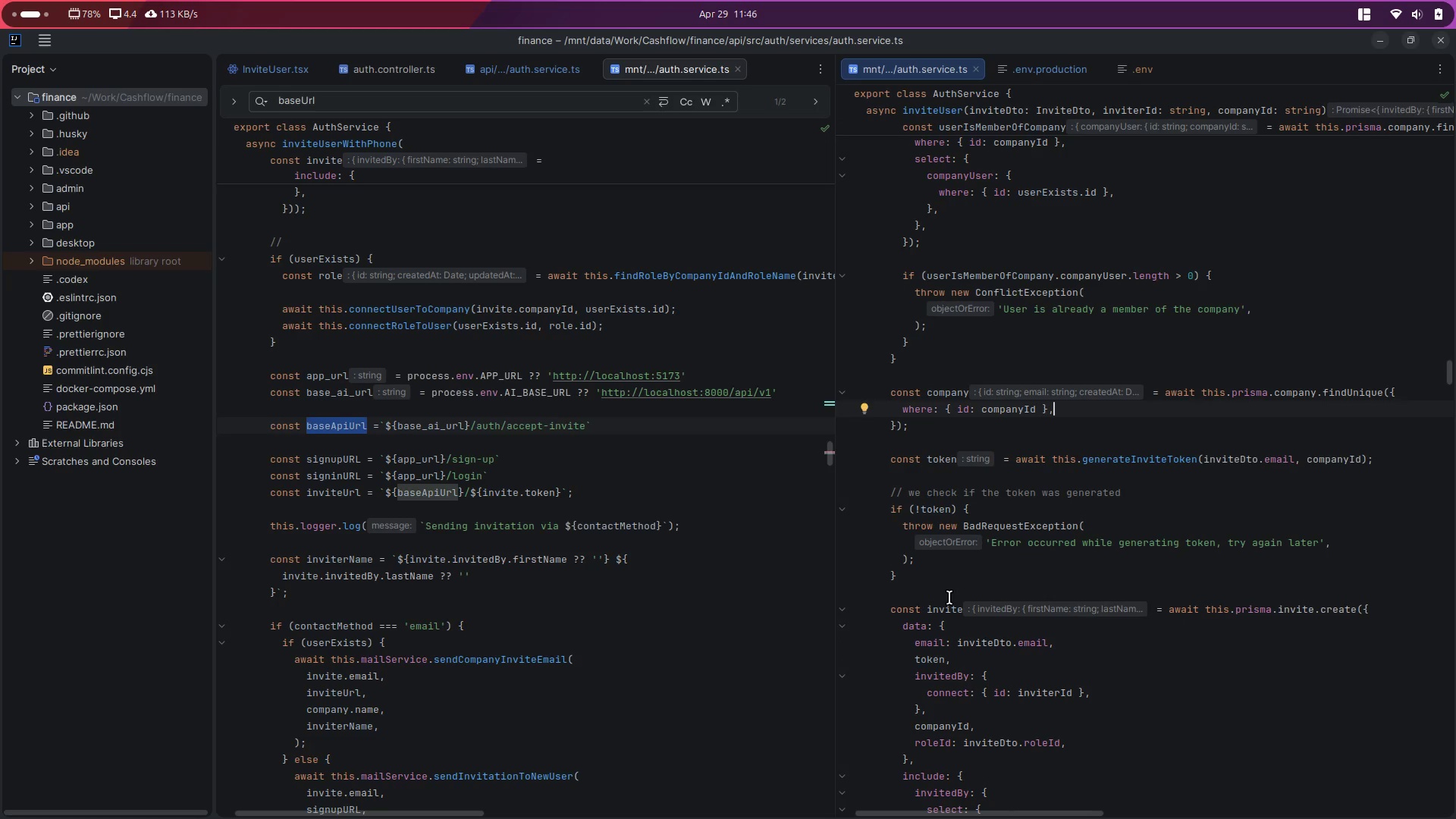 
scroll: coordinate [949, 598], scroll_direction: down, amount: 3.0
 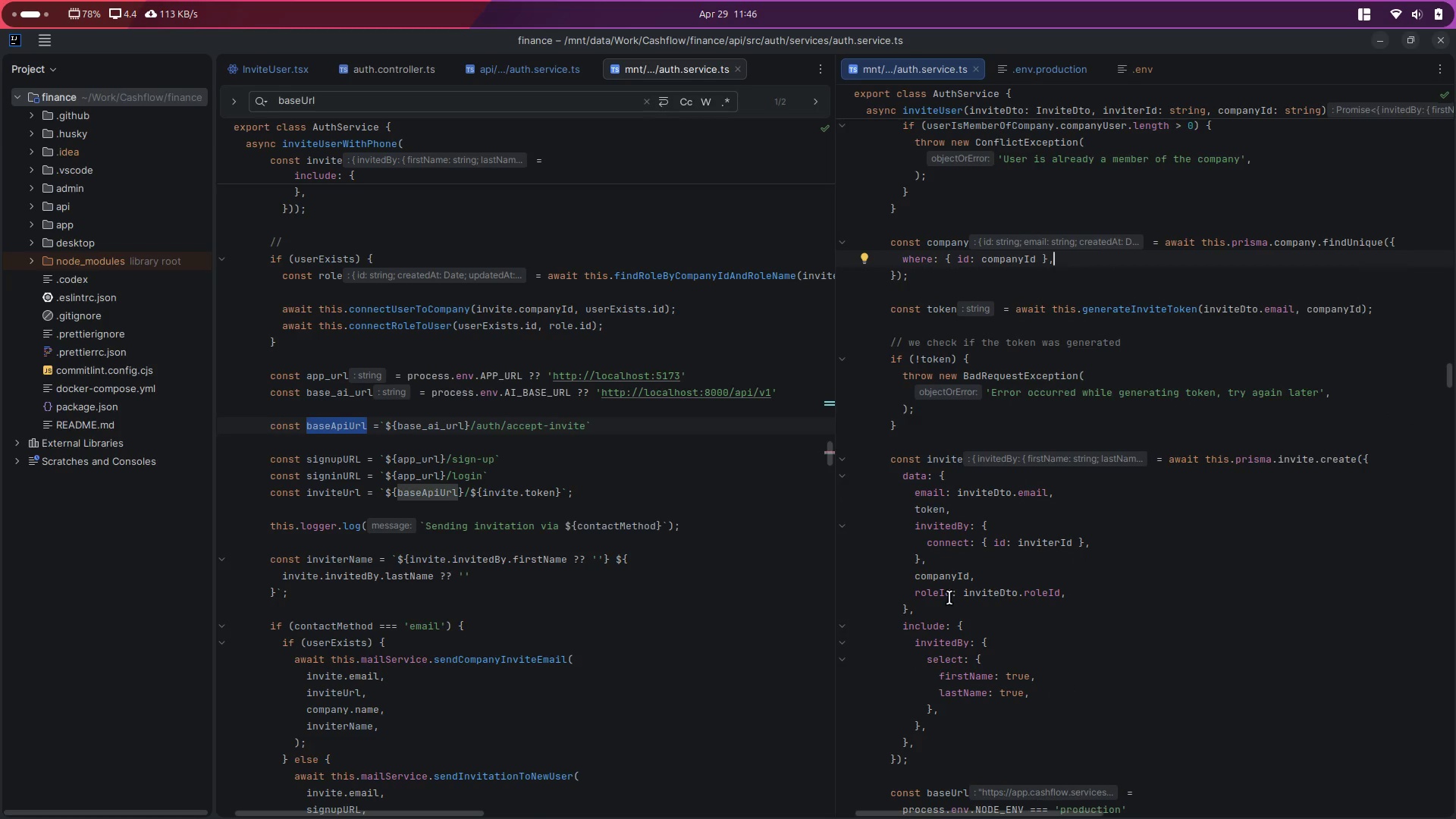 
scroll: coordinate [947, 596], scroll_direction: up, amount: 14.0
 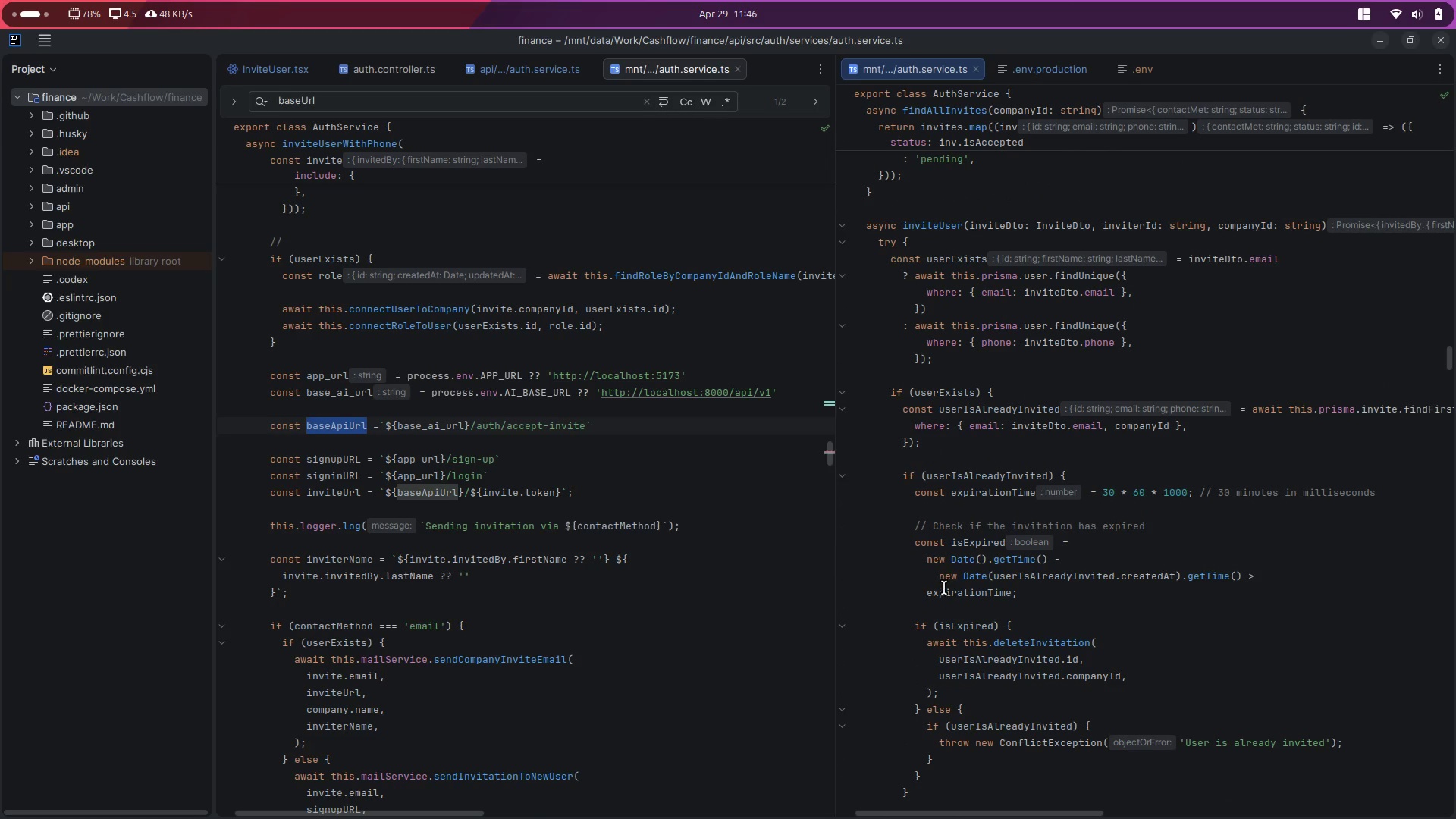 
scroll: coordinate [965, 547], scroll_direction: down, amount: 24.0
 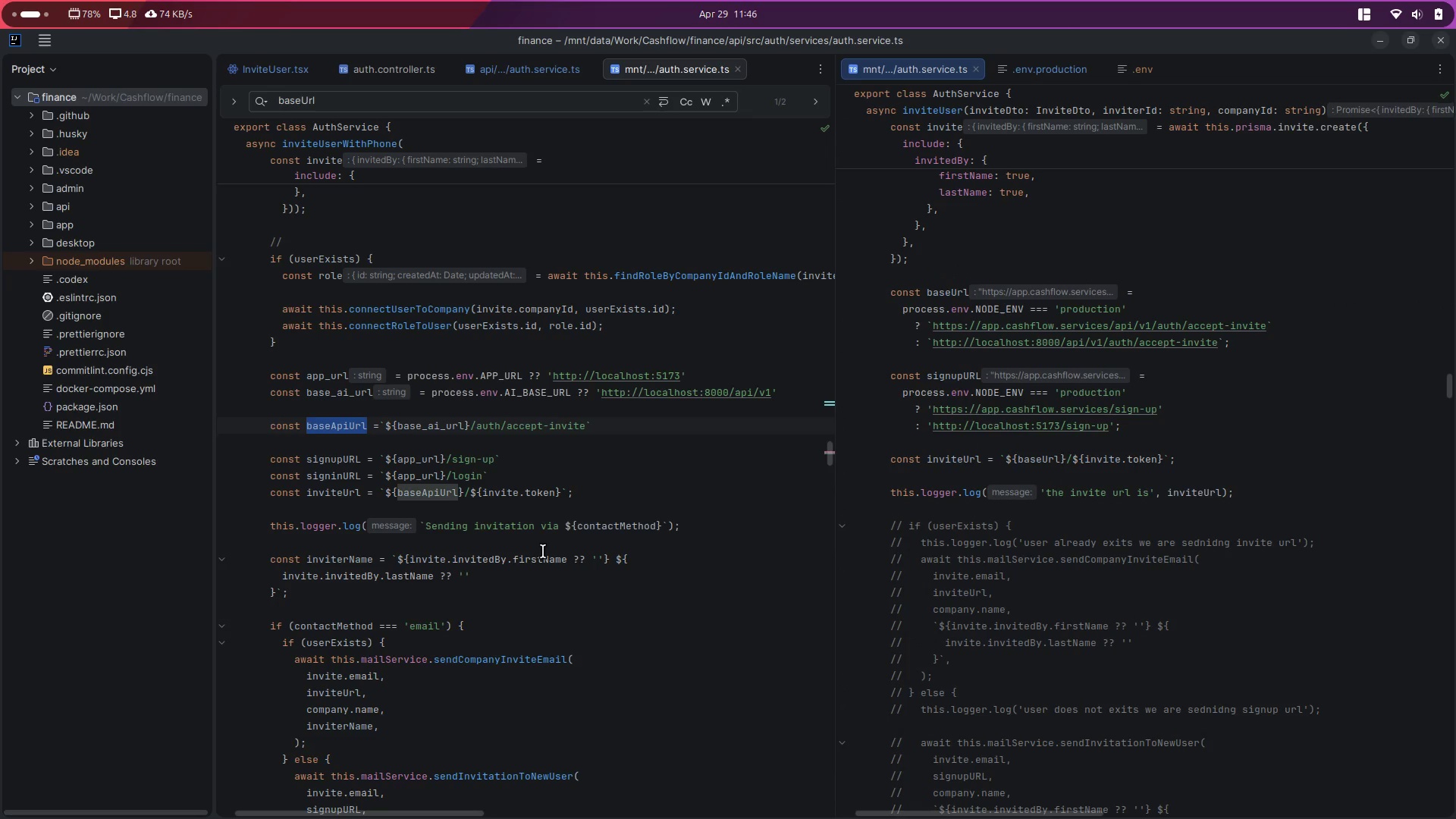 
left_click([632, 425])
 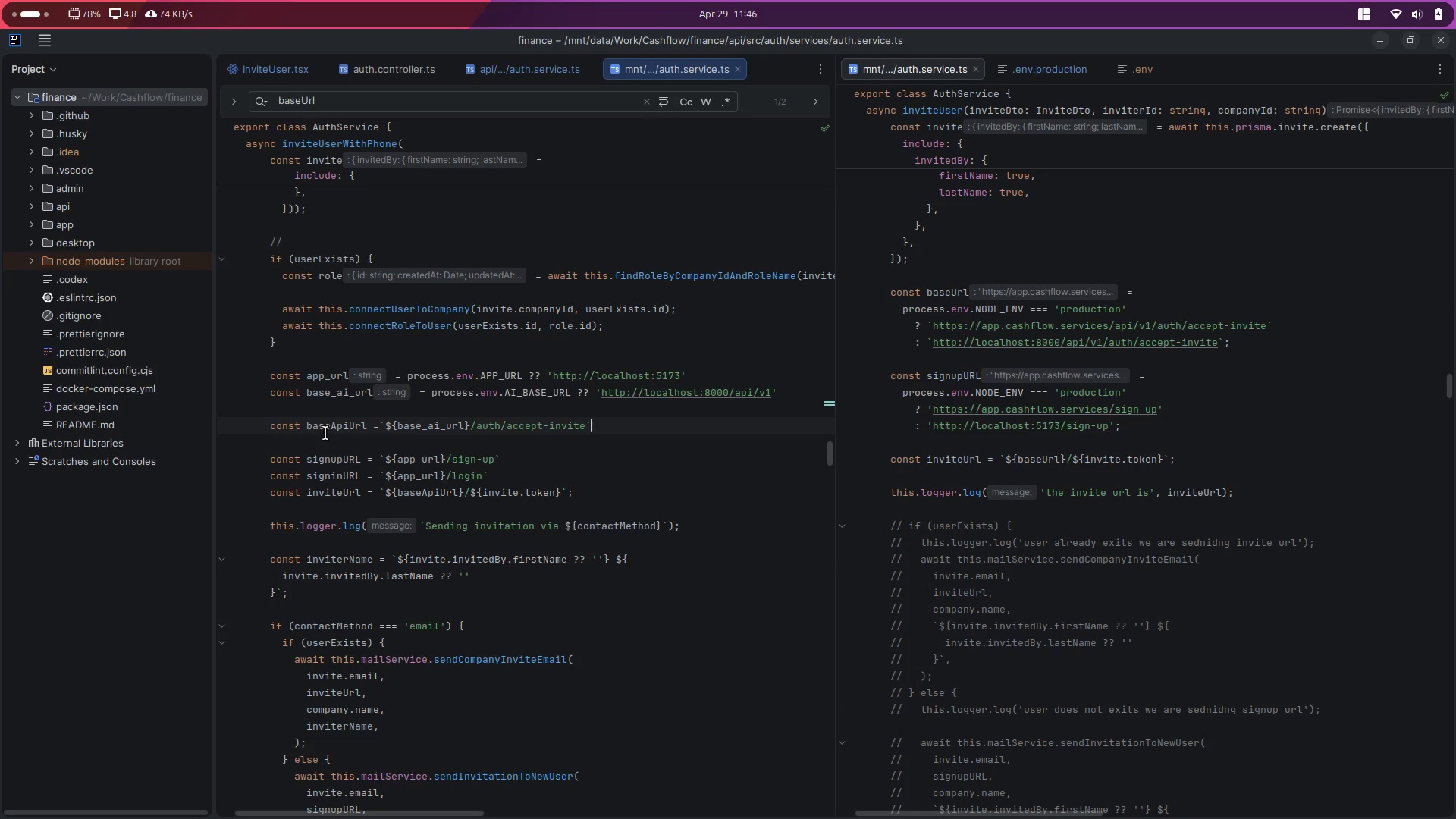 
double_click([332, 429])
 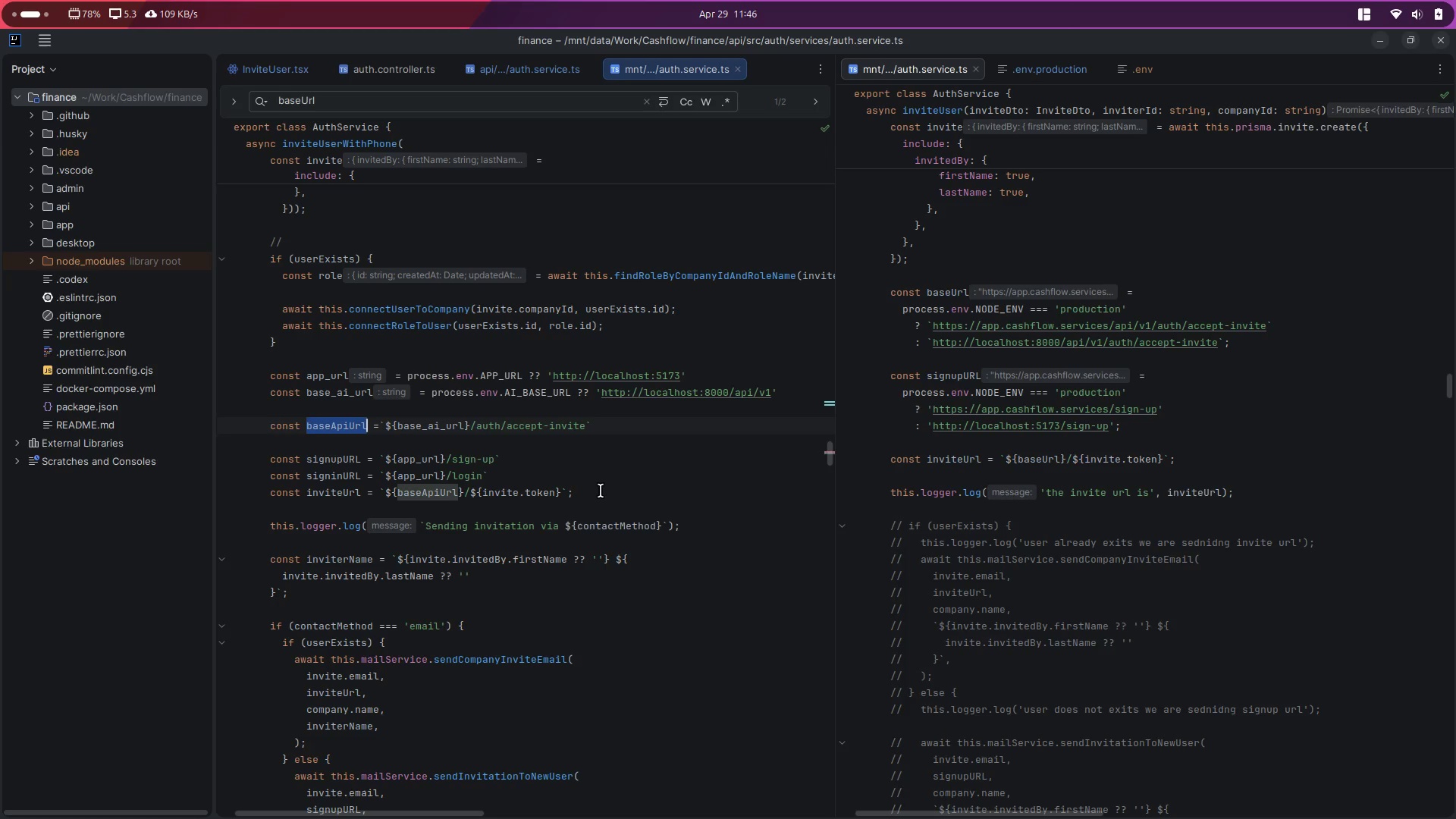 
key(Control+D)
 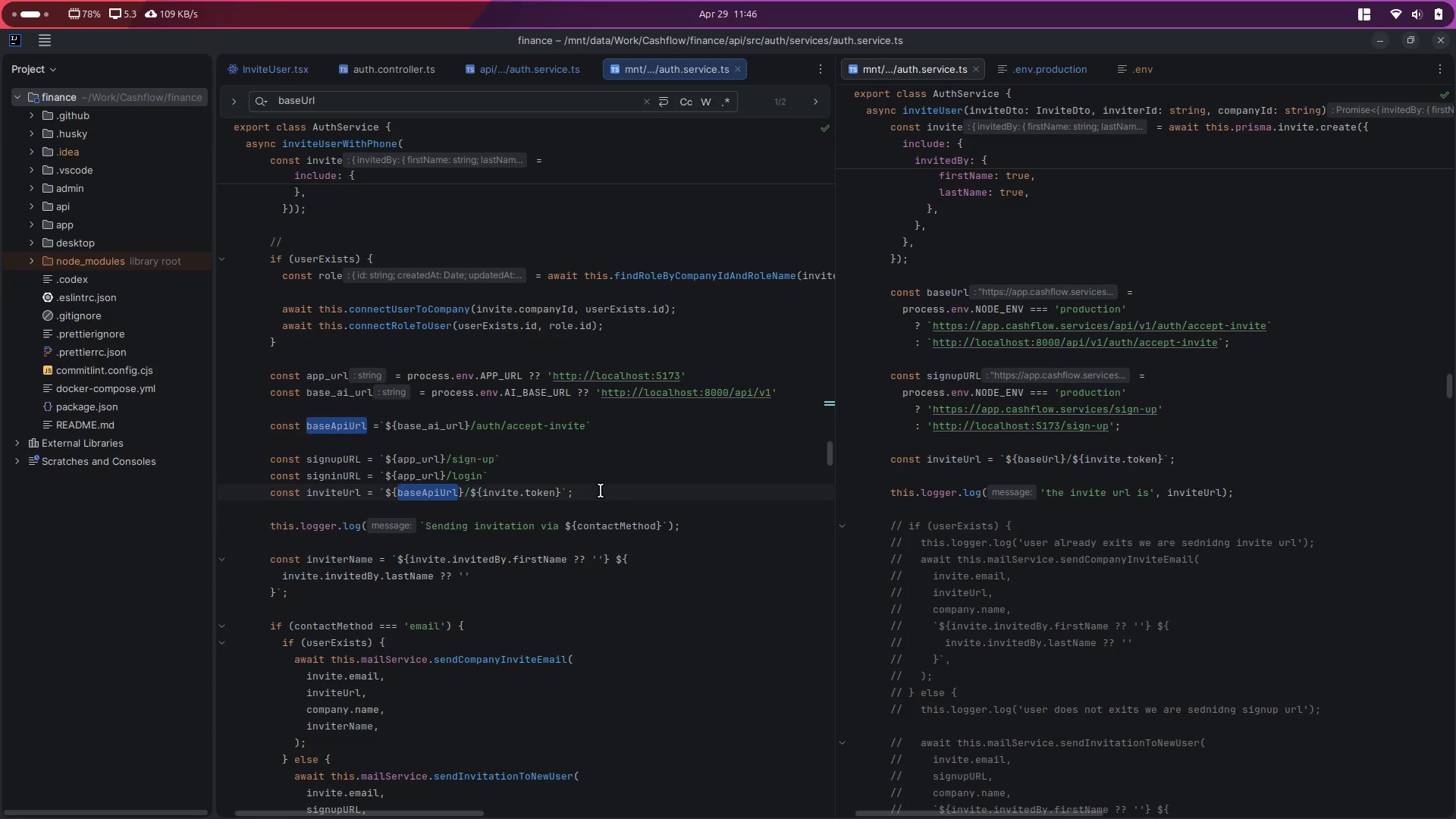 
key(Control+Backquote)
 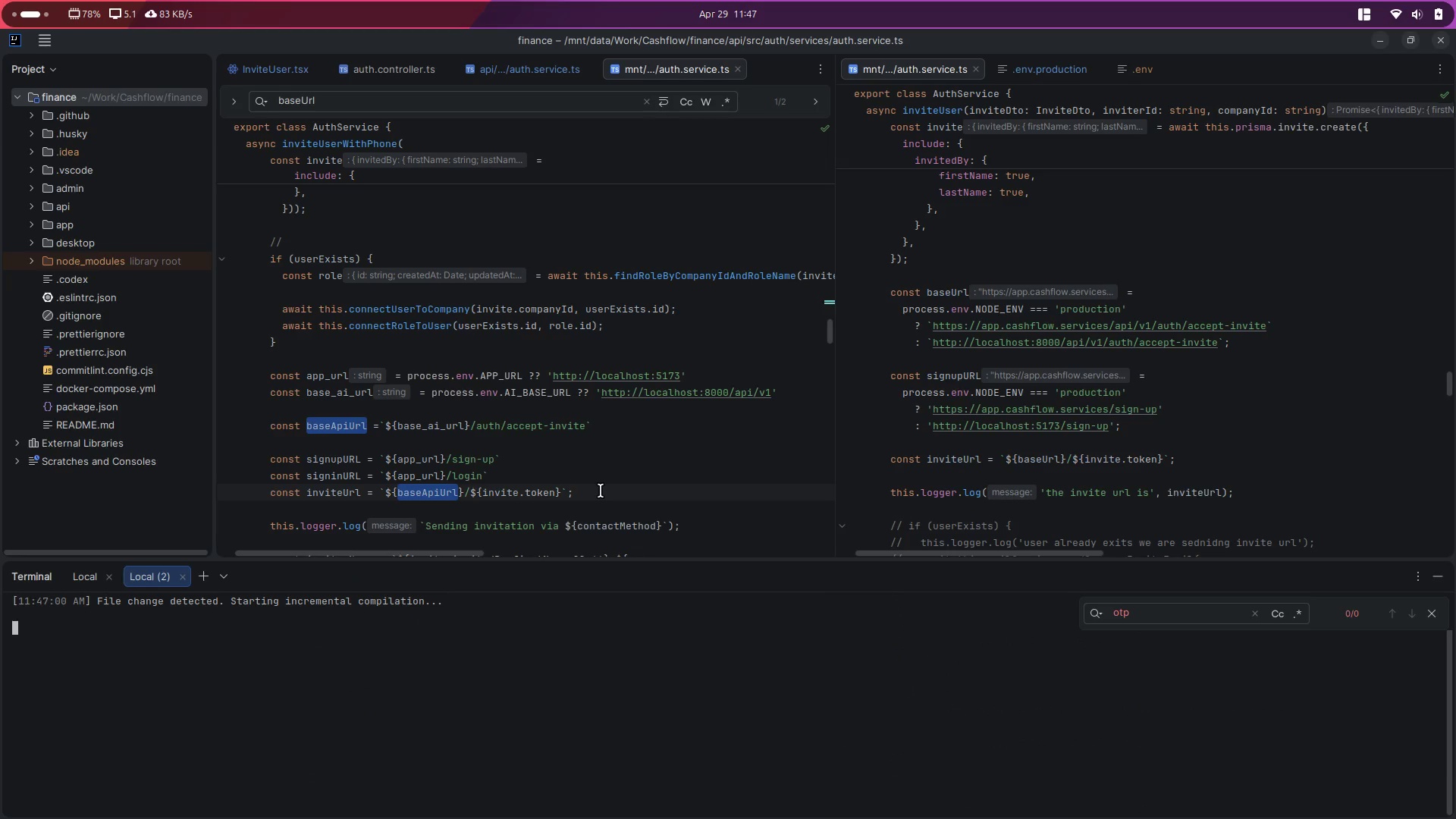 
key(Control+Backquote)
 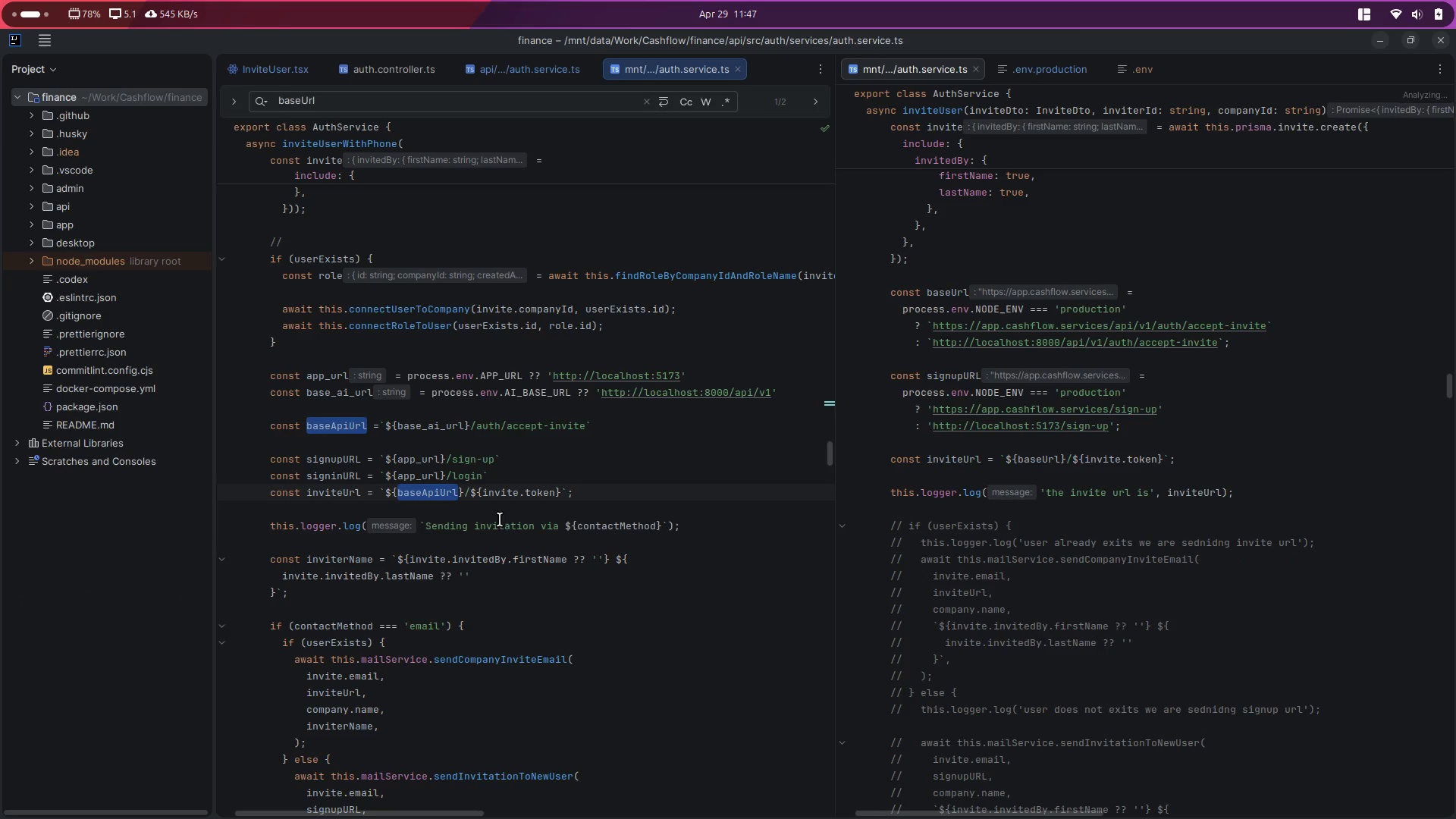 
wait(6.24)
 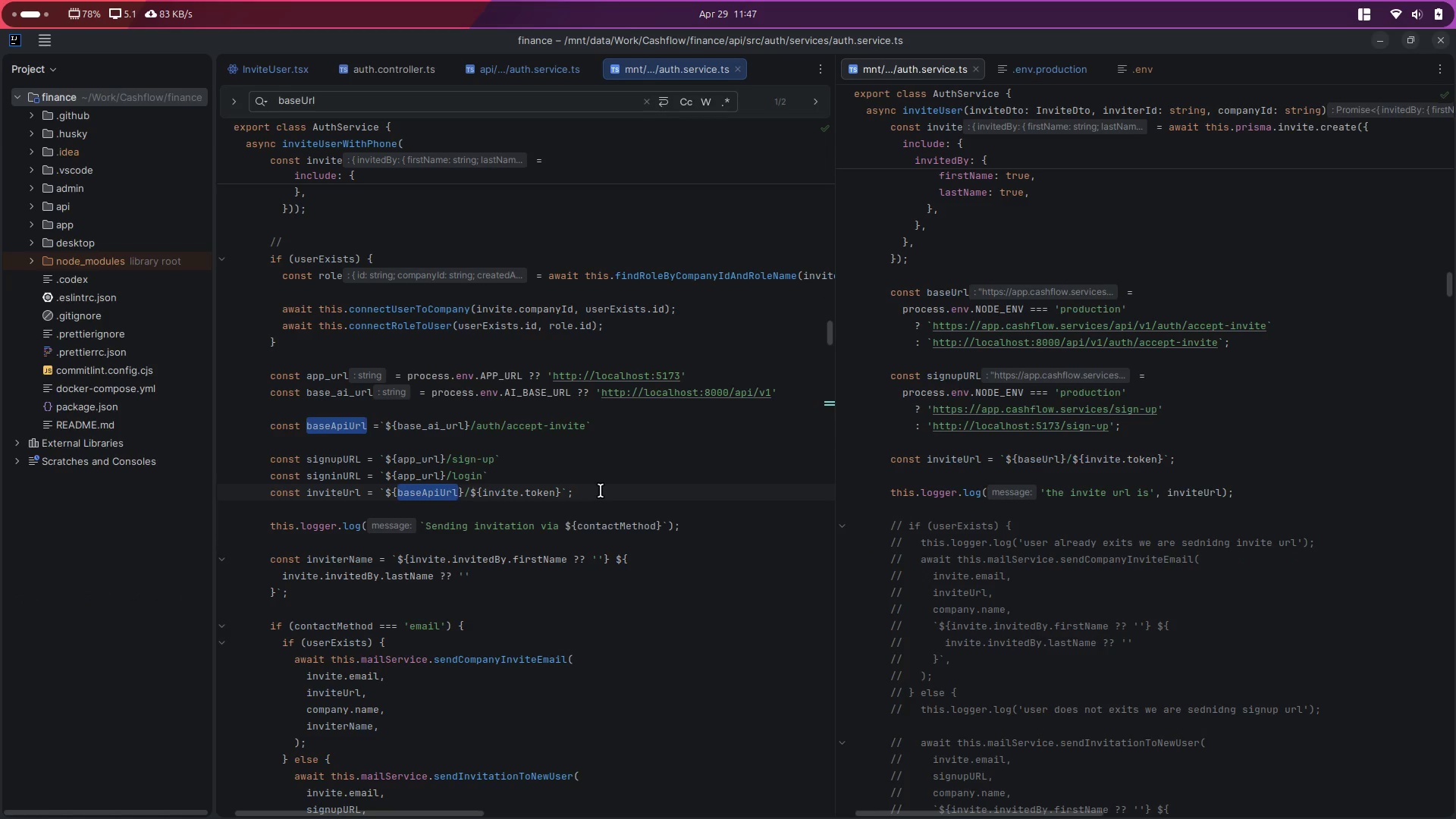 
left_click_drag(start_coordinate=[560, 492], to_coordinate=[470, 498])
 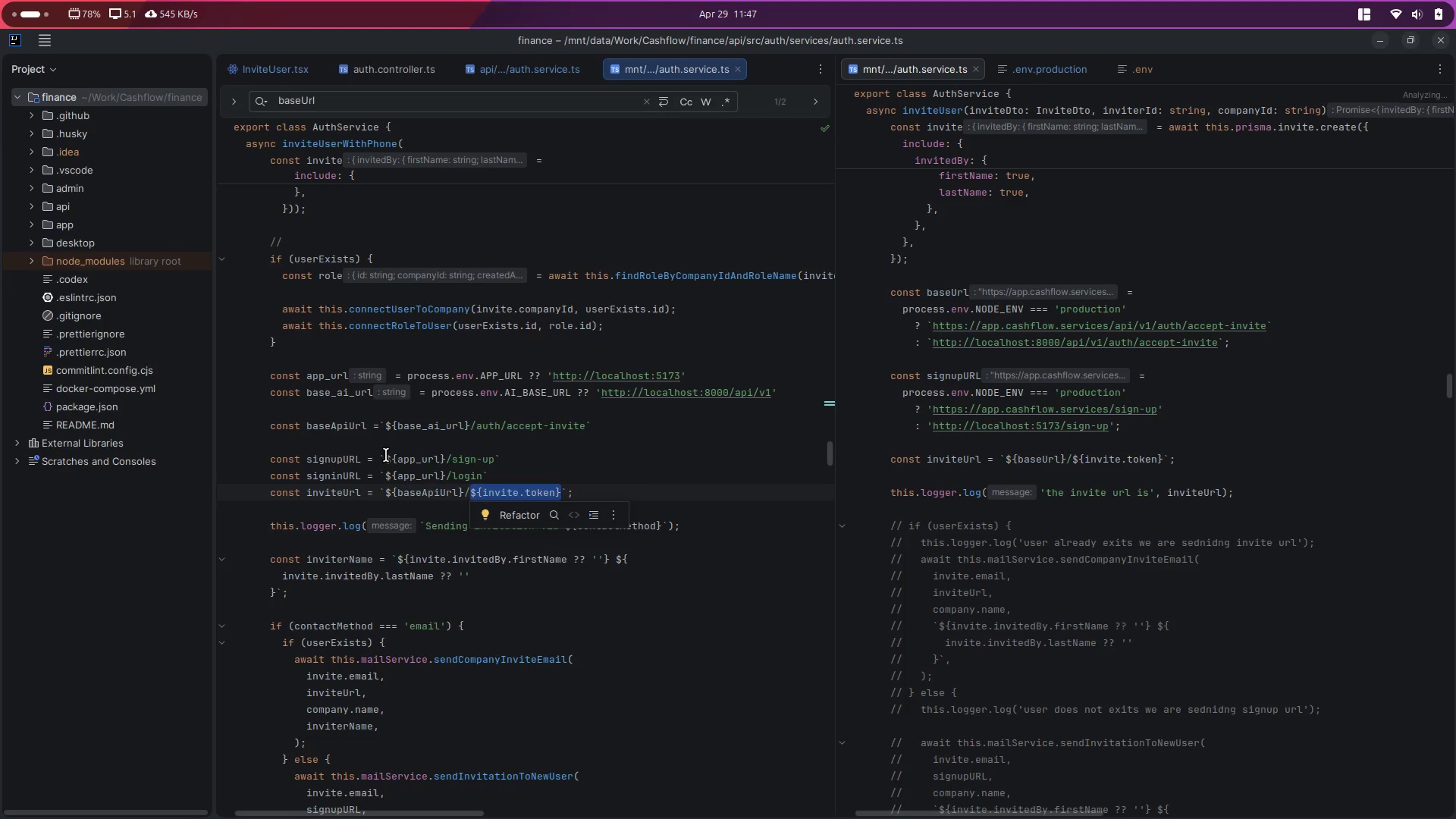 
key(Control+ControlLeft)
 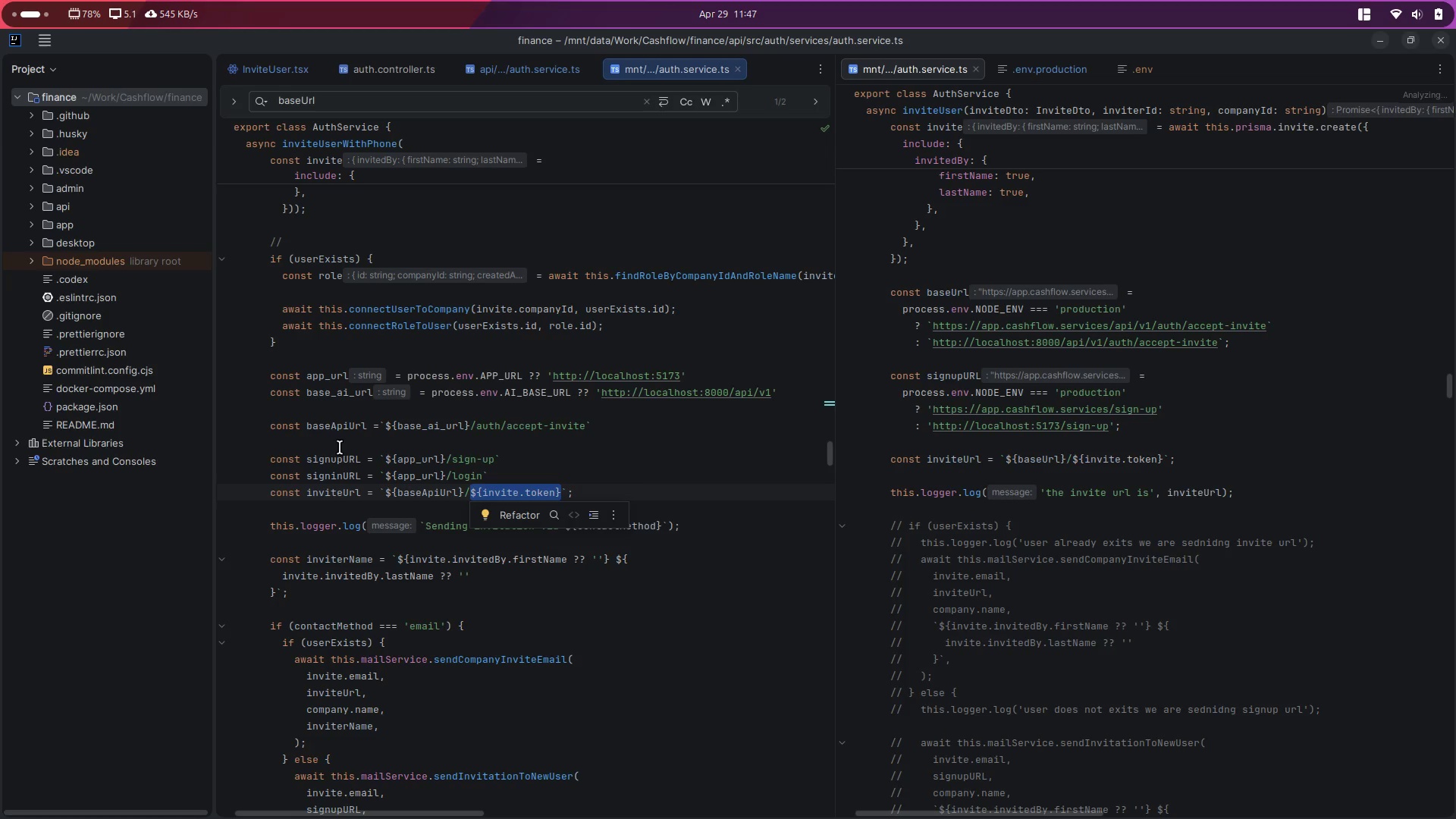 
key(Control+C)
 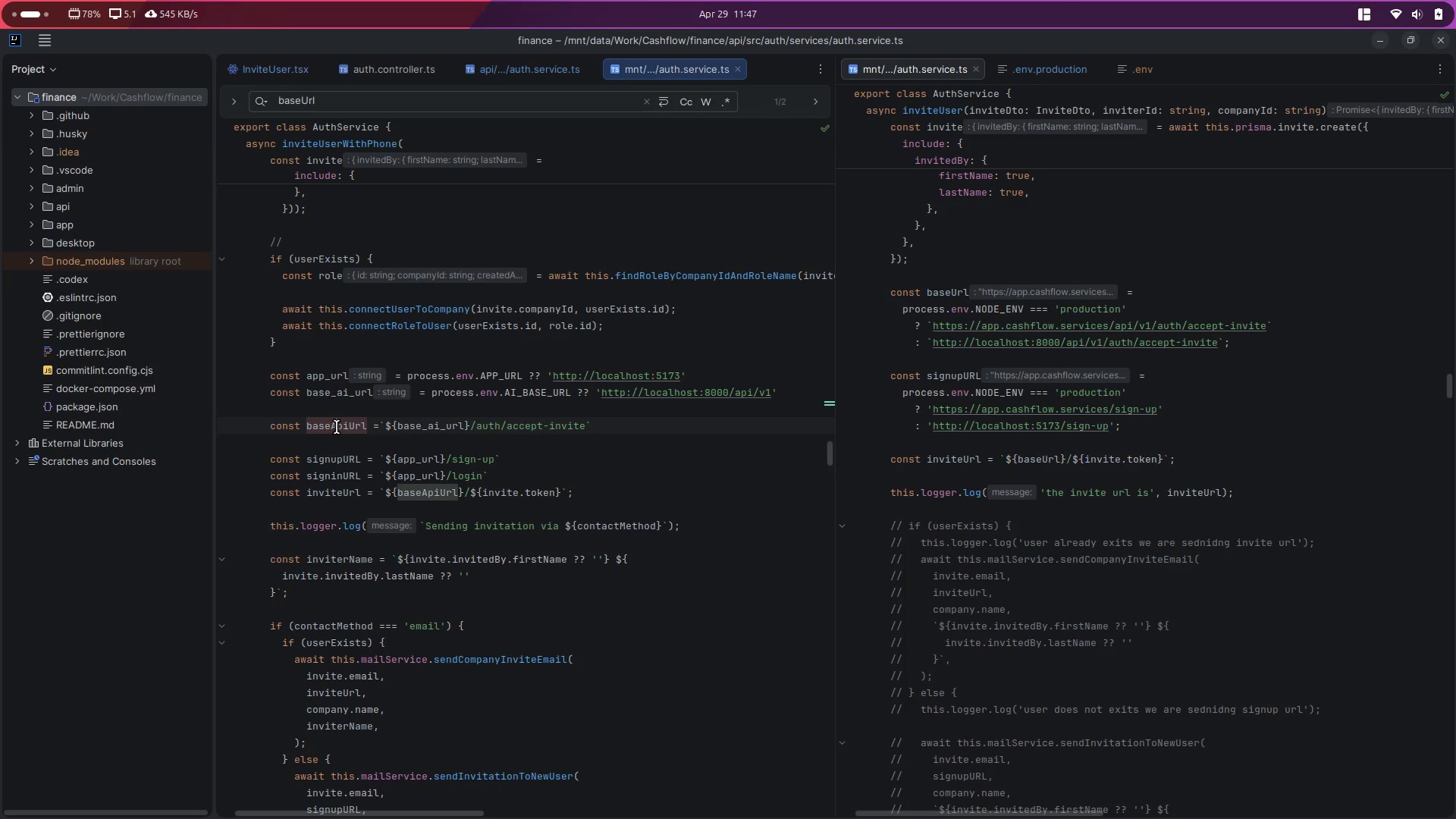 
double_click([337, 427])
 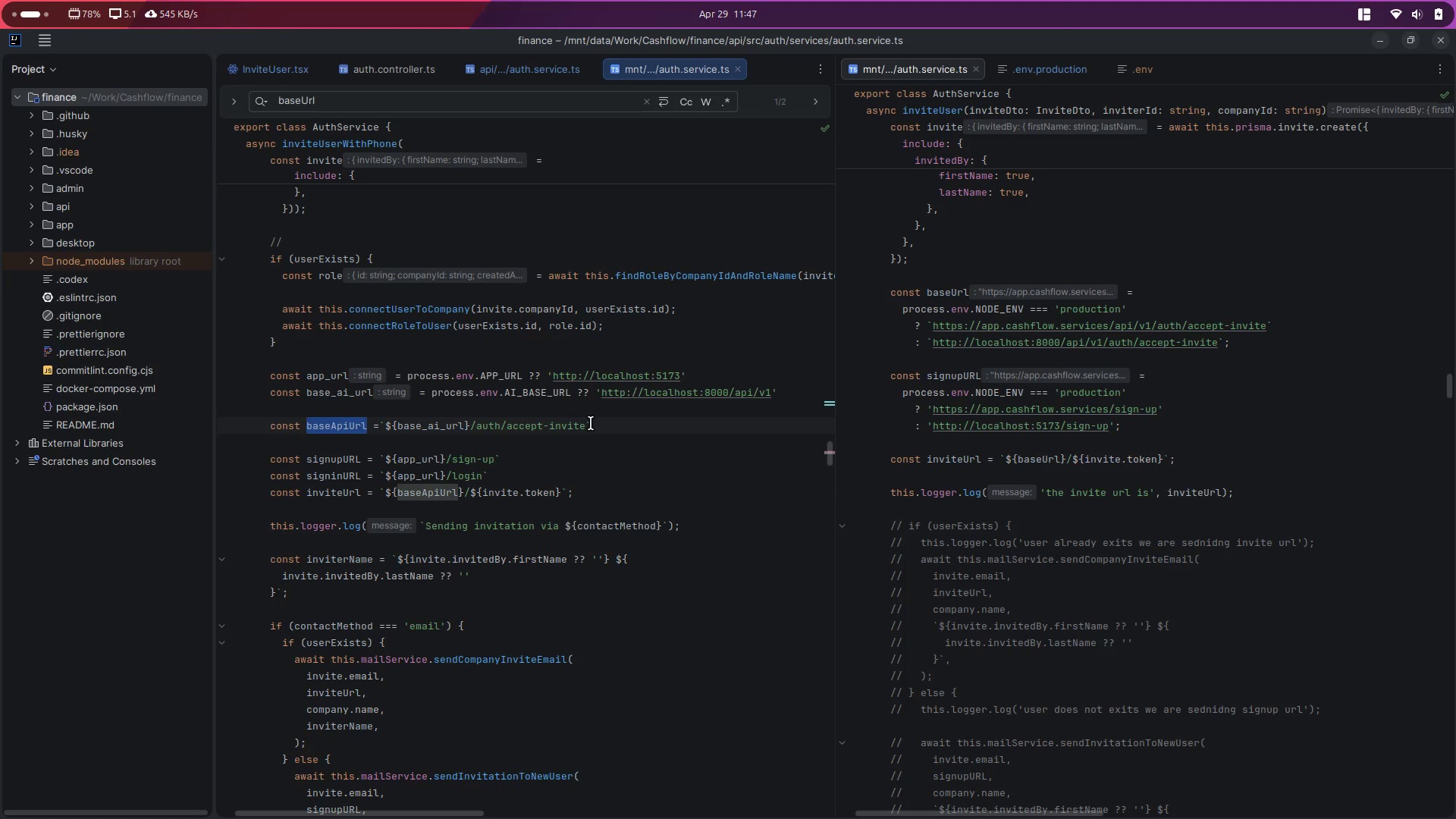 
left_click([584, 424])
 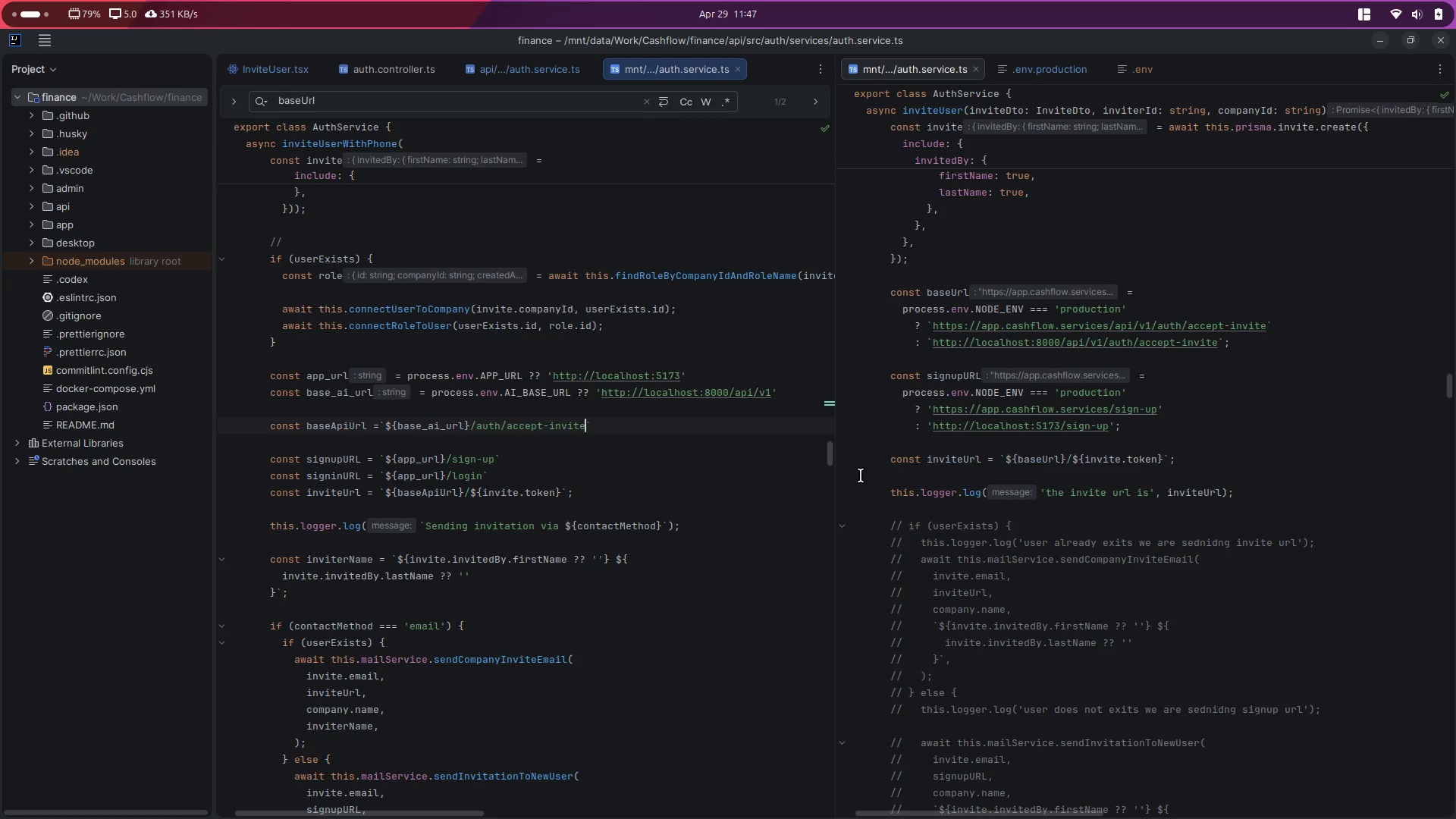 
key(Slash)
 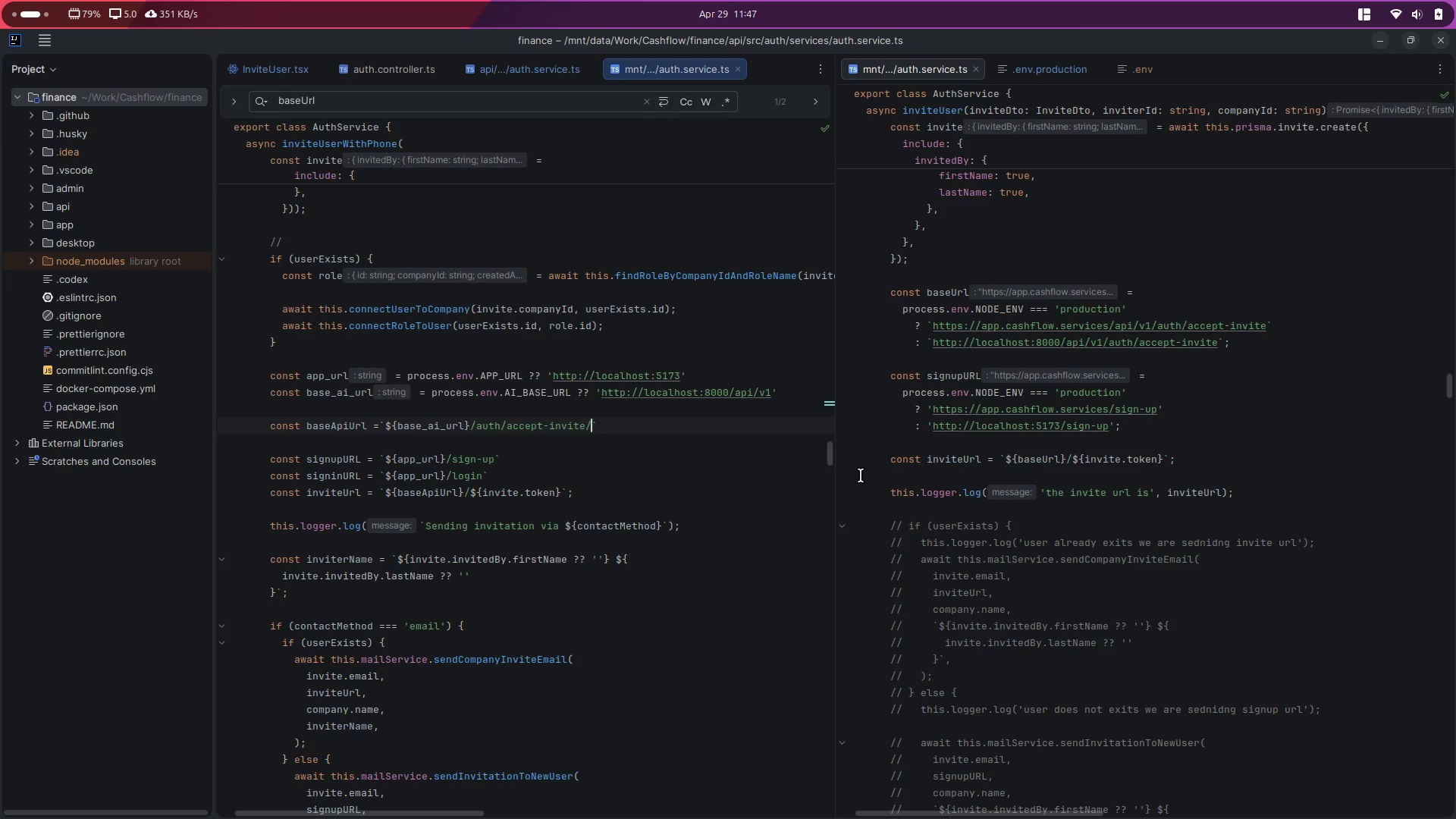 
key(Shift+ShiftRight)
 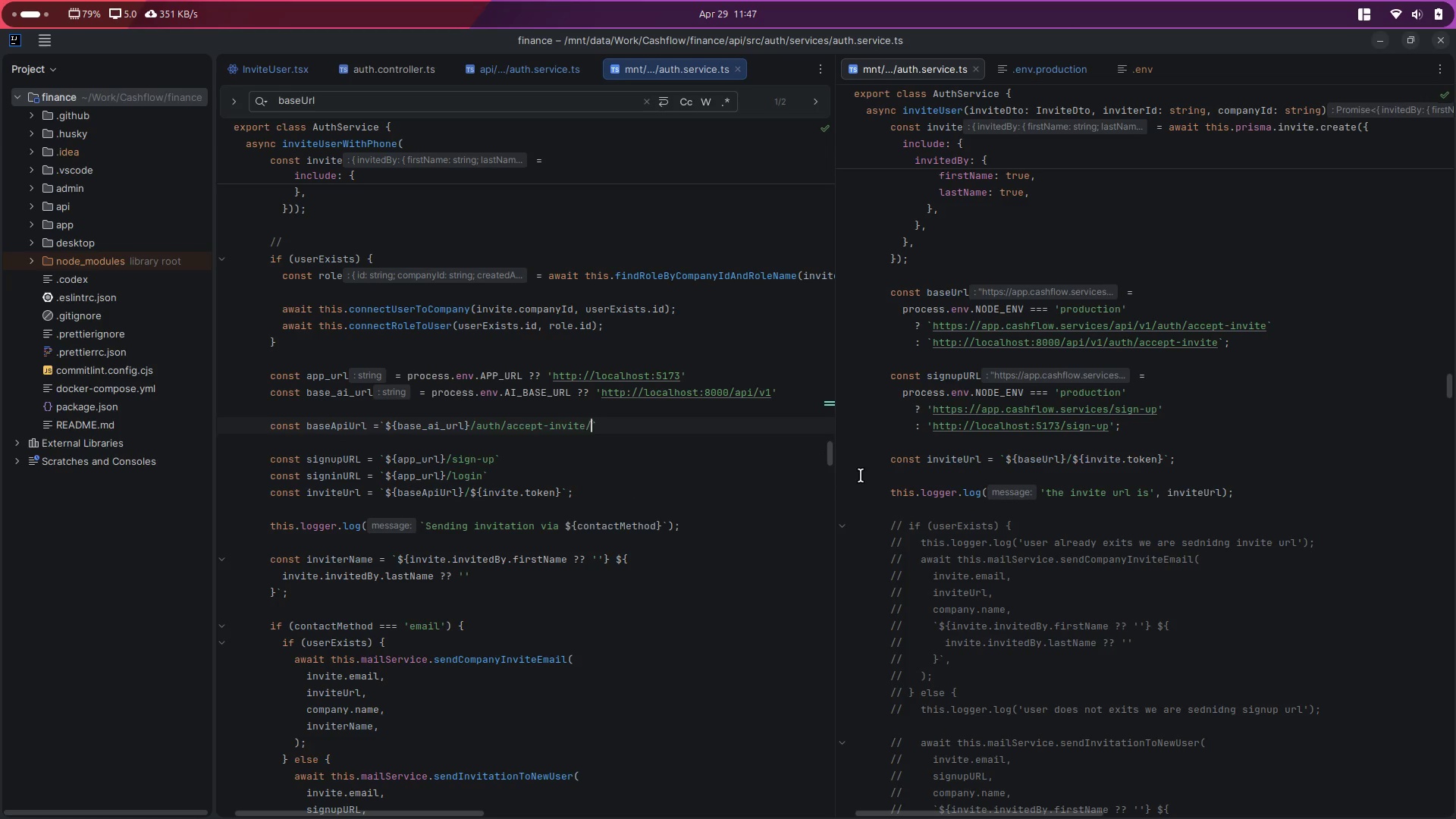 
key(Shift+4)
 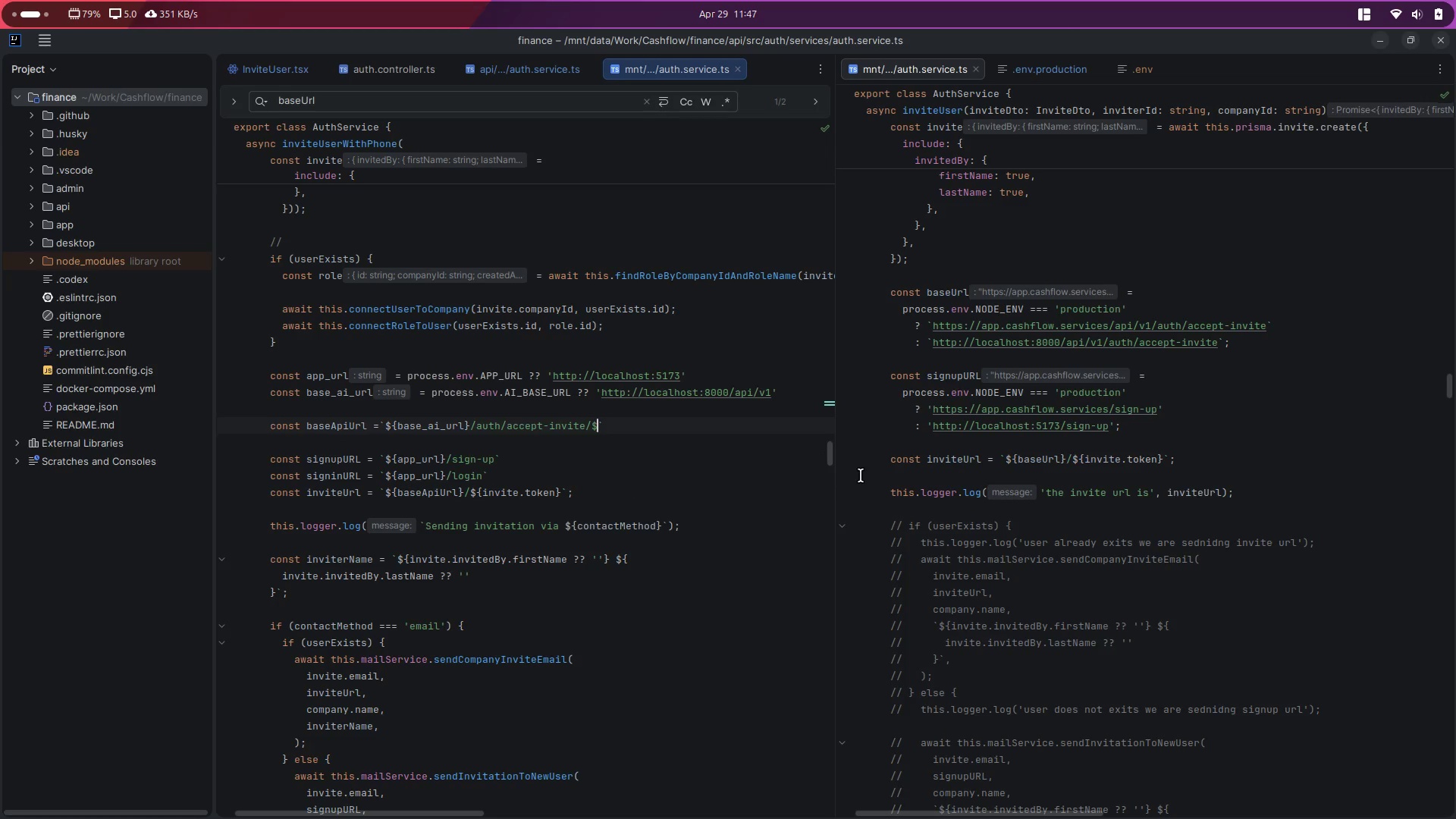 
key(Shift+ShiftLeft)
 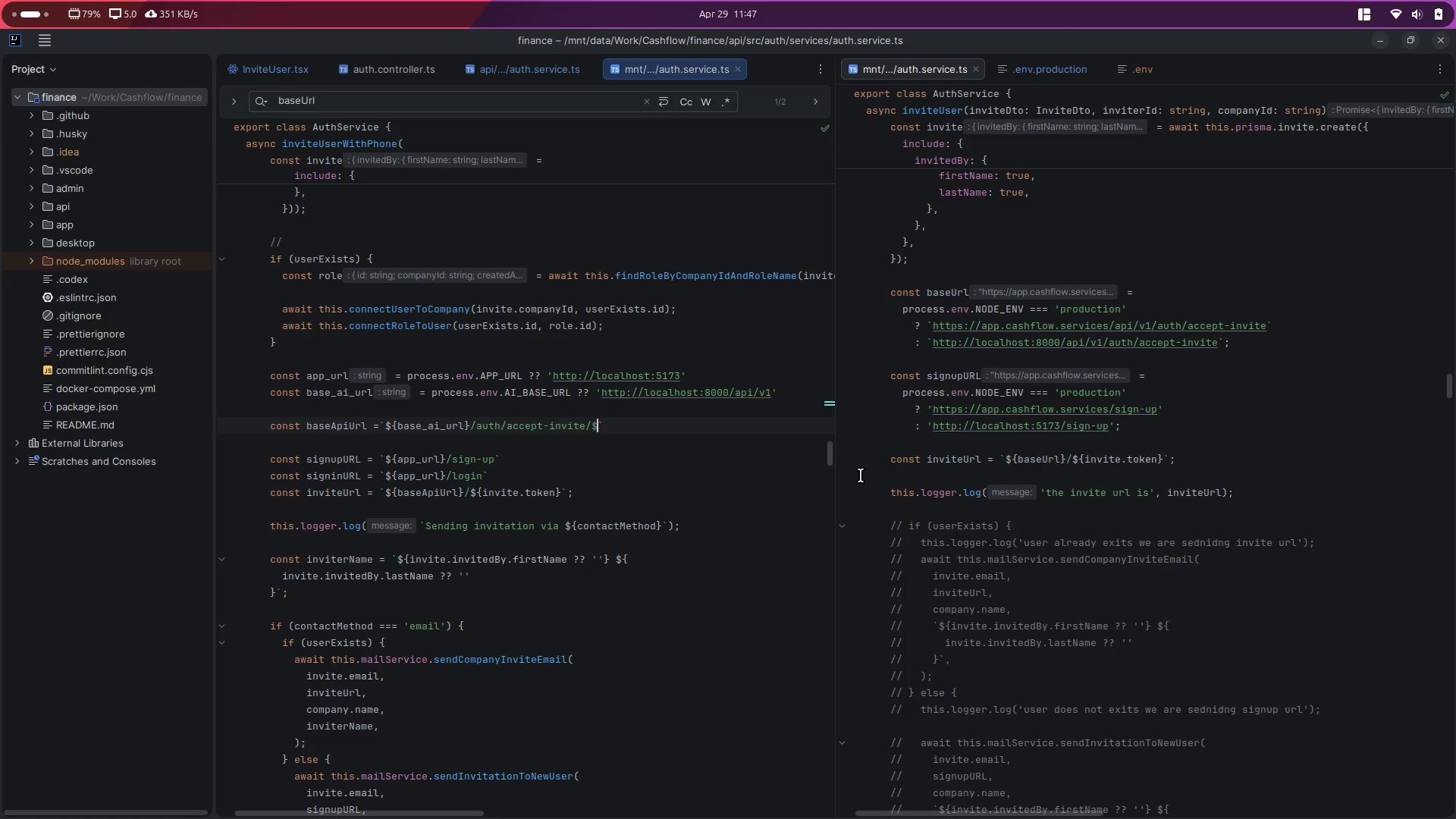 
key(Shift+BracketLeft)
 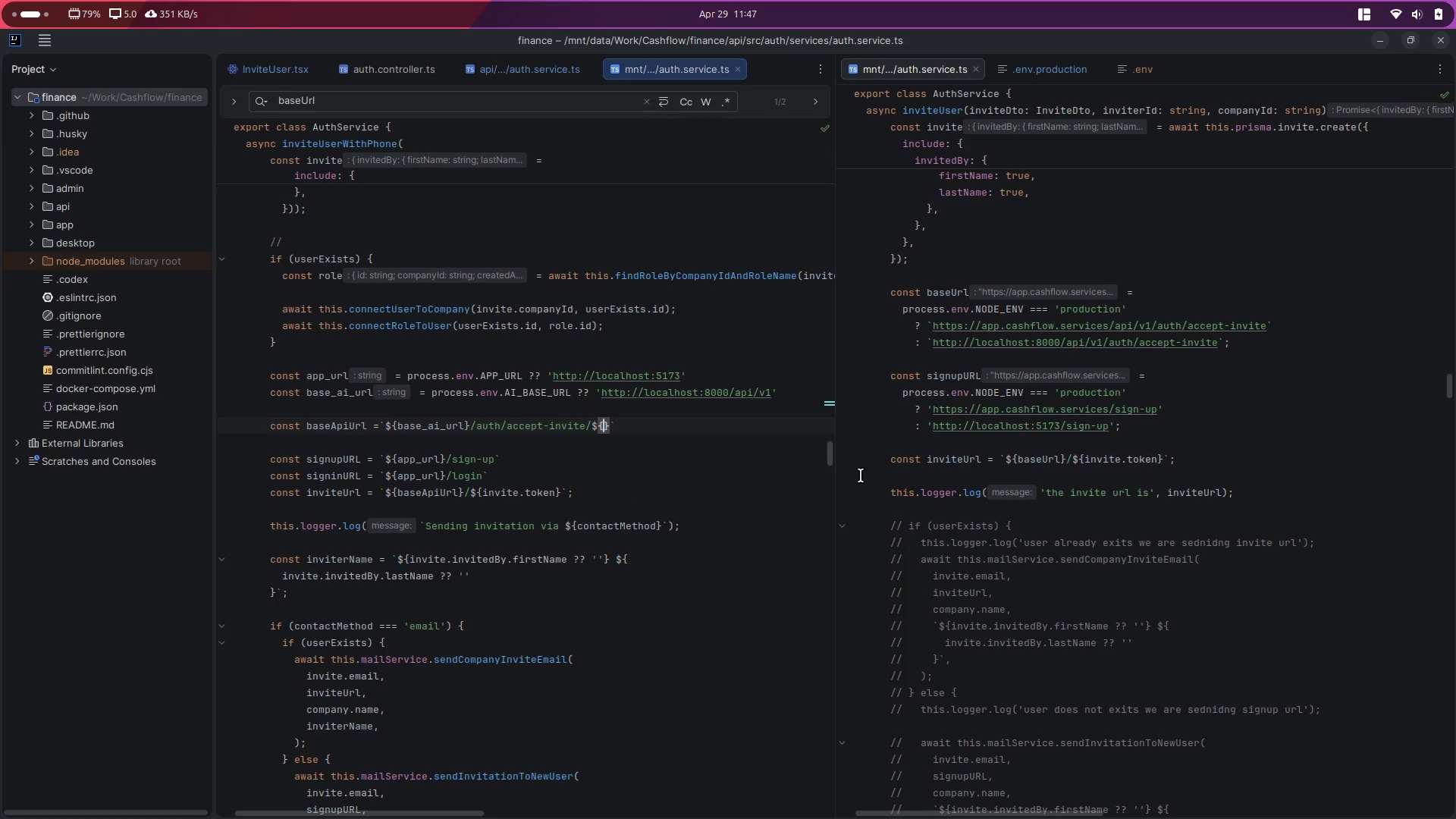 
key(Control+V)
 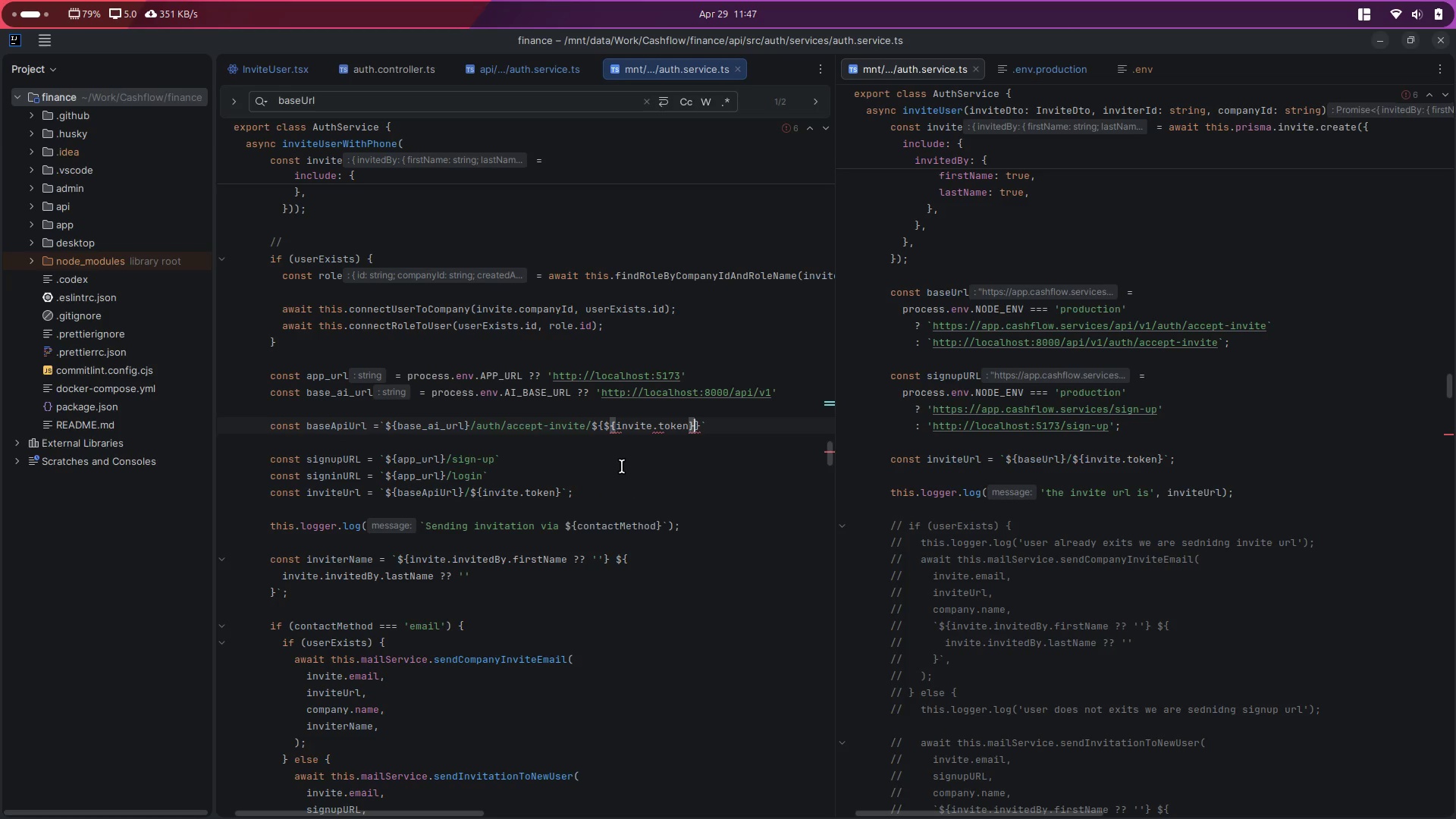 
key(Control+Z)
 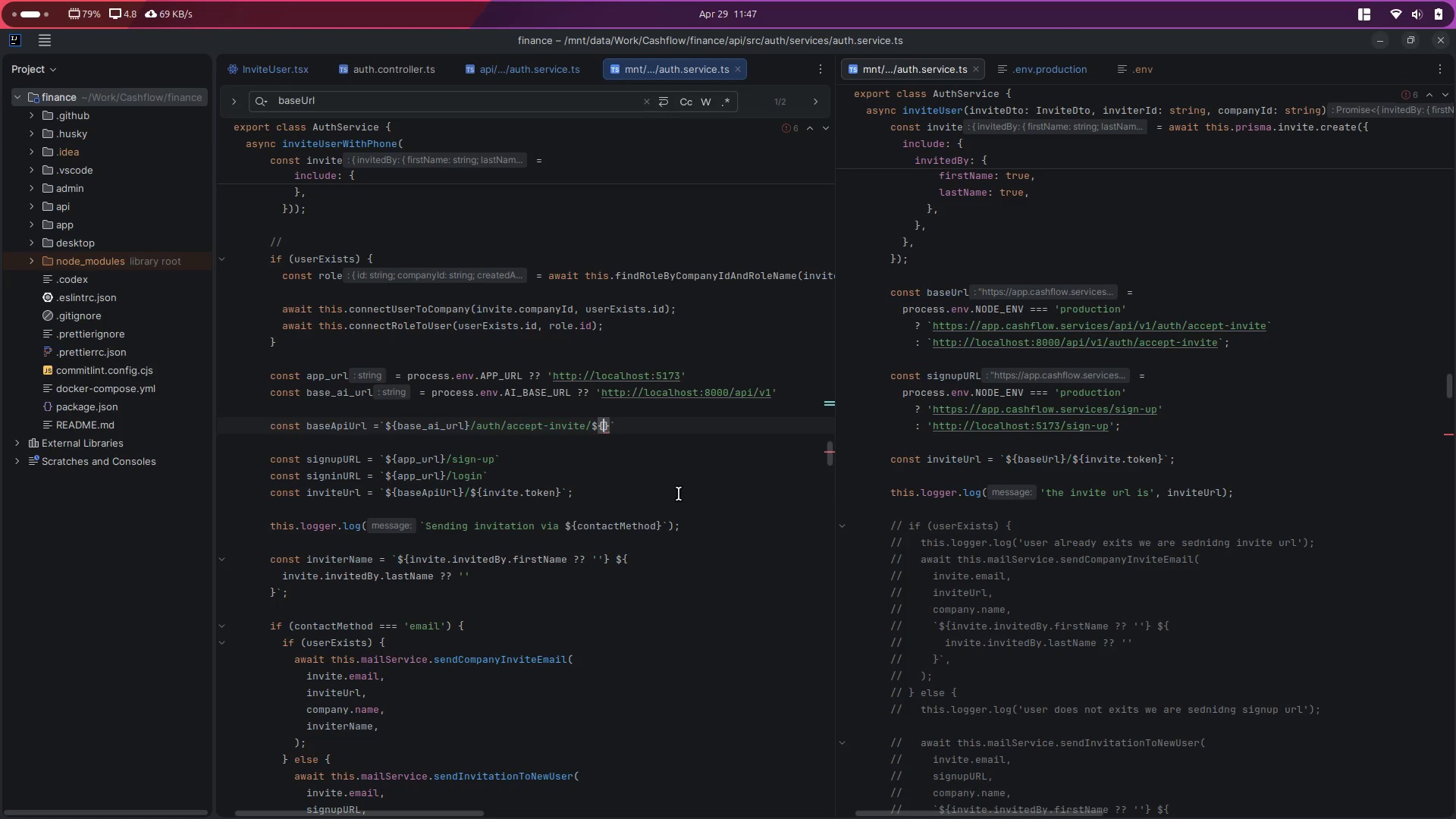 
key(Control+Z)
 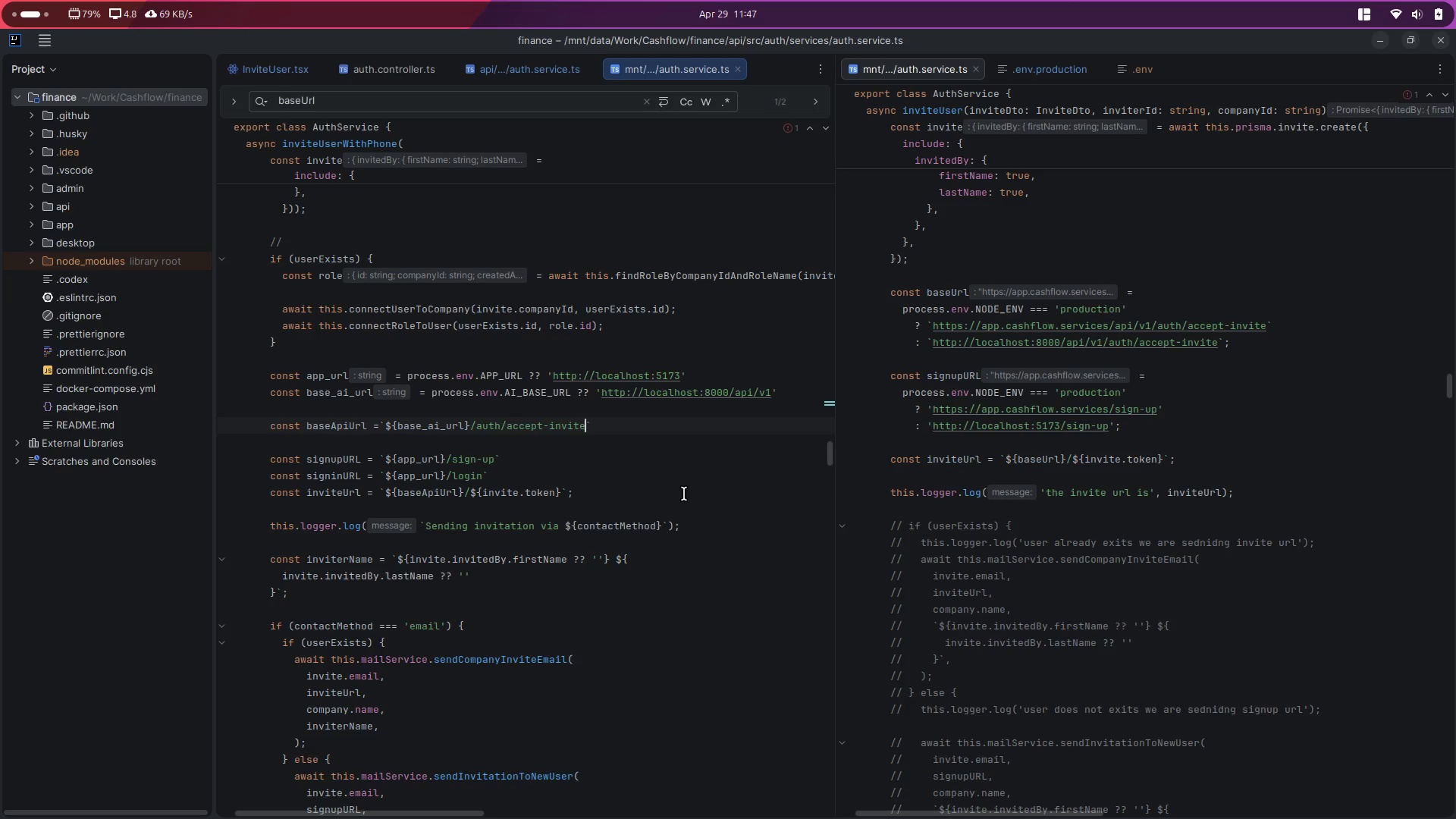 
key(Slash)
 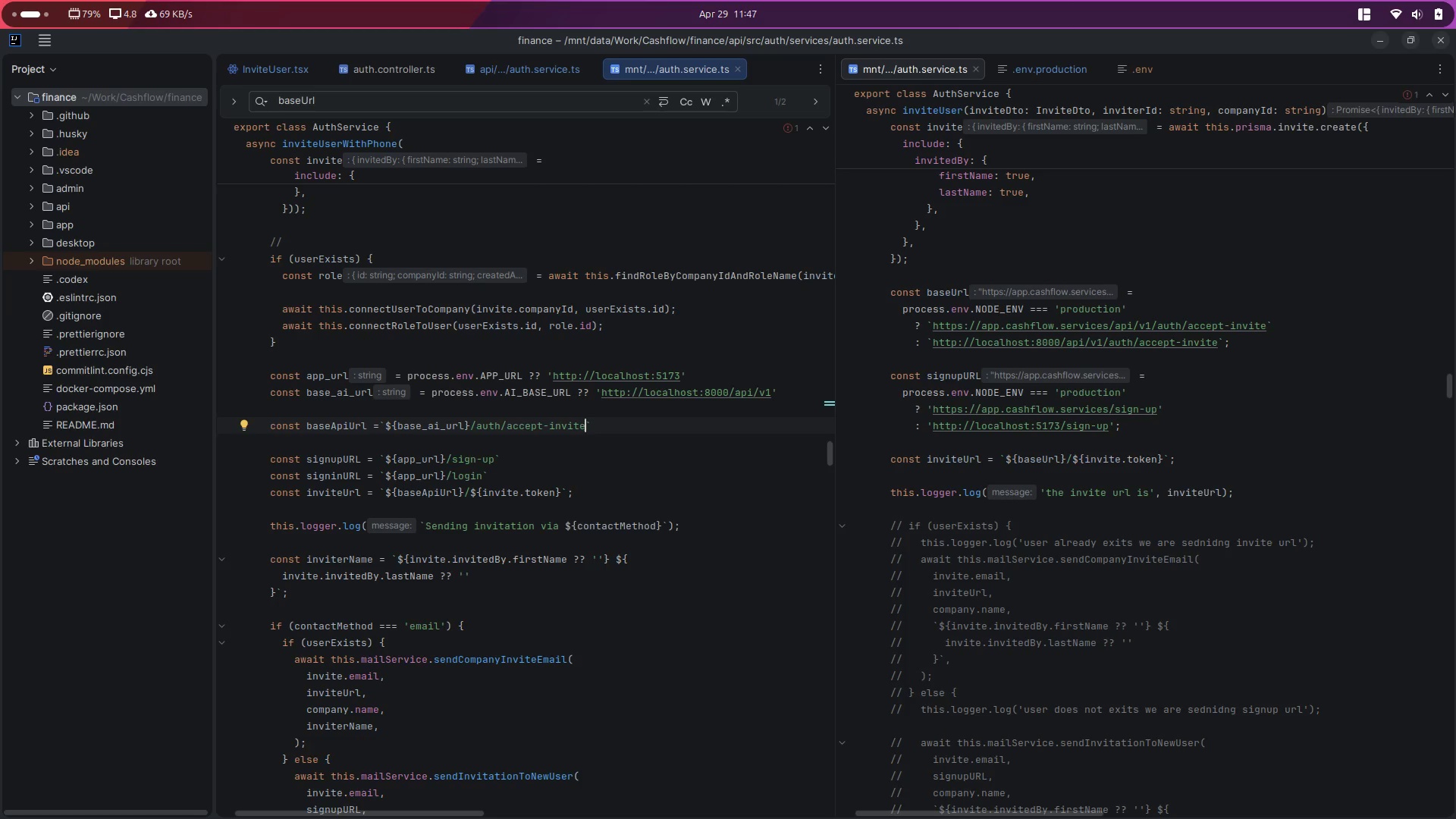 
key(Control+ControlLeft)
 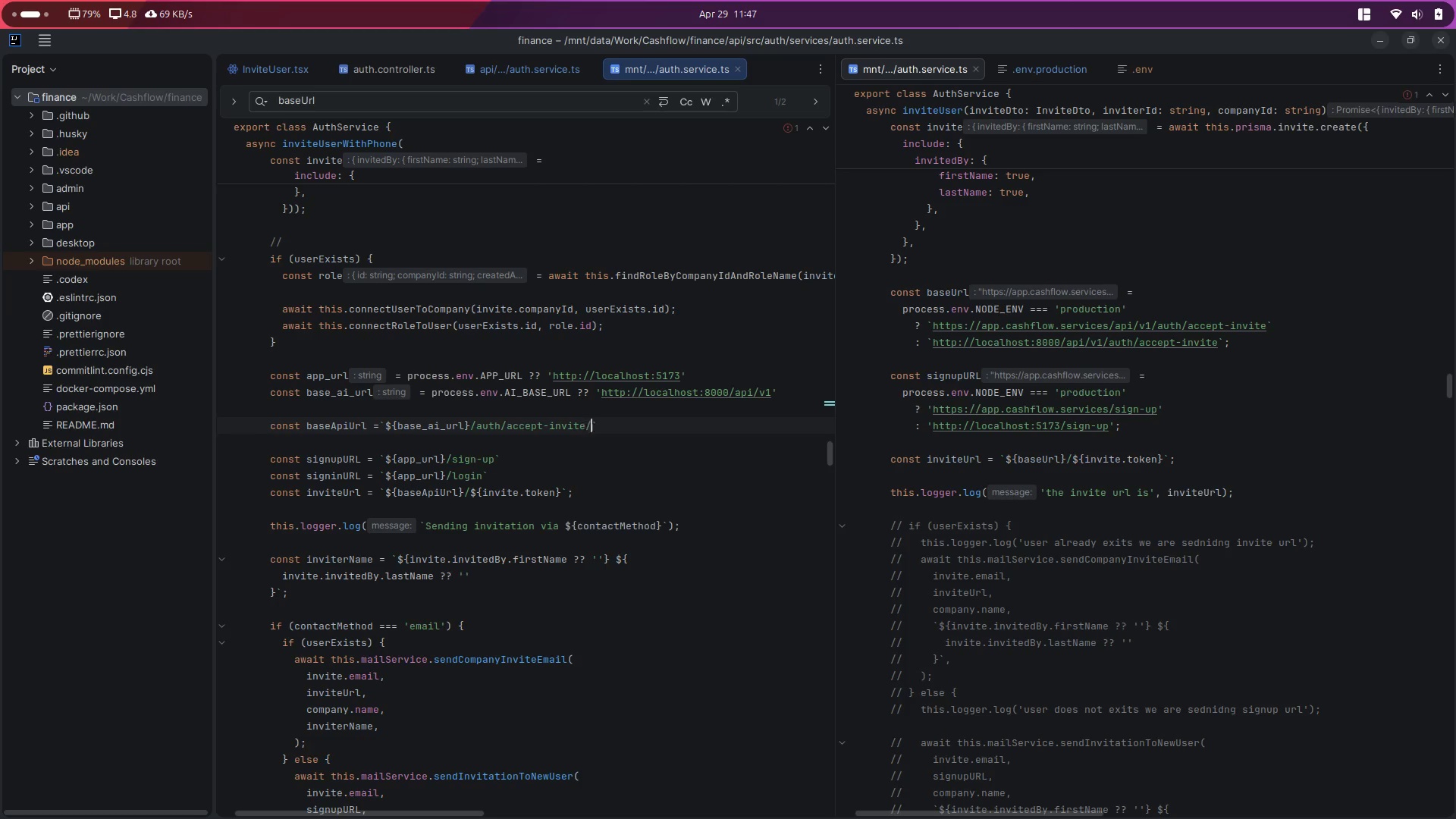 
key(Control+V)
 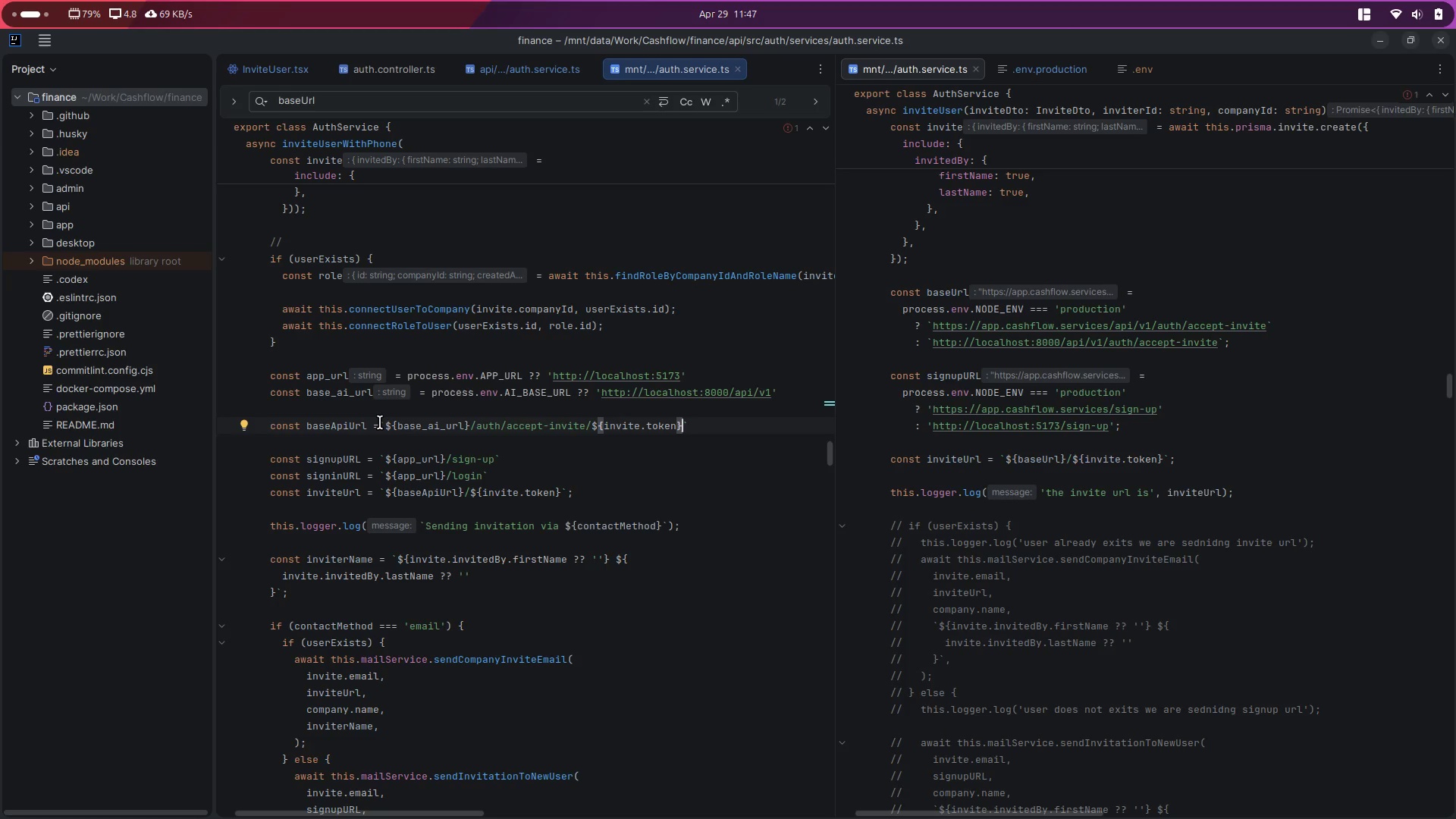 
left_click_drag(start_coordinate=[381, 423], to_coordinate=[695, 426])
 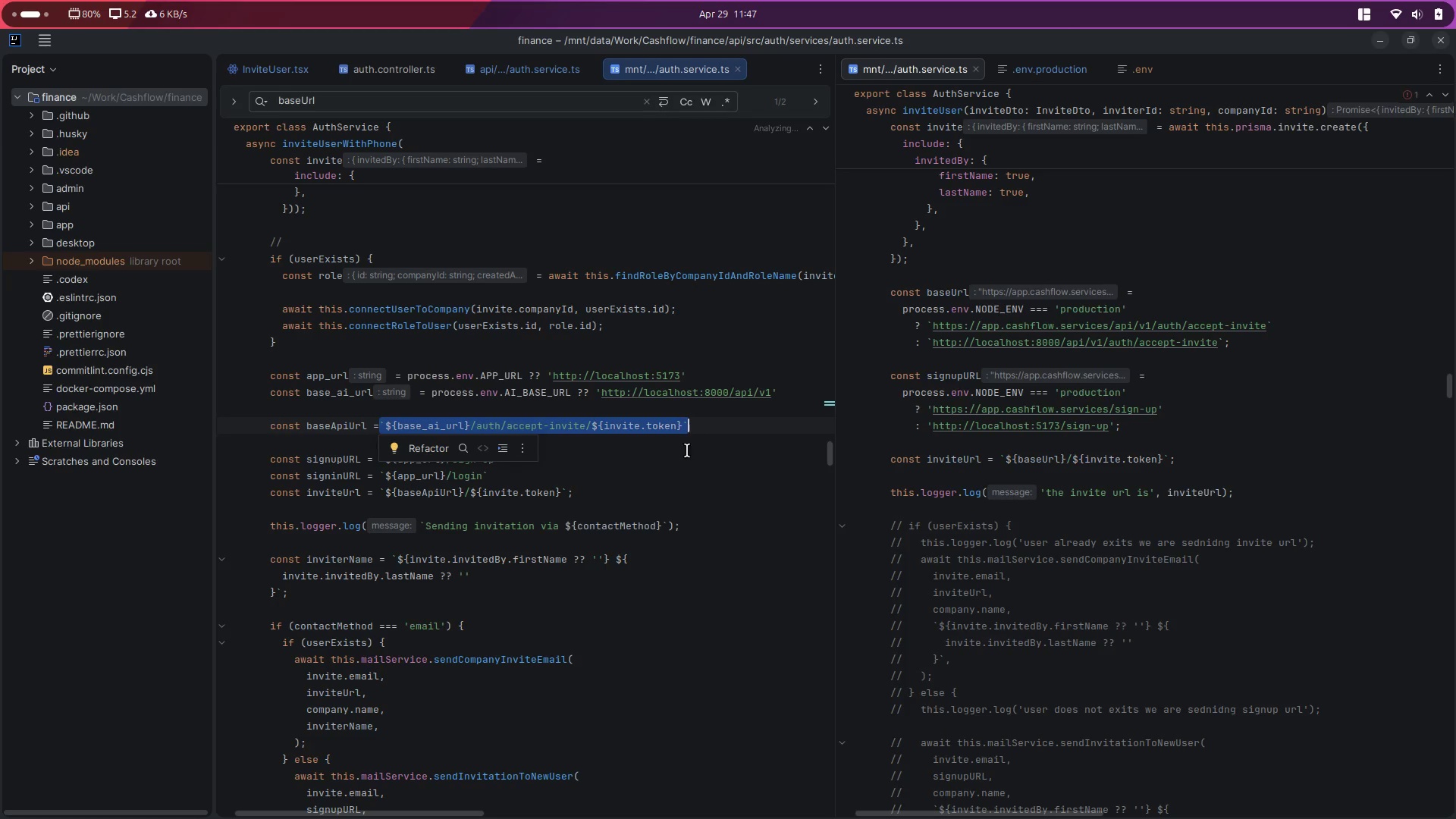 
key(Control+X)
 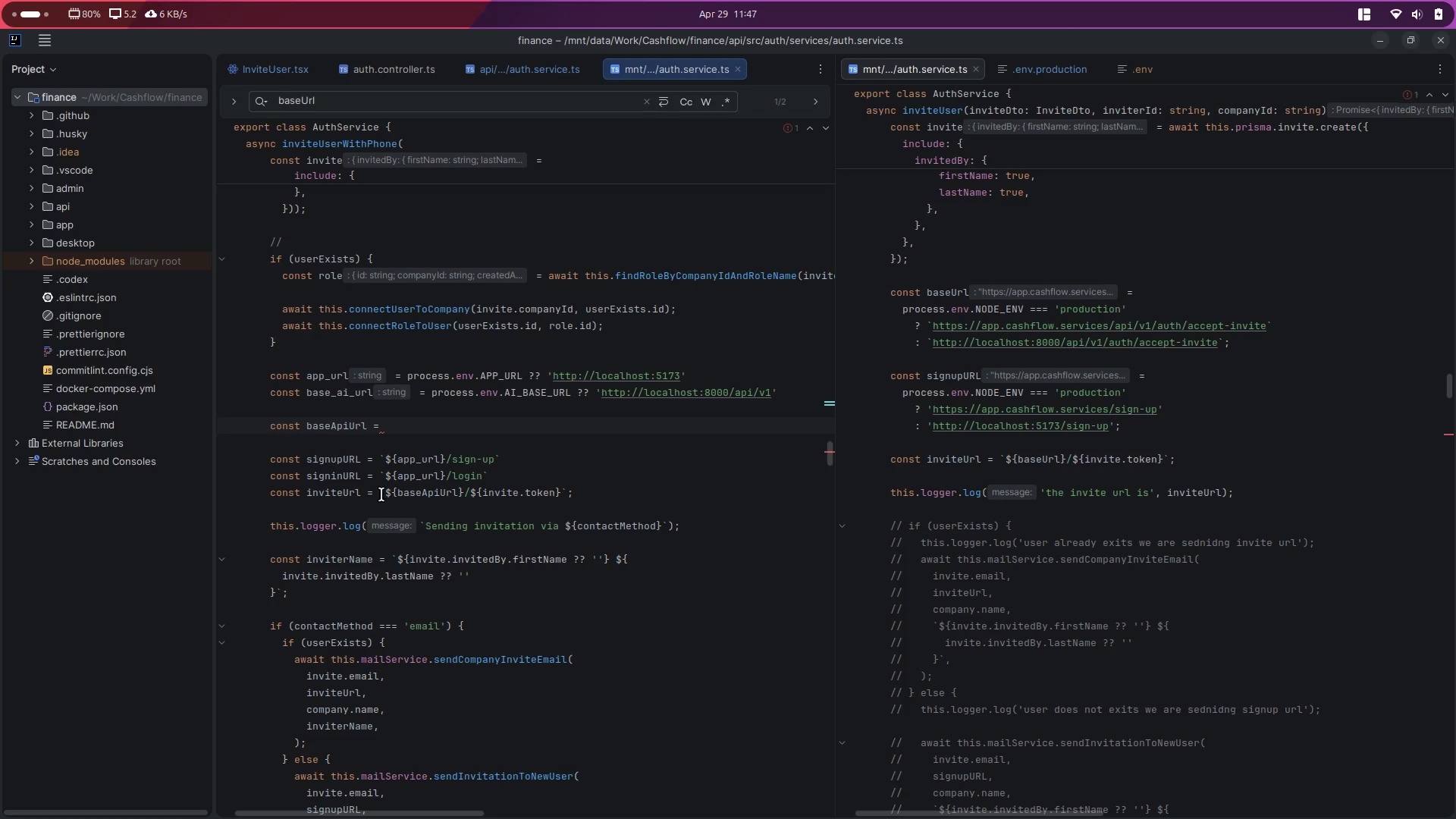 
left_click_drag(start_coordinate=[381, 493], to_coordinate=[585, 497])
 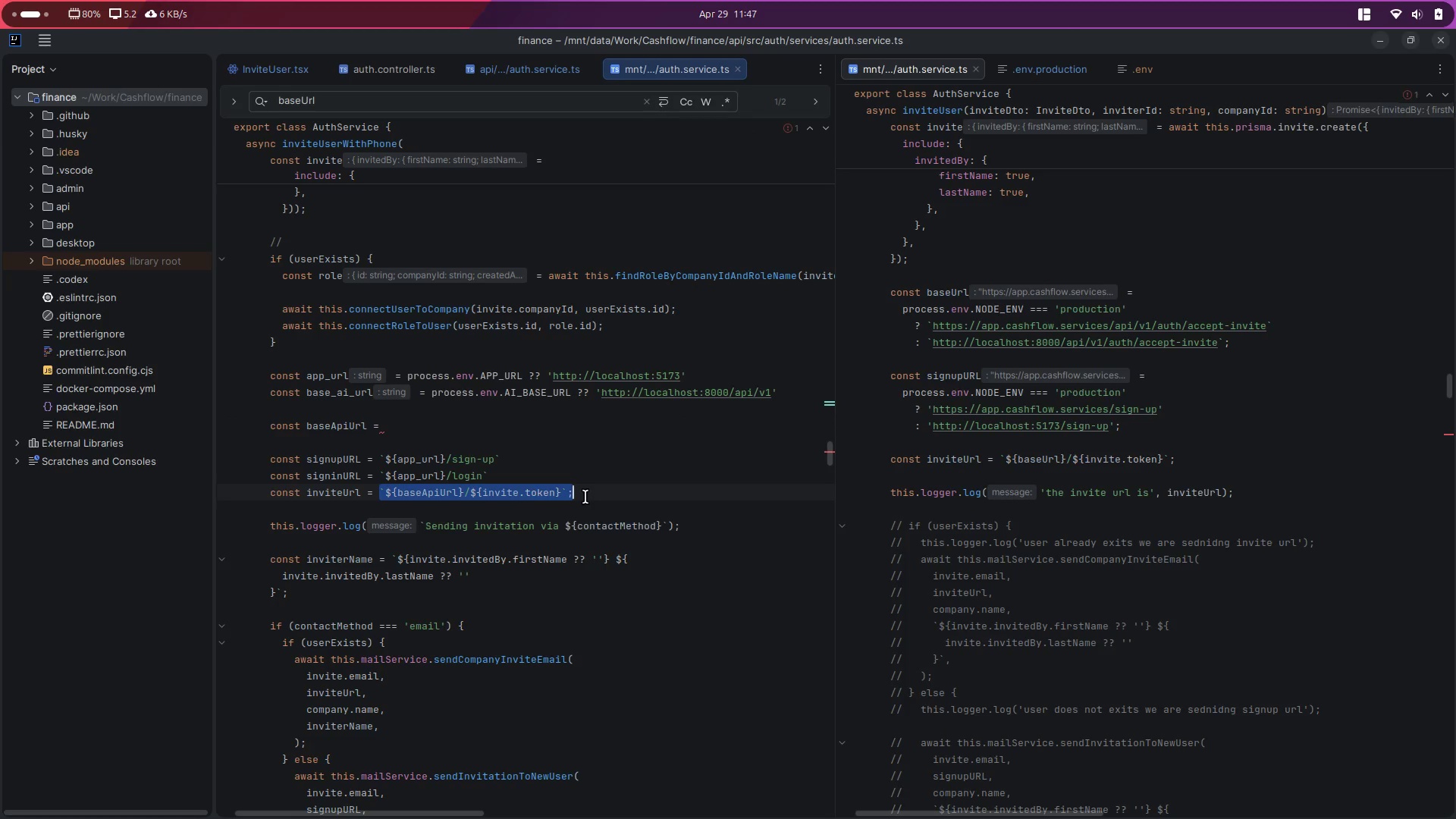 
key(Control+V)
 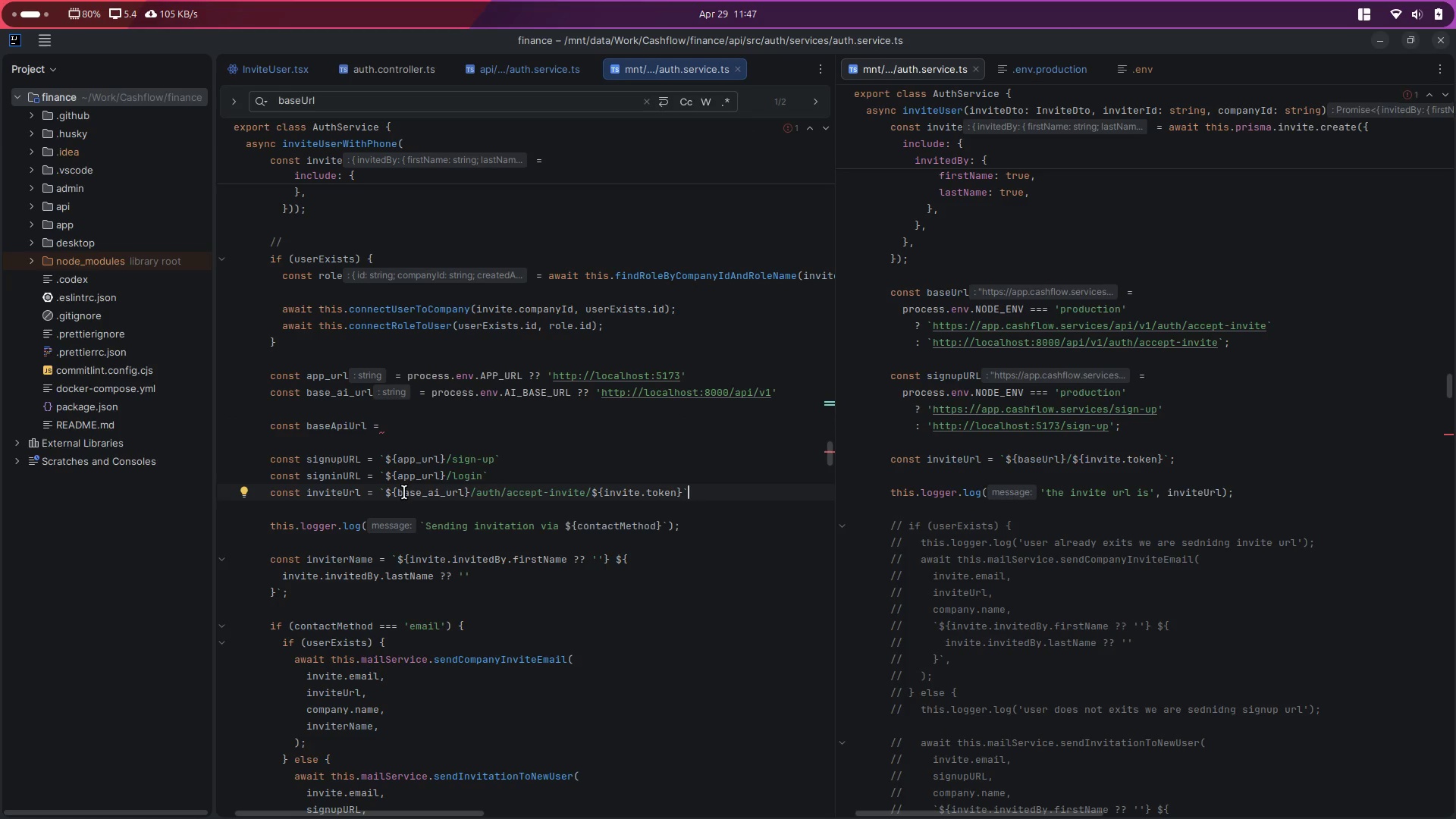 
left_click([366, 423])
 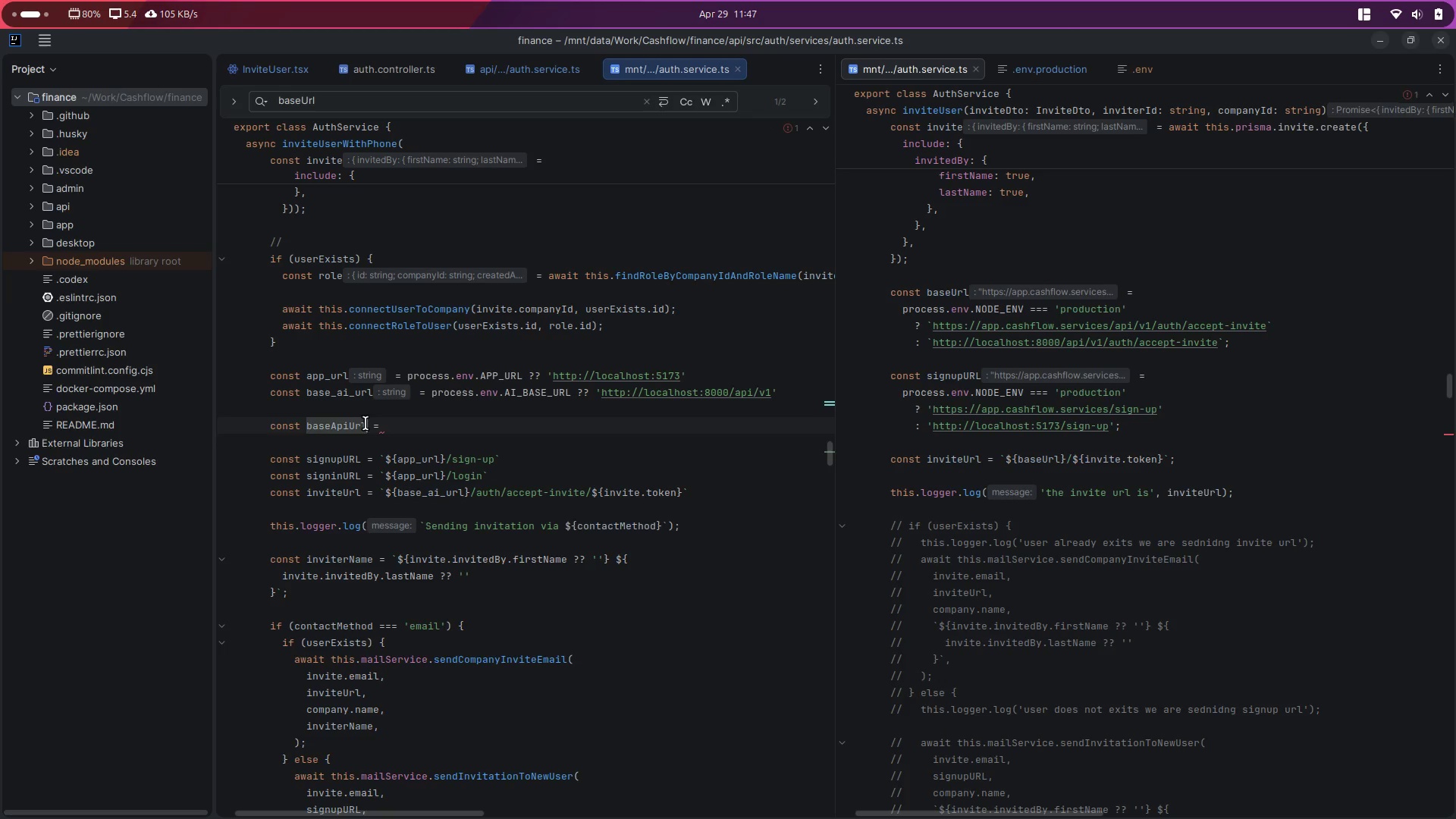 
key(Control+ControlLeft)
 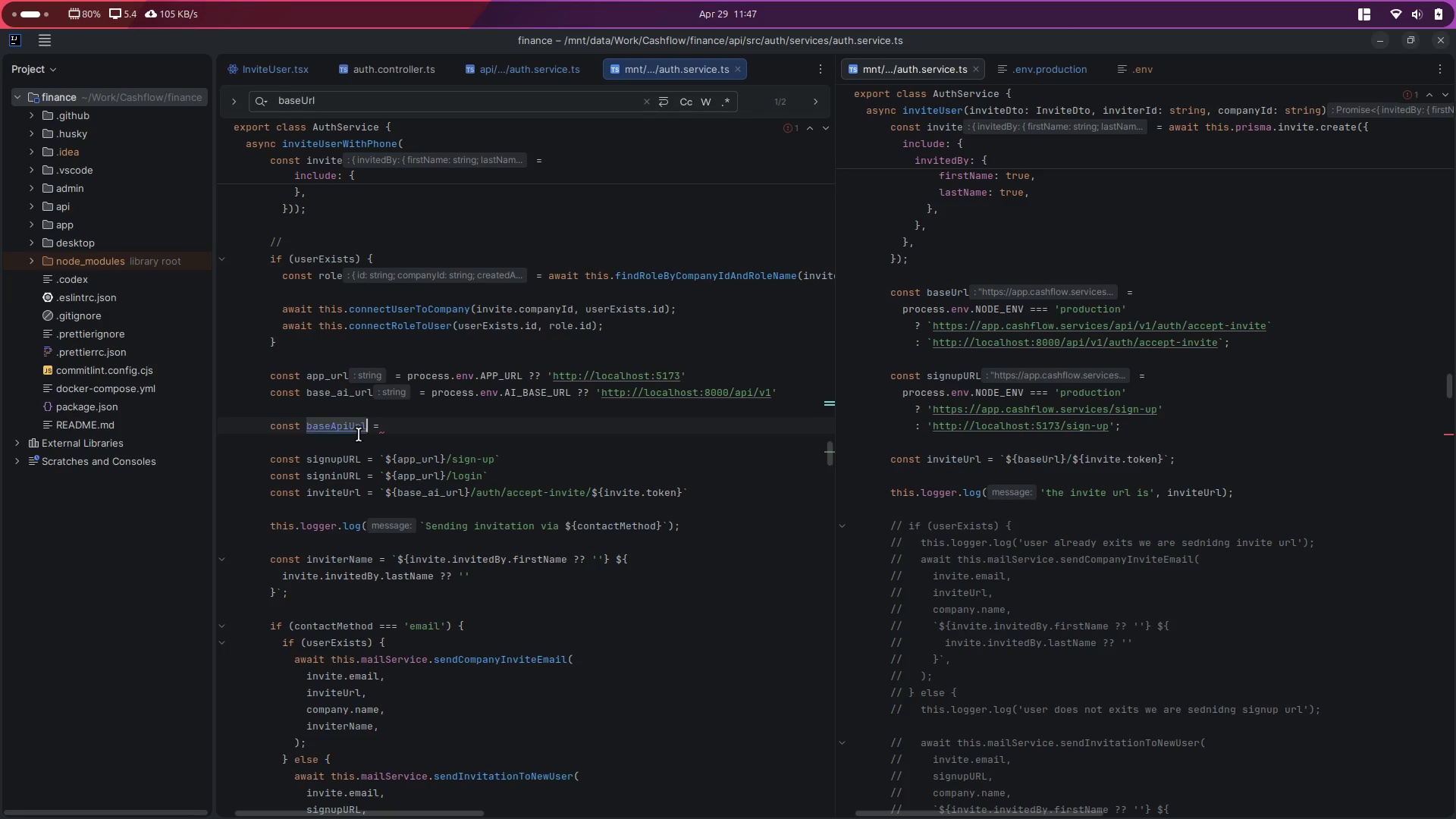 
key(Control+X)
 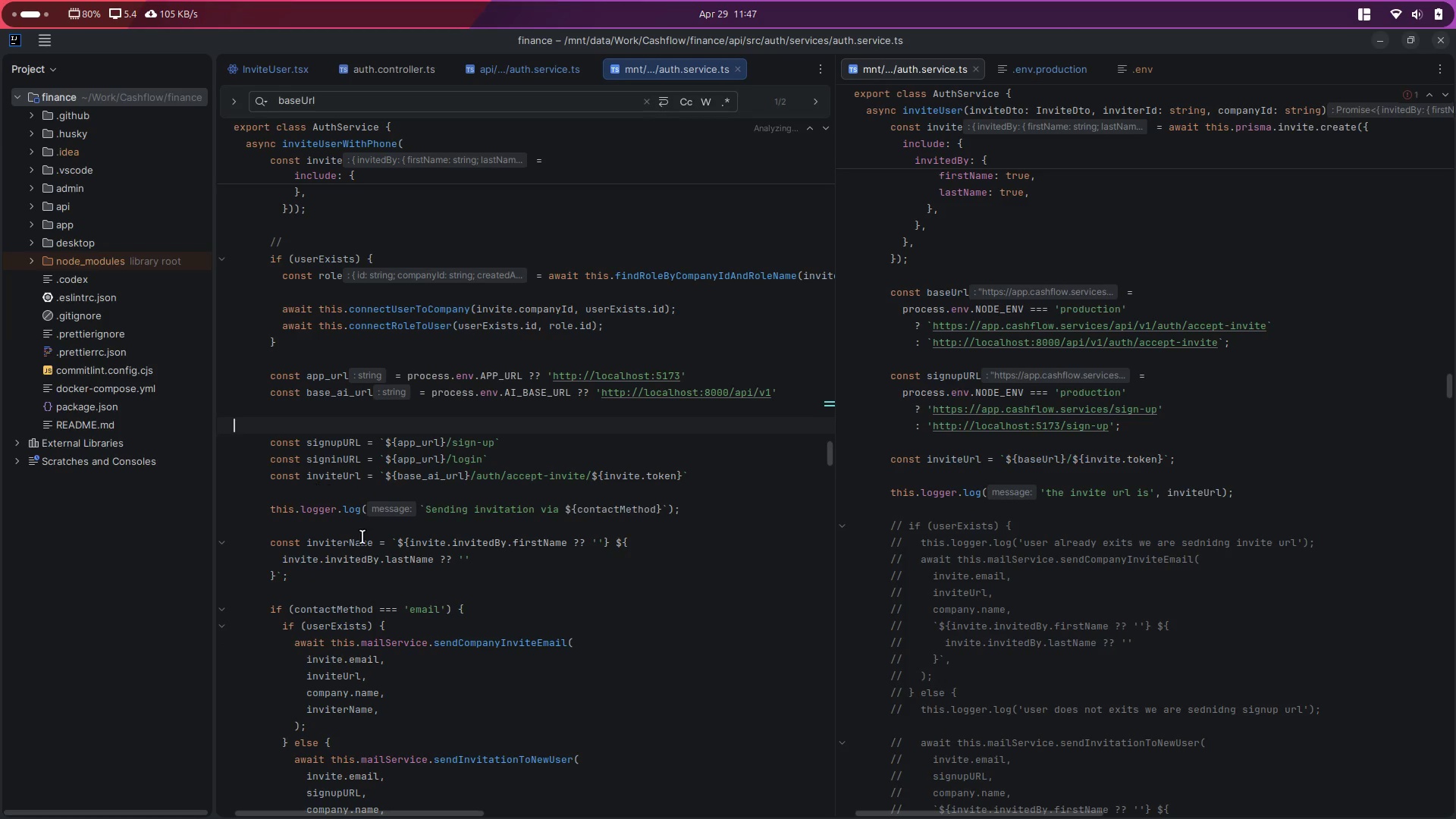 
key(Control+X)
 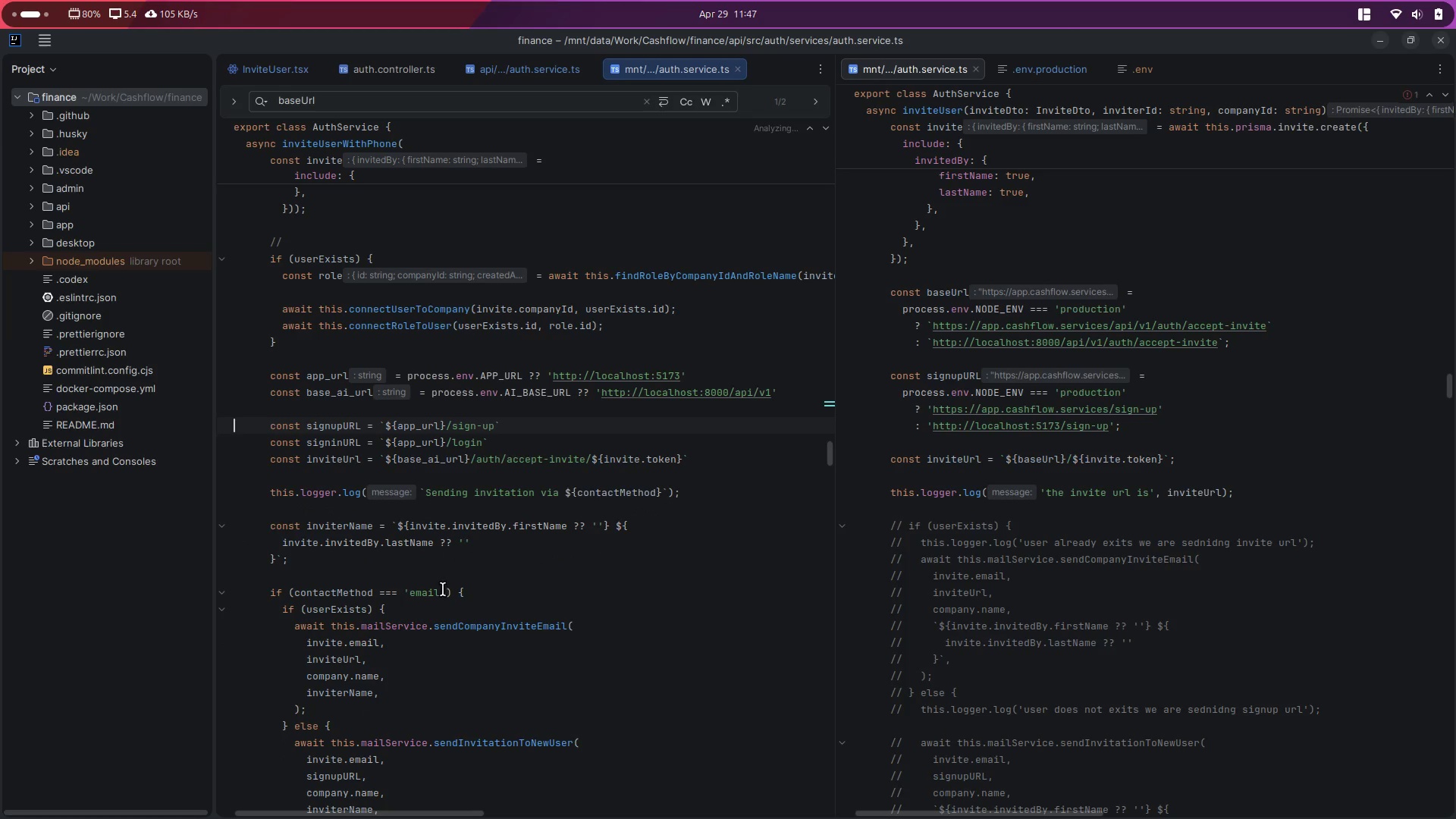 
key(Control+ControlLeft)
 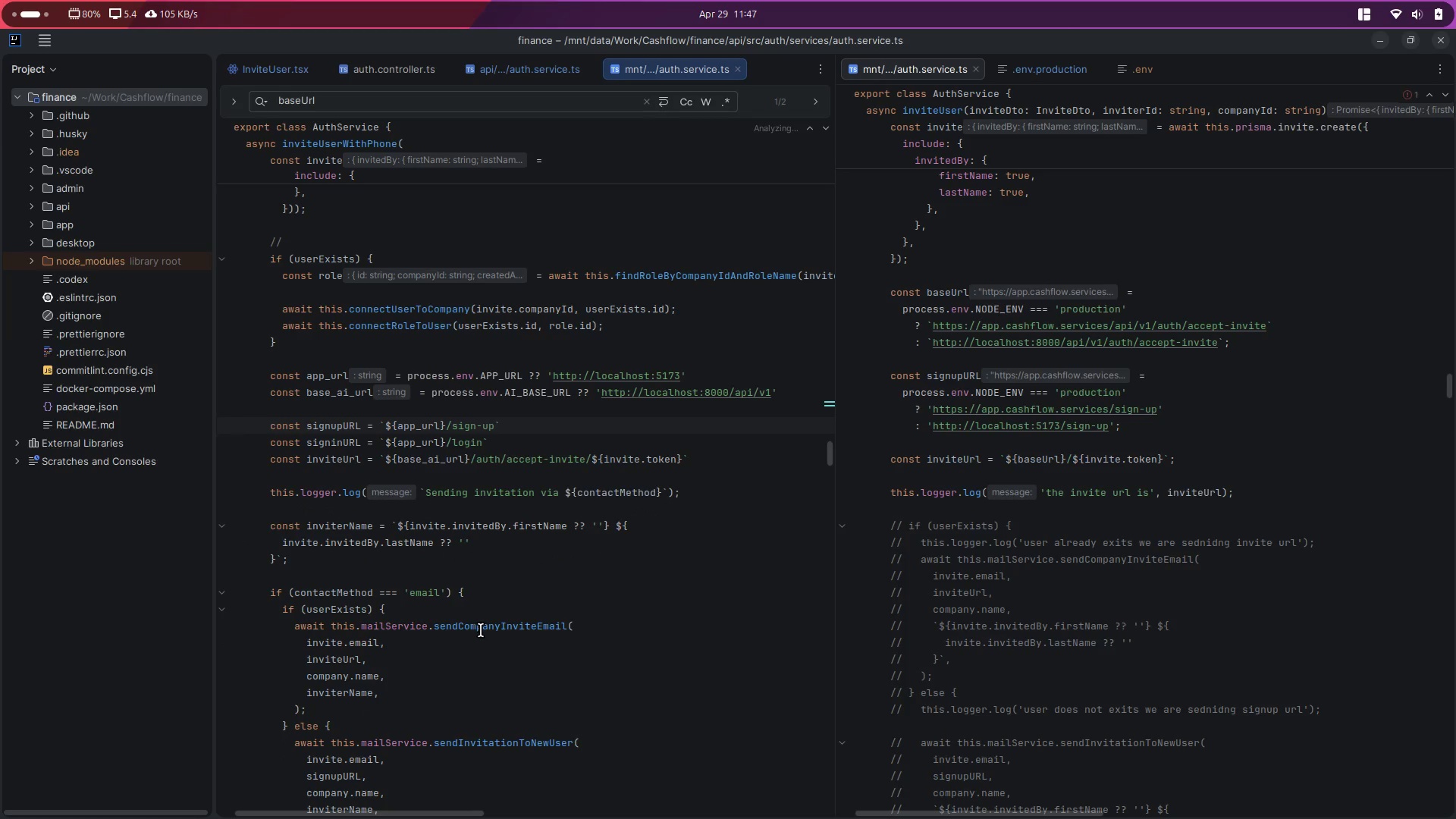 
key(Control+S)
 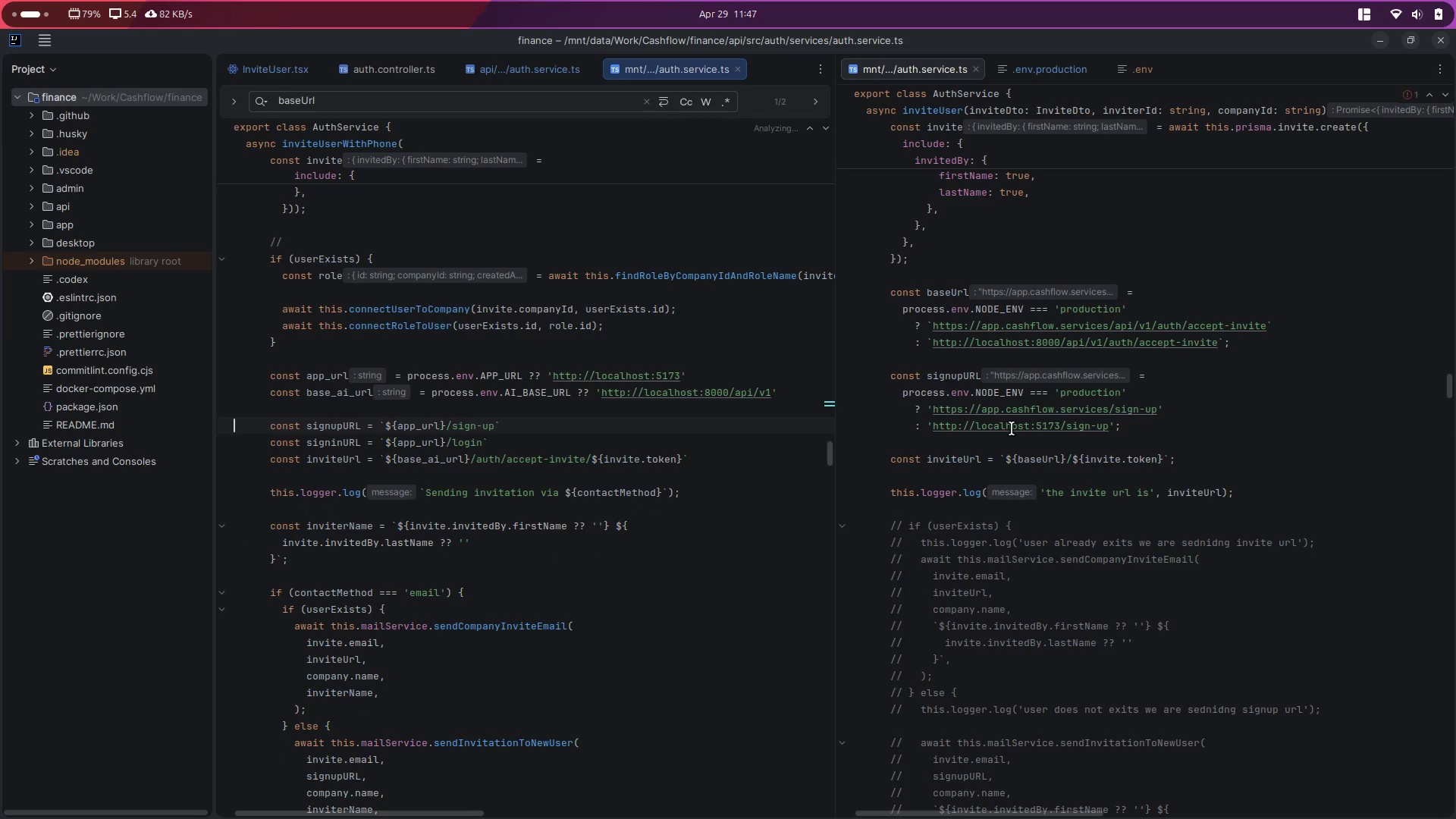 
double_click([949, 379])
 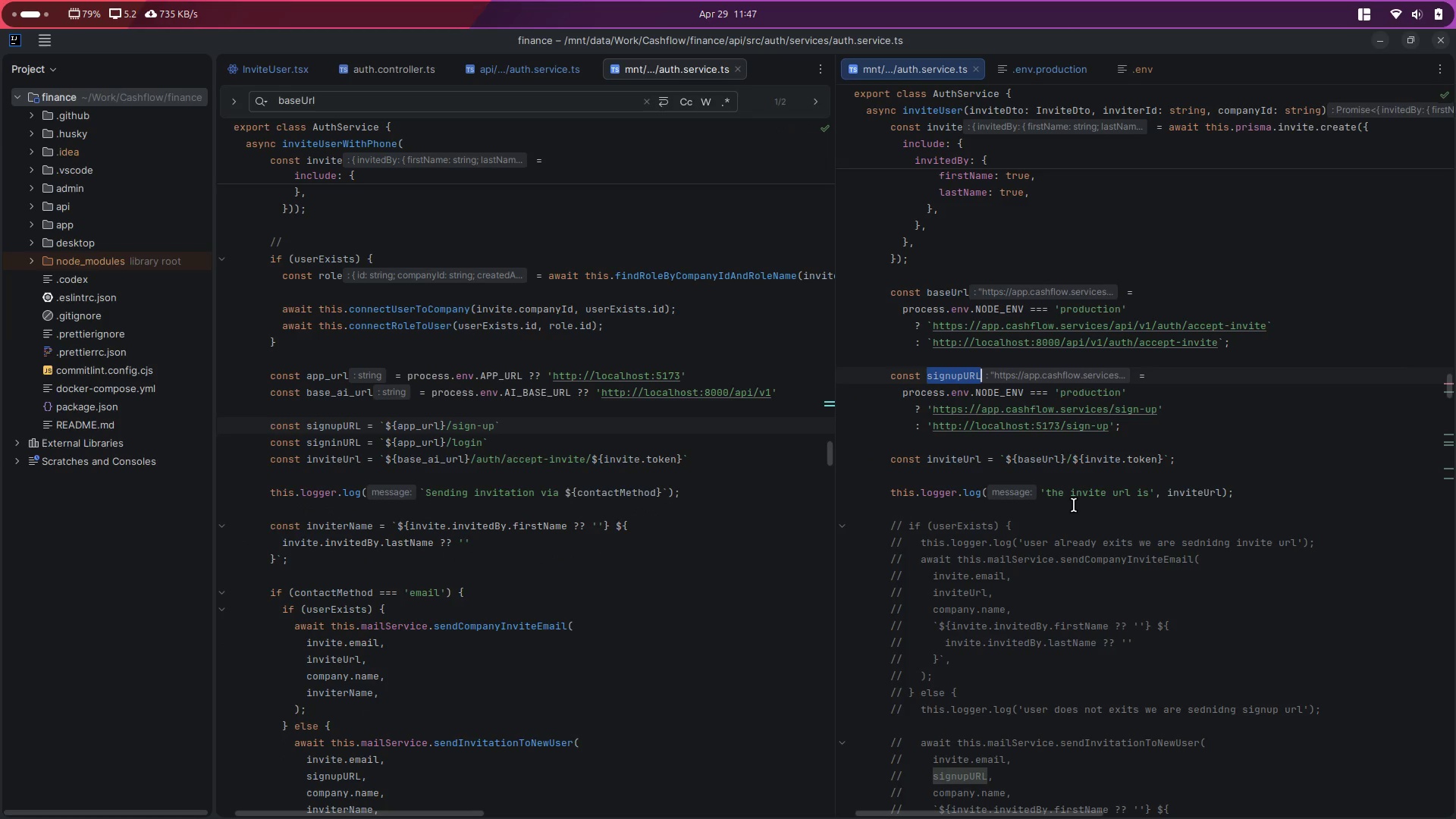 
double_click([1044, 456])
 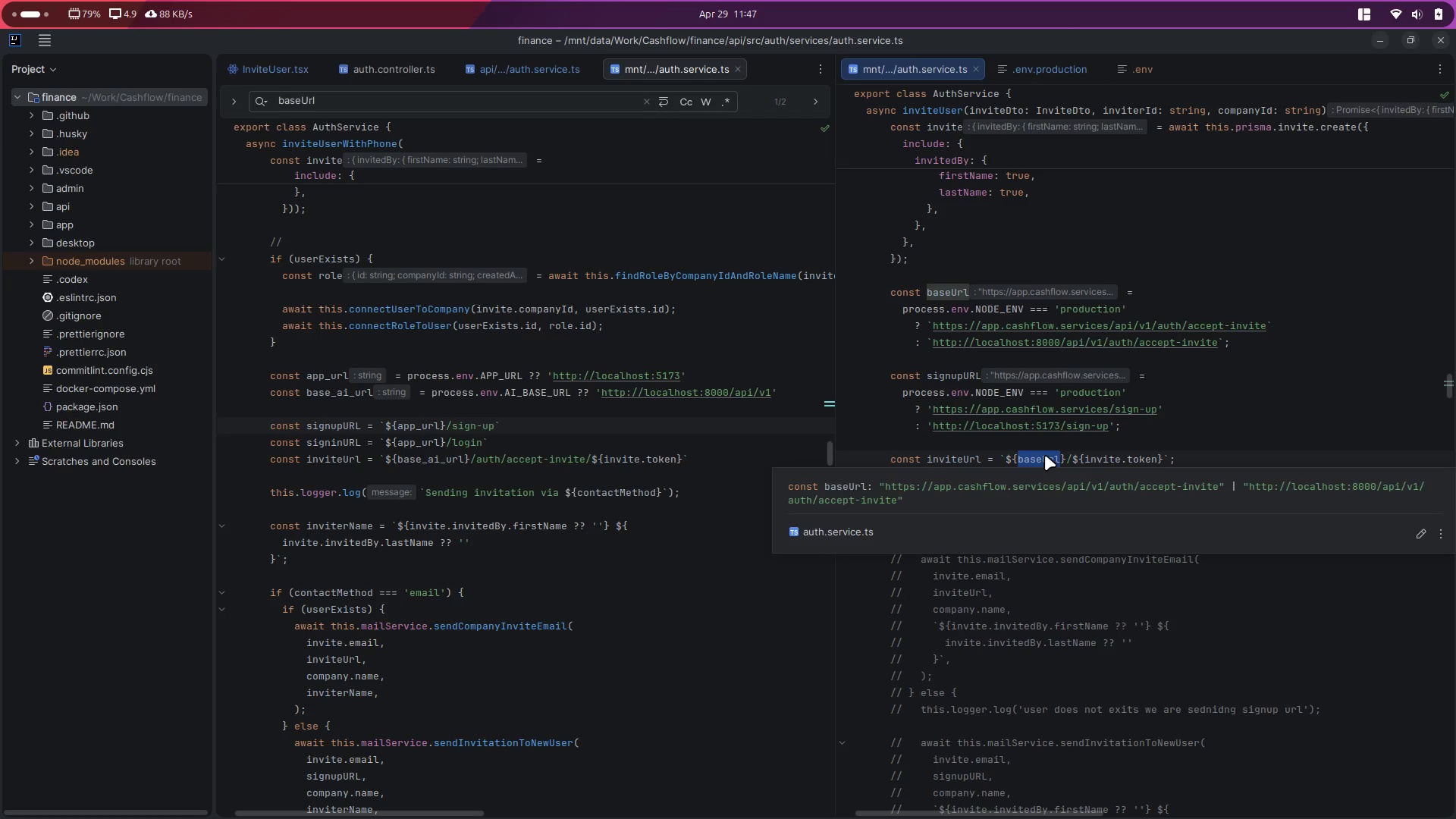 
wait(9.61)
 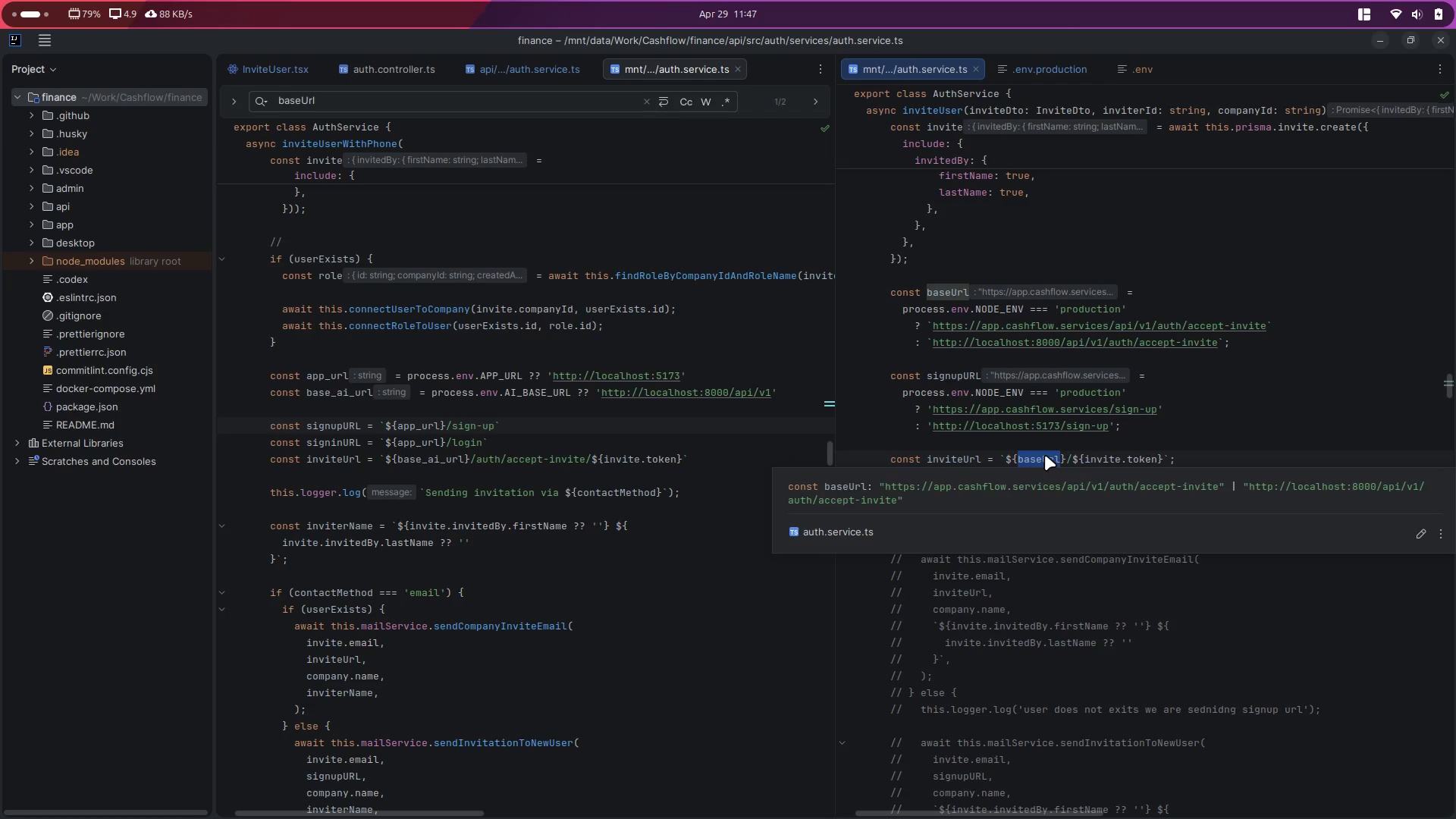 
double_click([483, 461])
 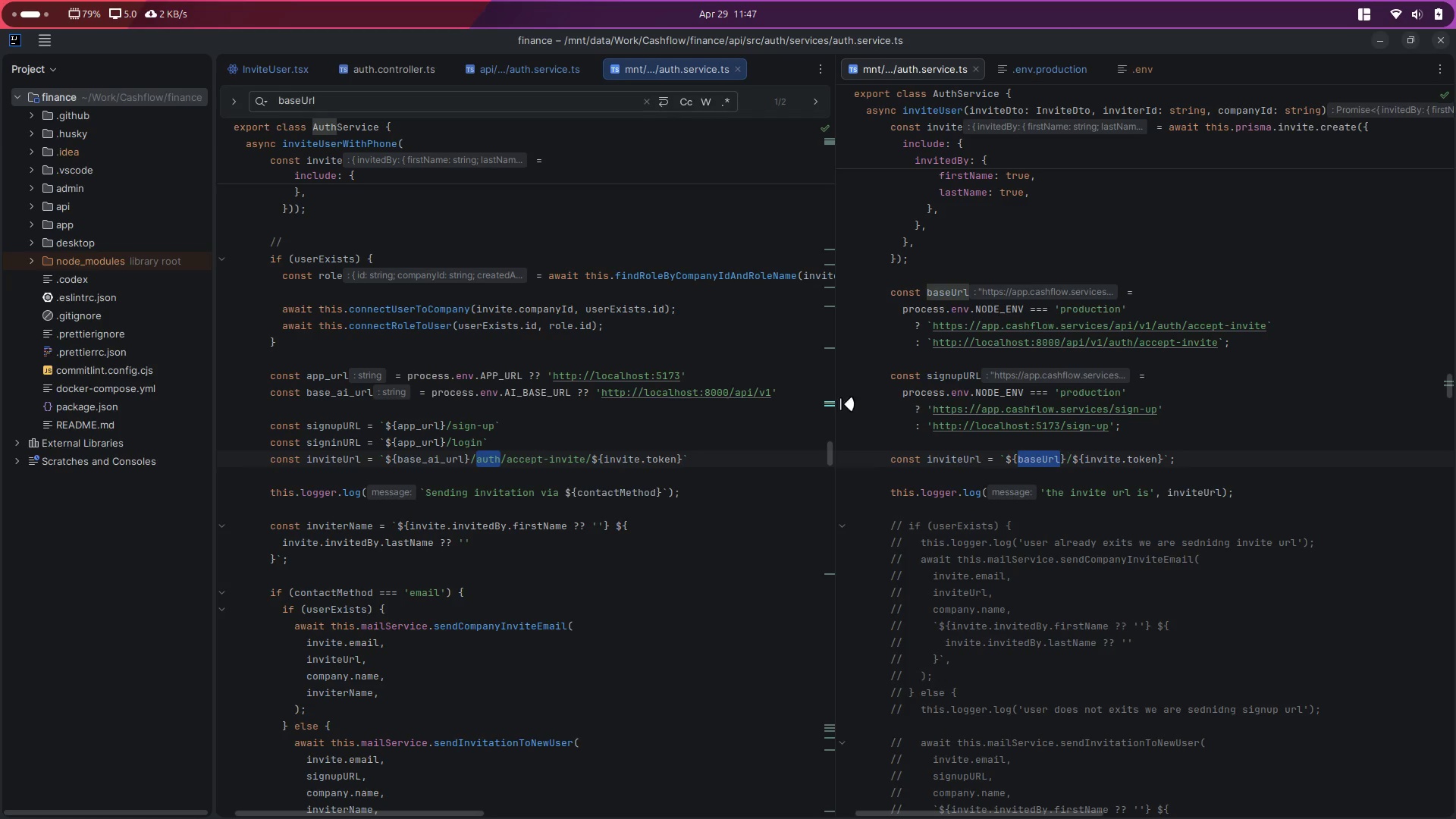 
double_click([948, 293])
 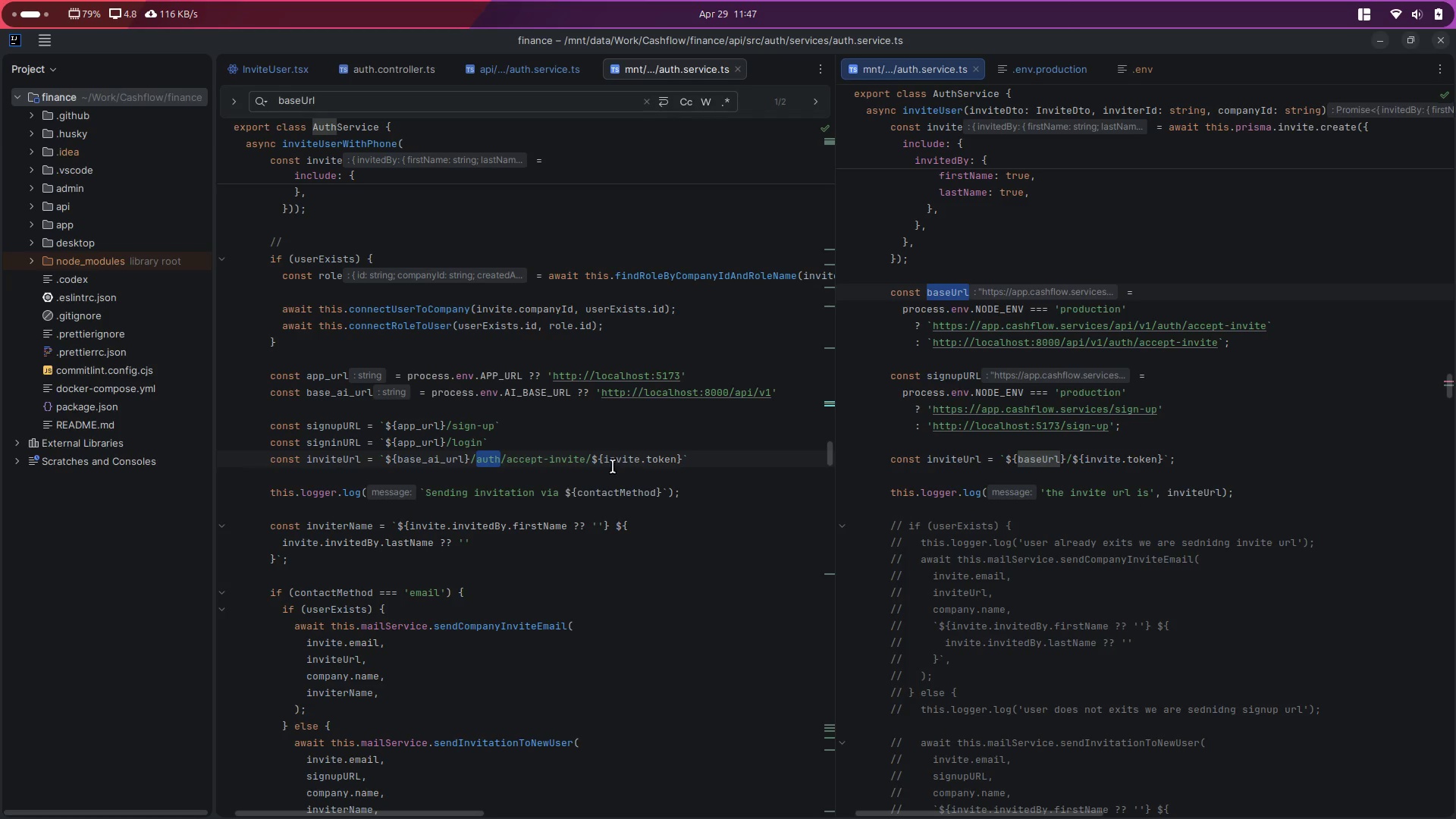 
left_click([619, 428])
 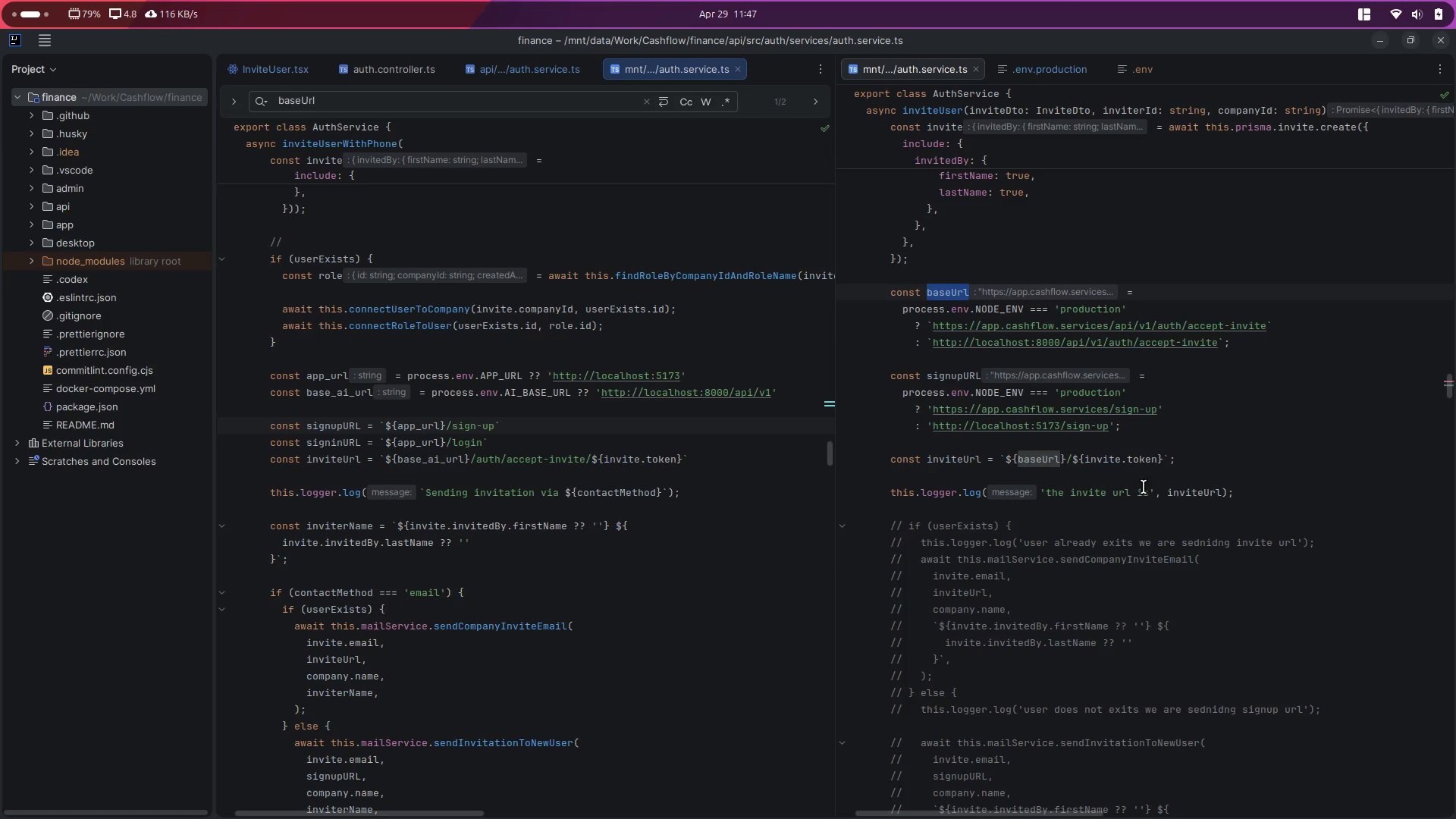 
scroll: coordinate [1087, 499], scroll_direction: up, amount: 3.0
 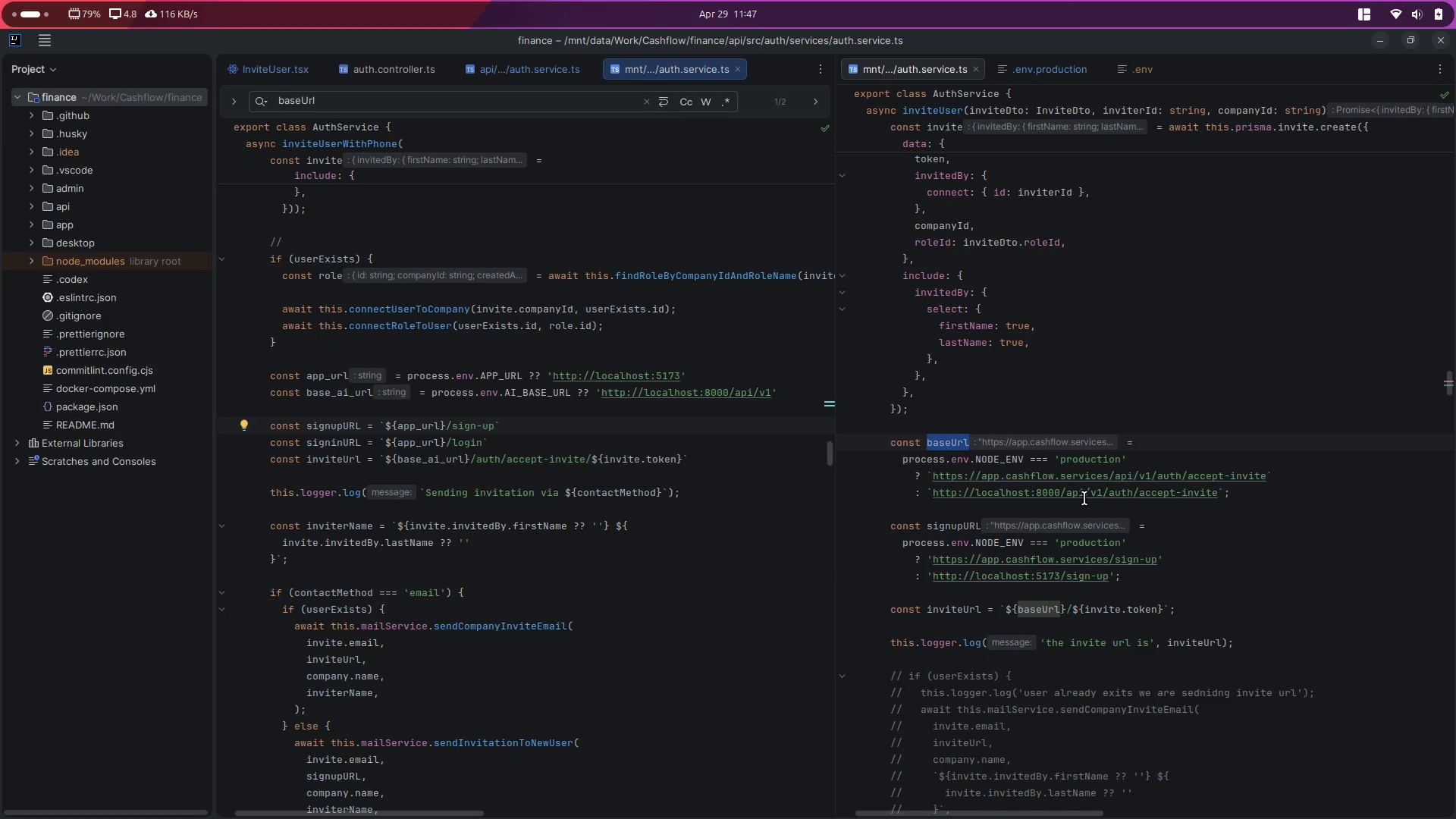 
scroll: coordinate [1084, 498], scroll_direction: down, amount: 2.0
 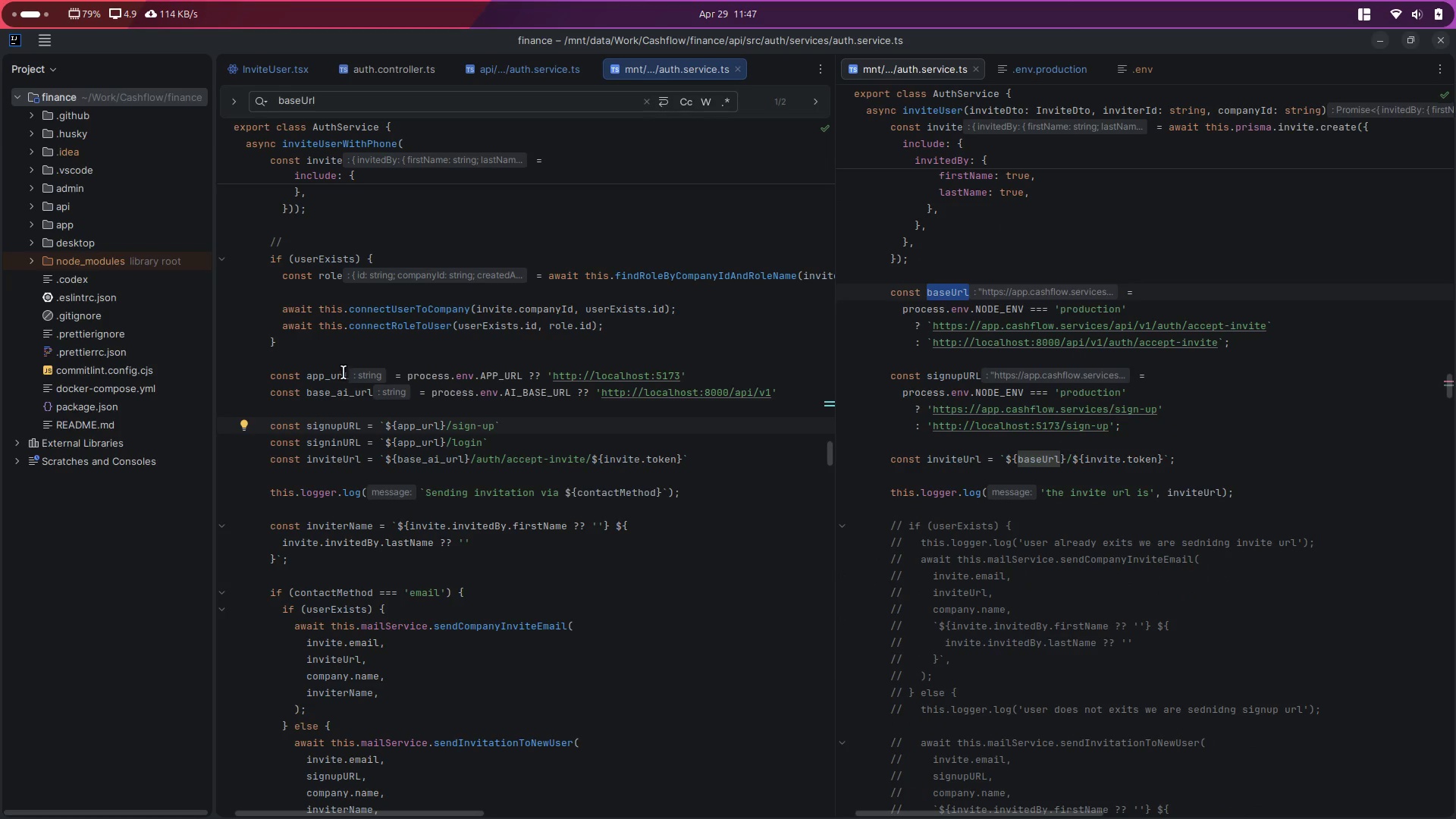 
left_click_drag(start_coordinate=[350, 360], to_coordinate=[717, 475])
 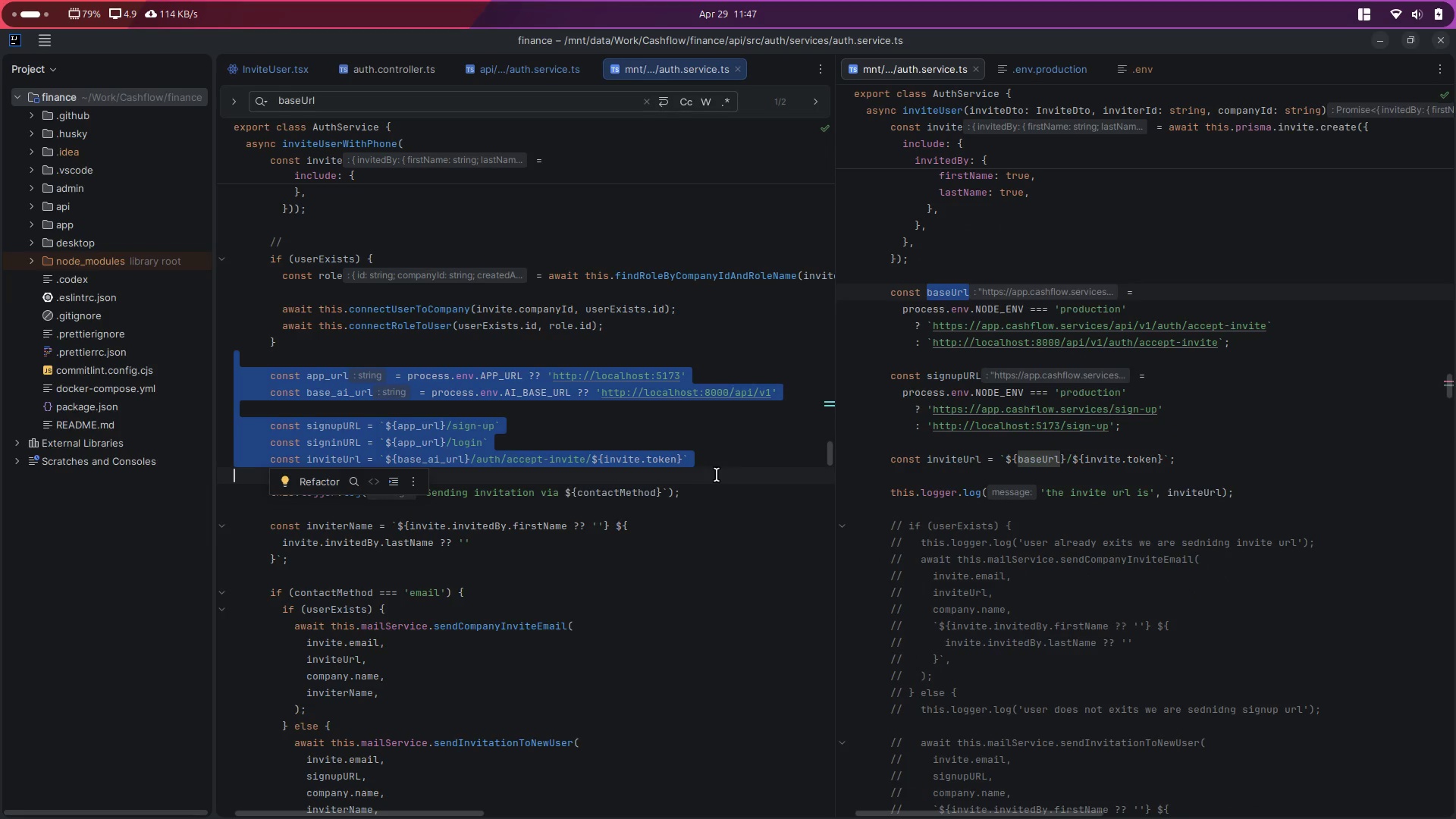 
key(Control+C)
 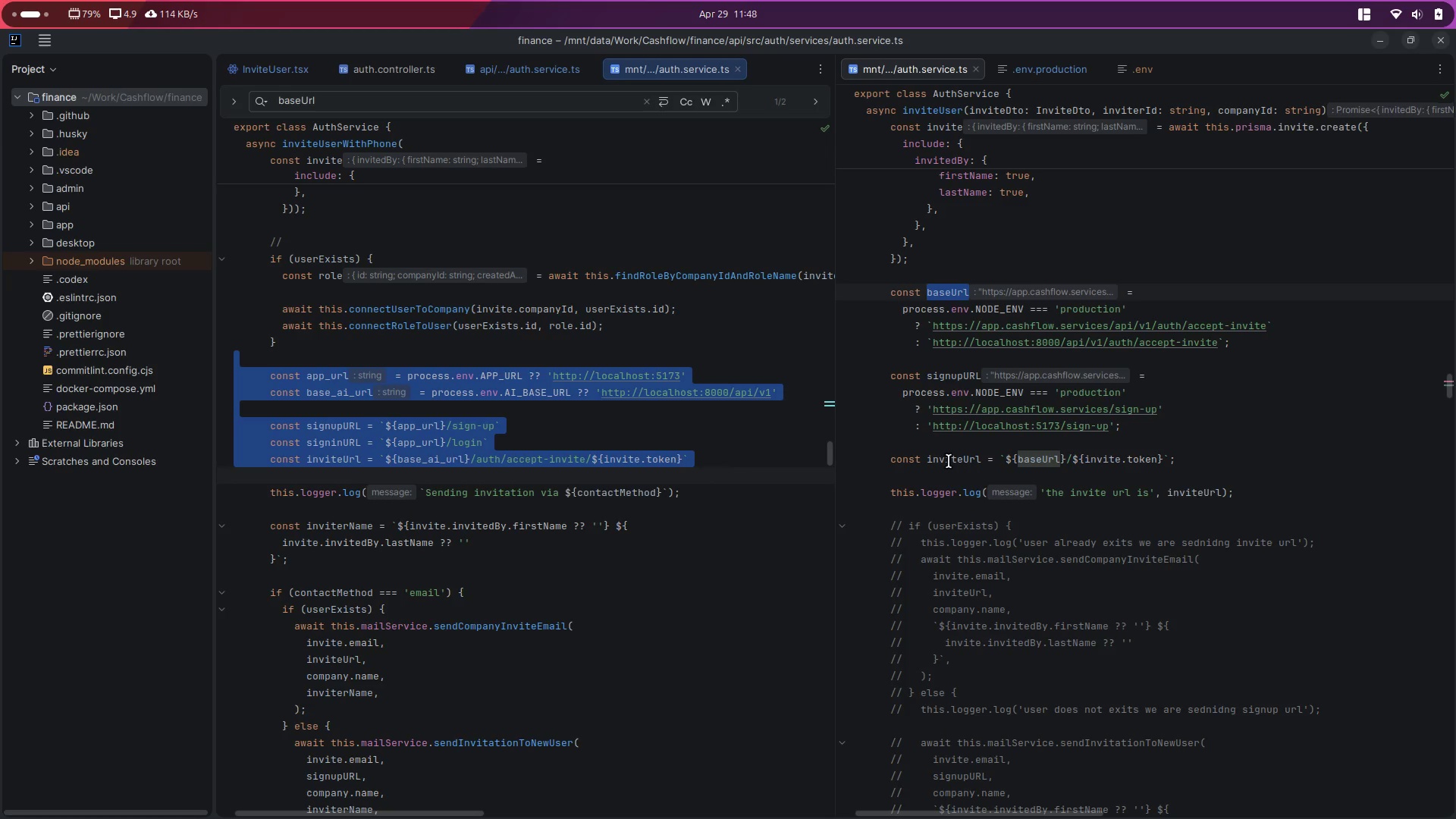 
double_click([948, 461])
 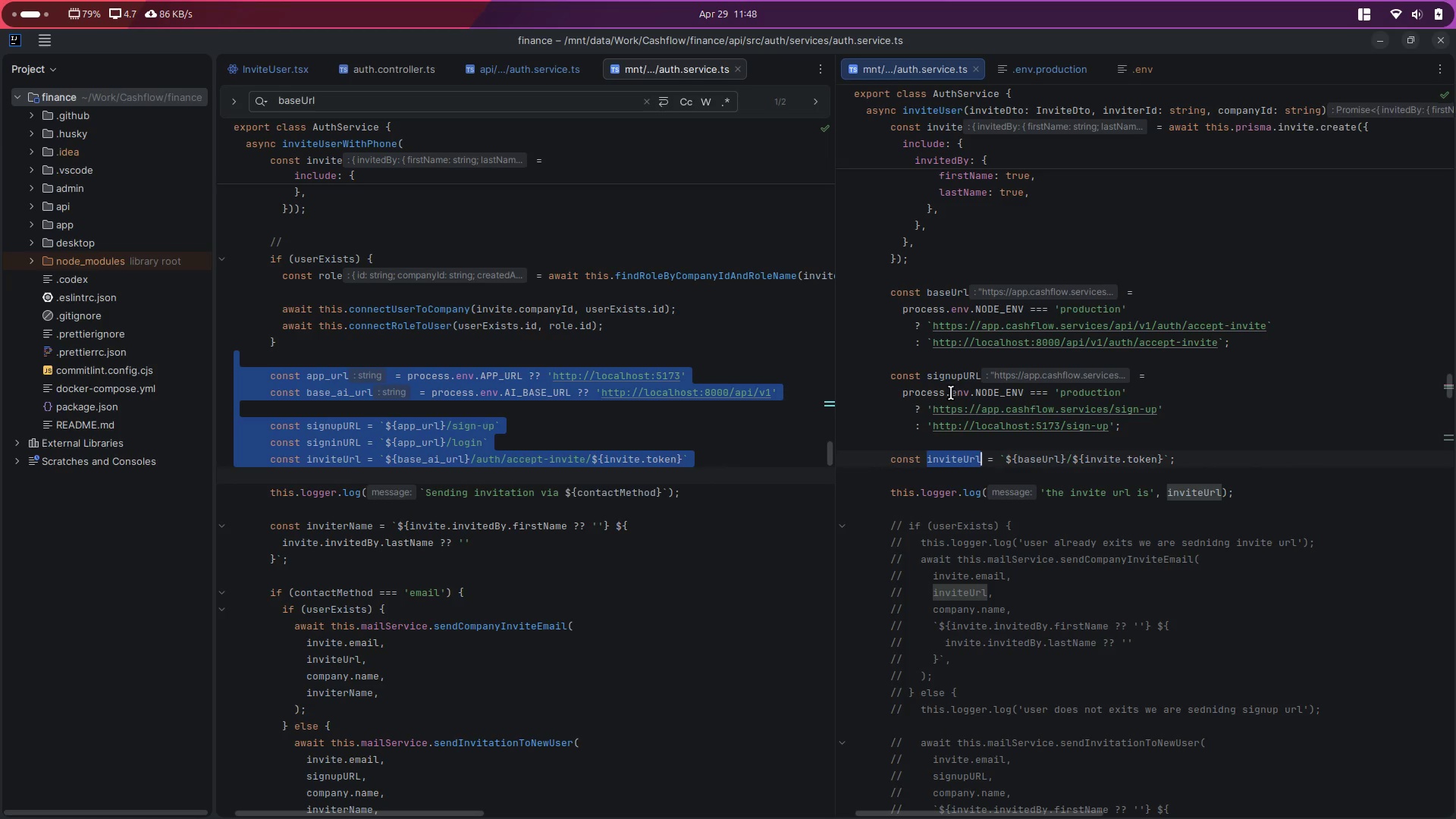 
double_click([948, 378])
 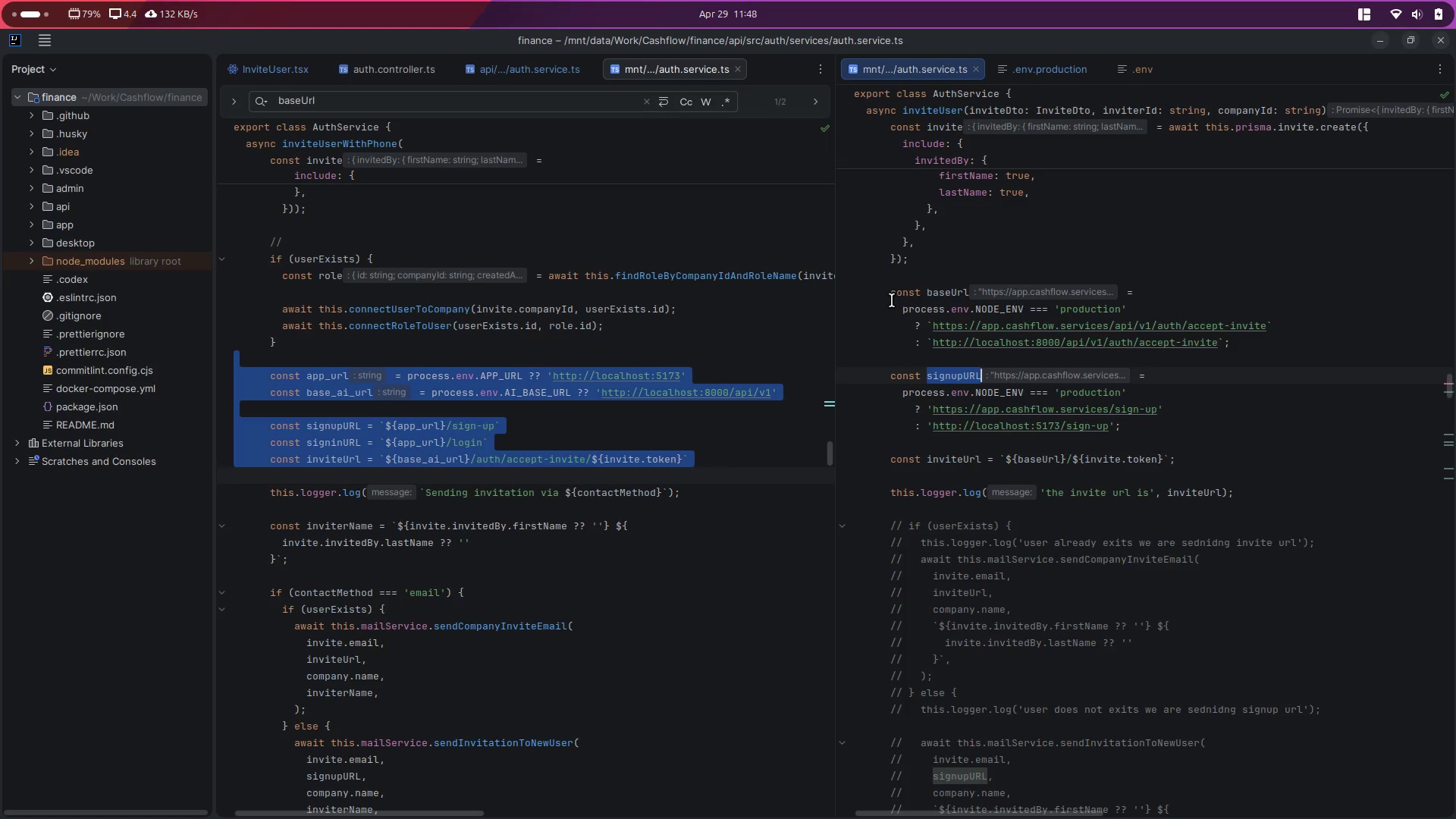 
left_click_drag(start_coordinate=[889, 293], to_coordinate=[1191, 459])
 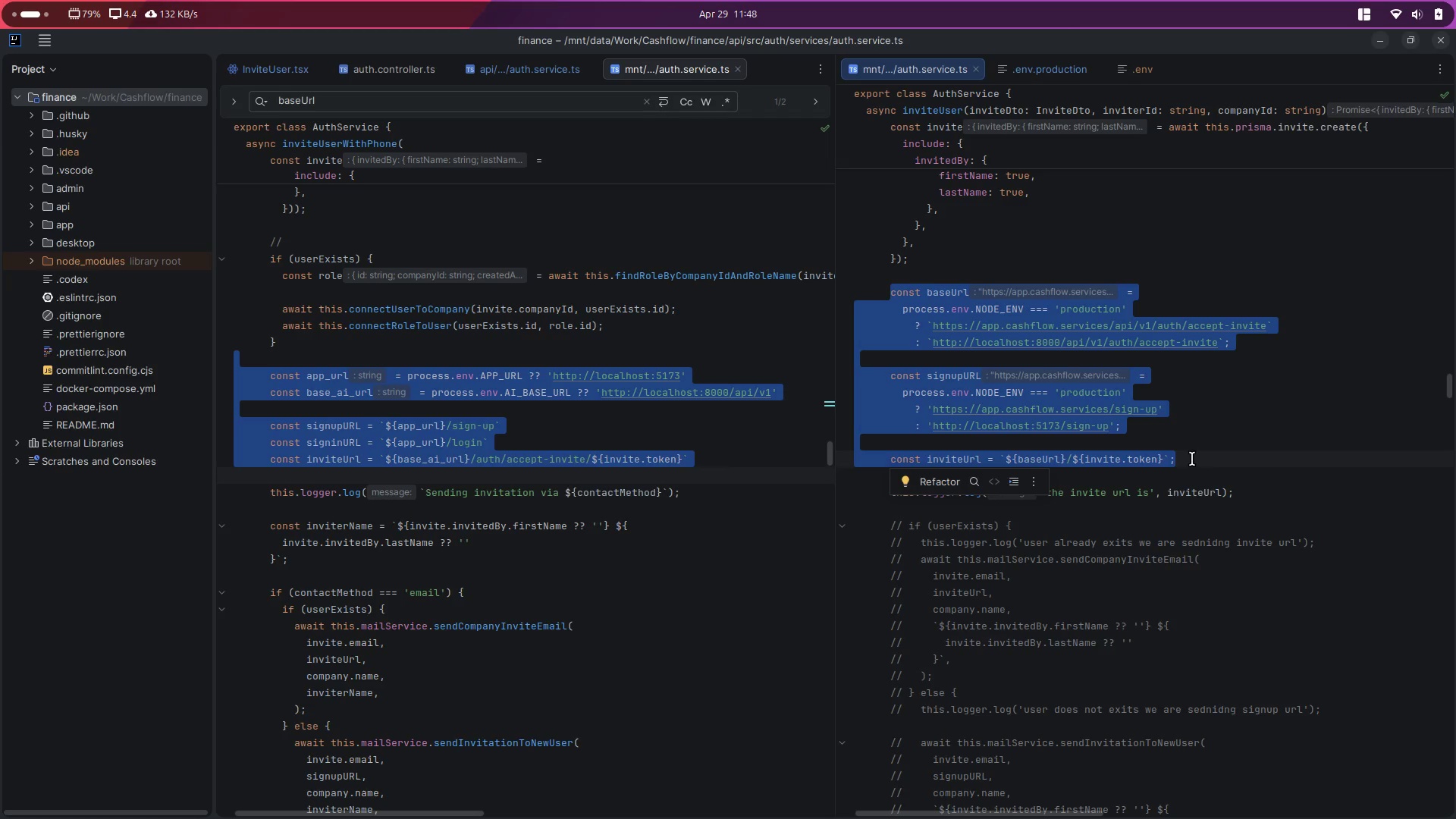 
key(Control+V)
 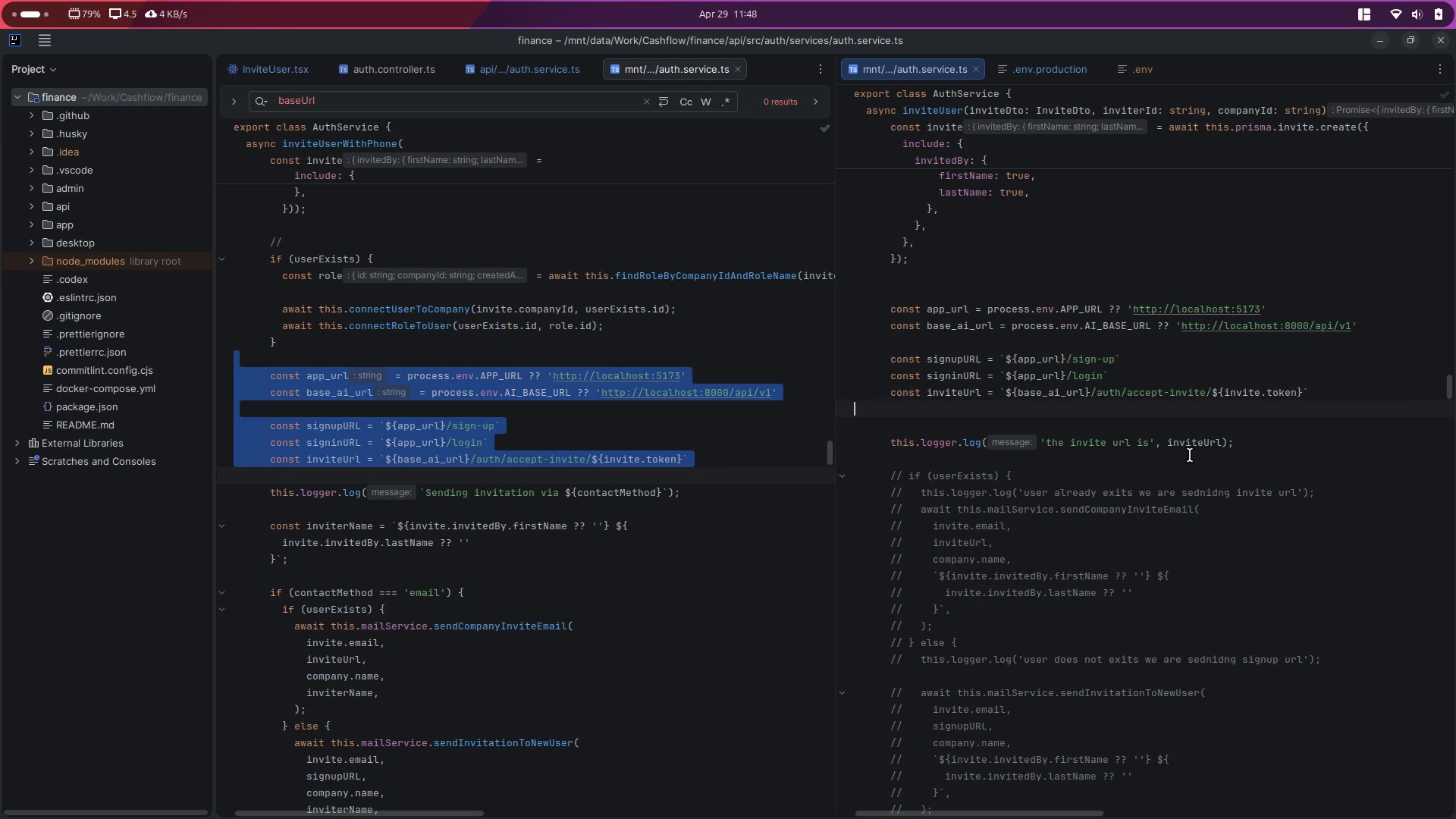 
key(Control+Z)
 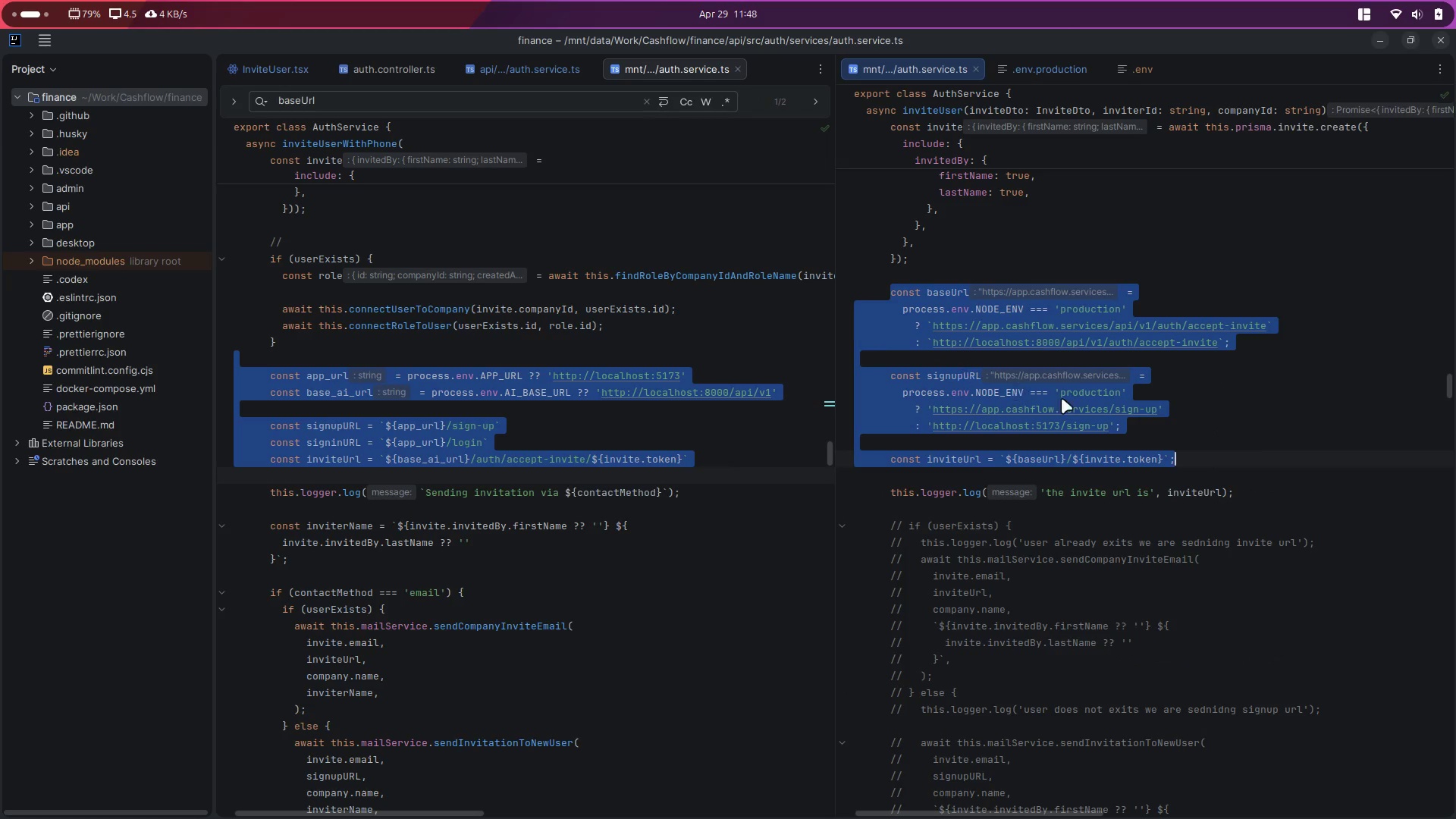 
key(Control+V)
 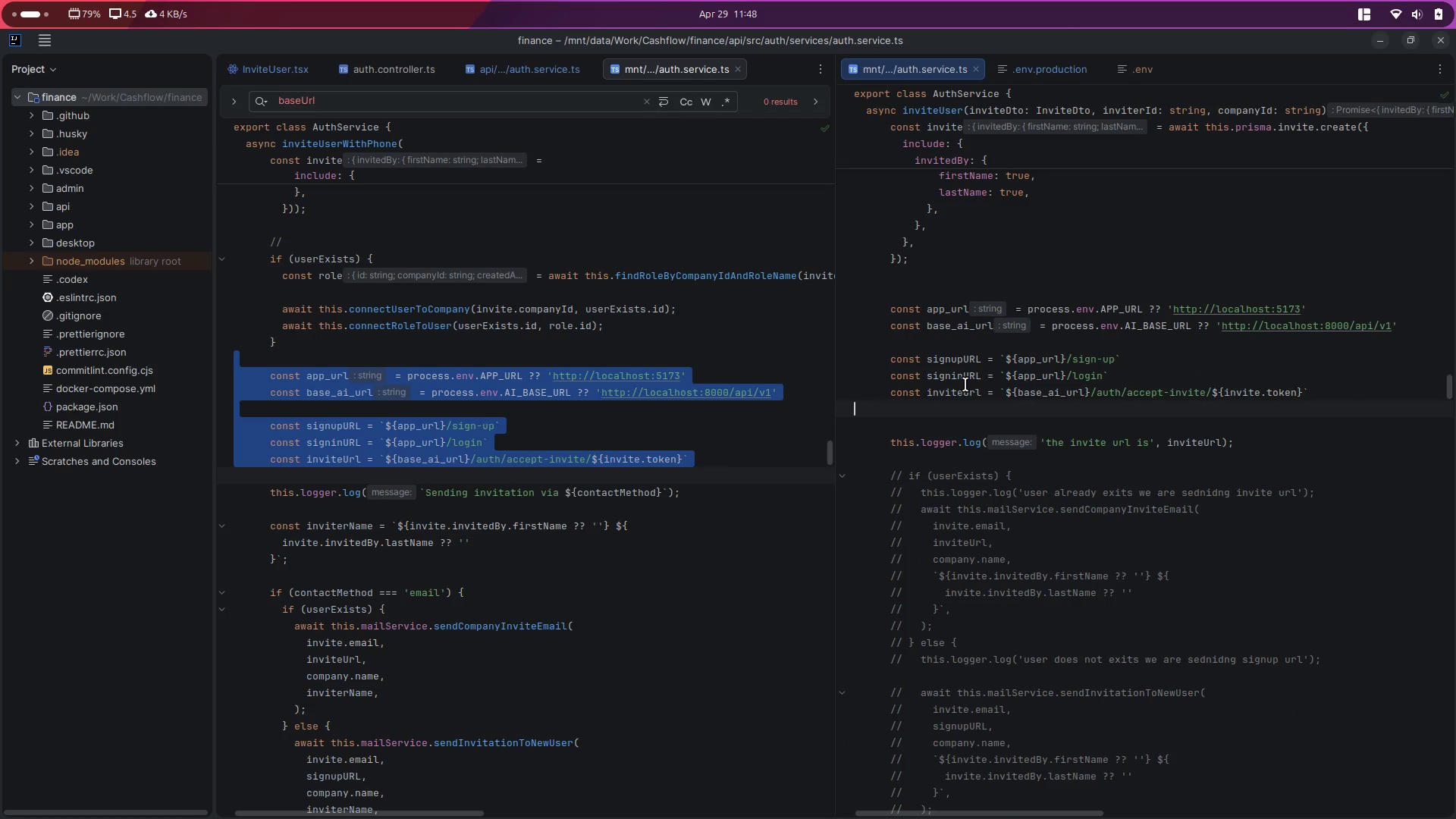 
left_click([976, 374])
 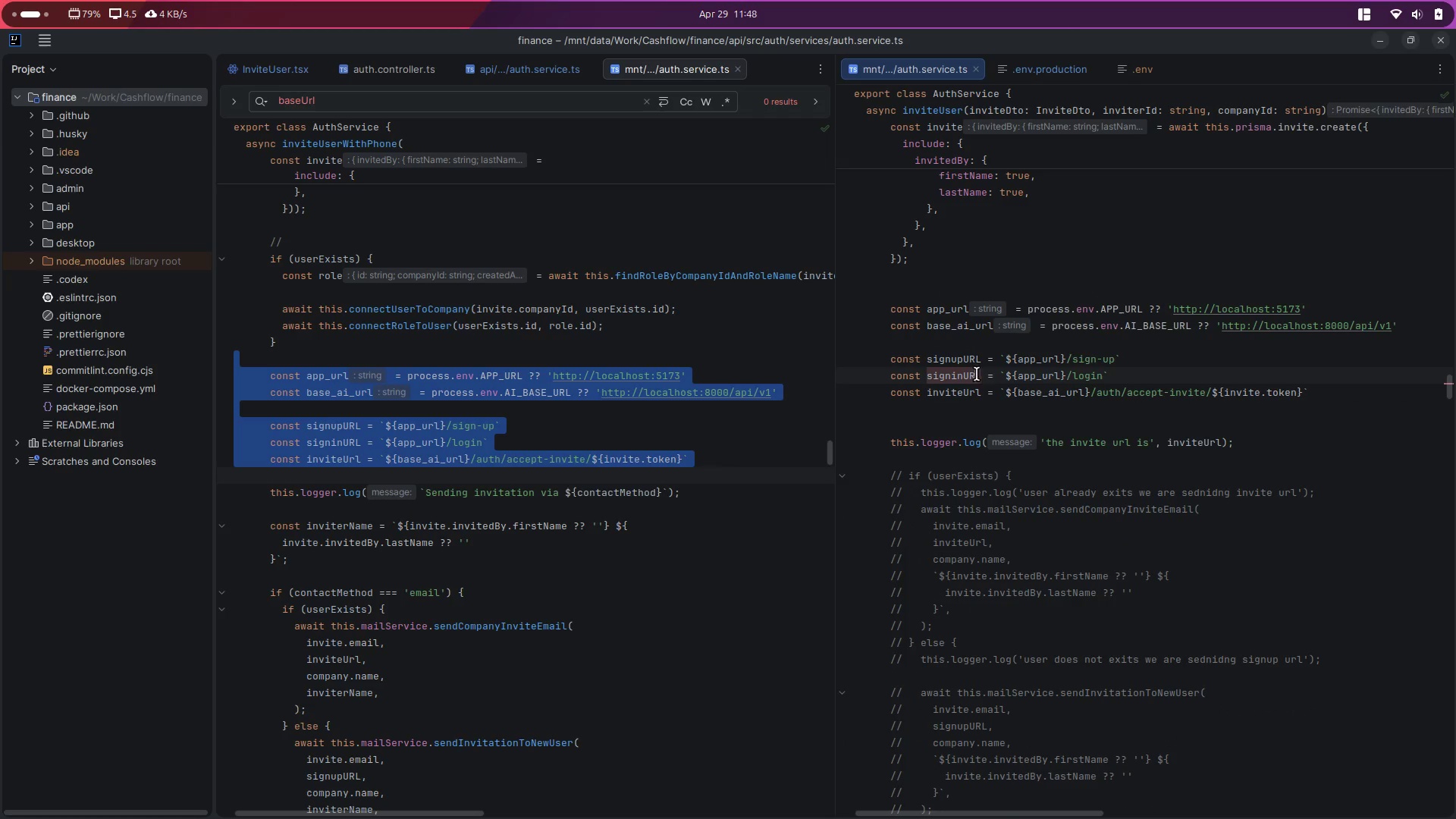 
key(Control+X)
 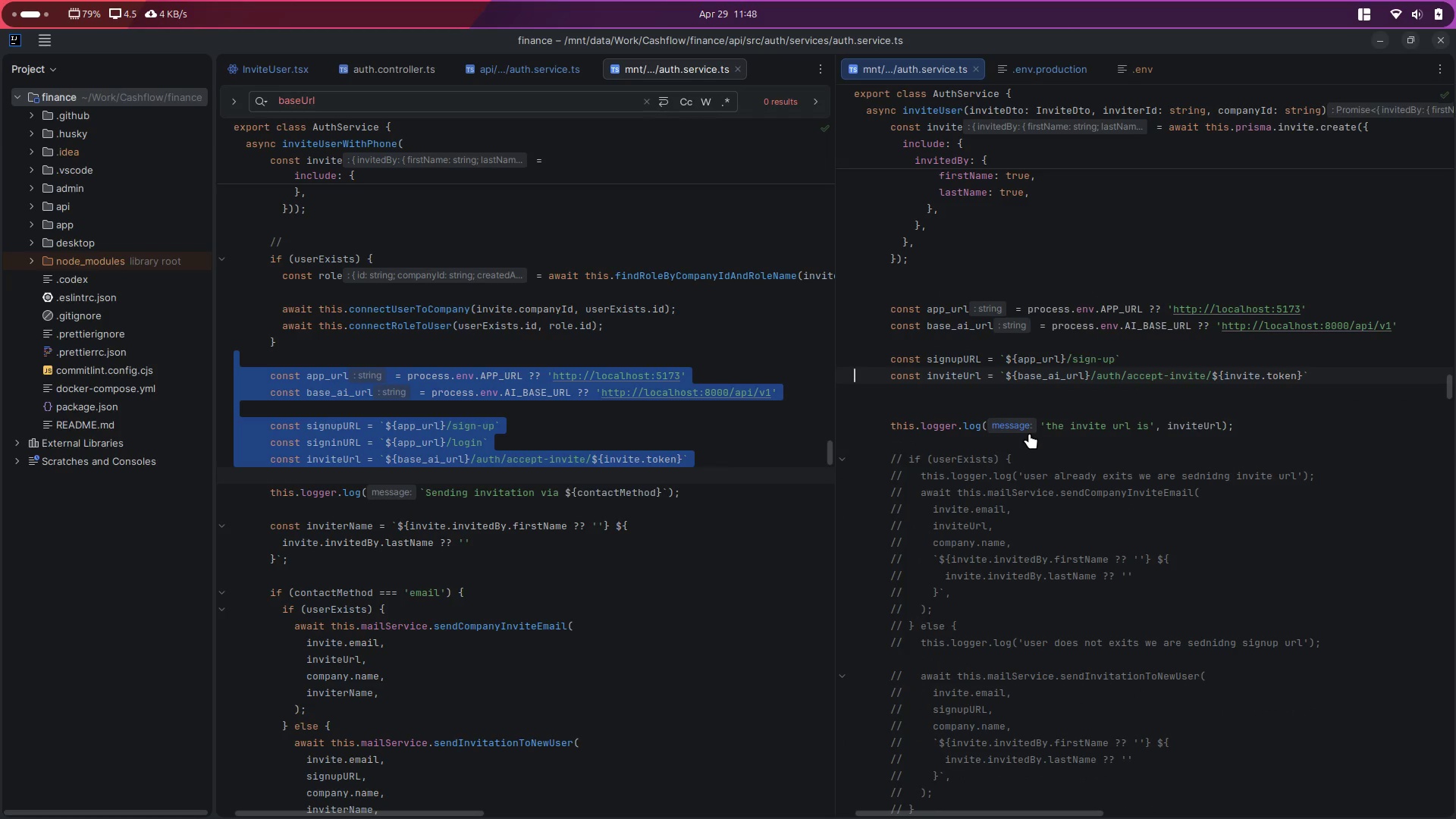 
key(Control+Z)
 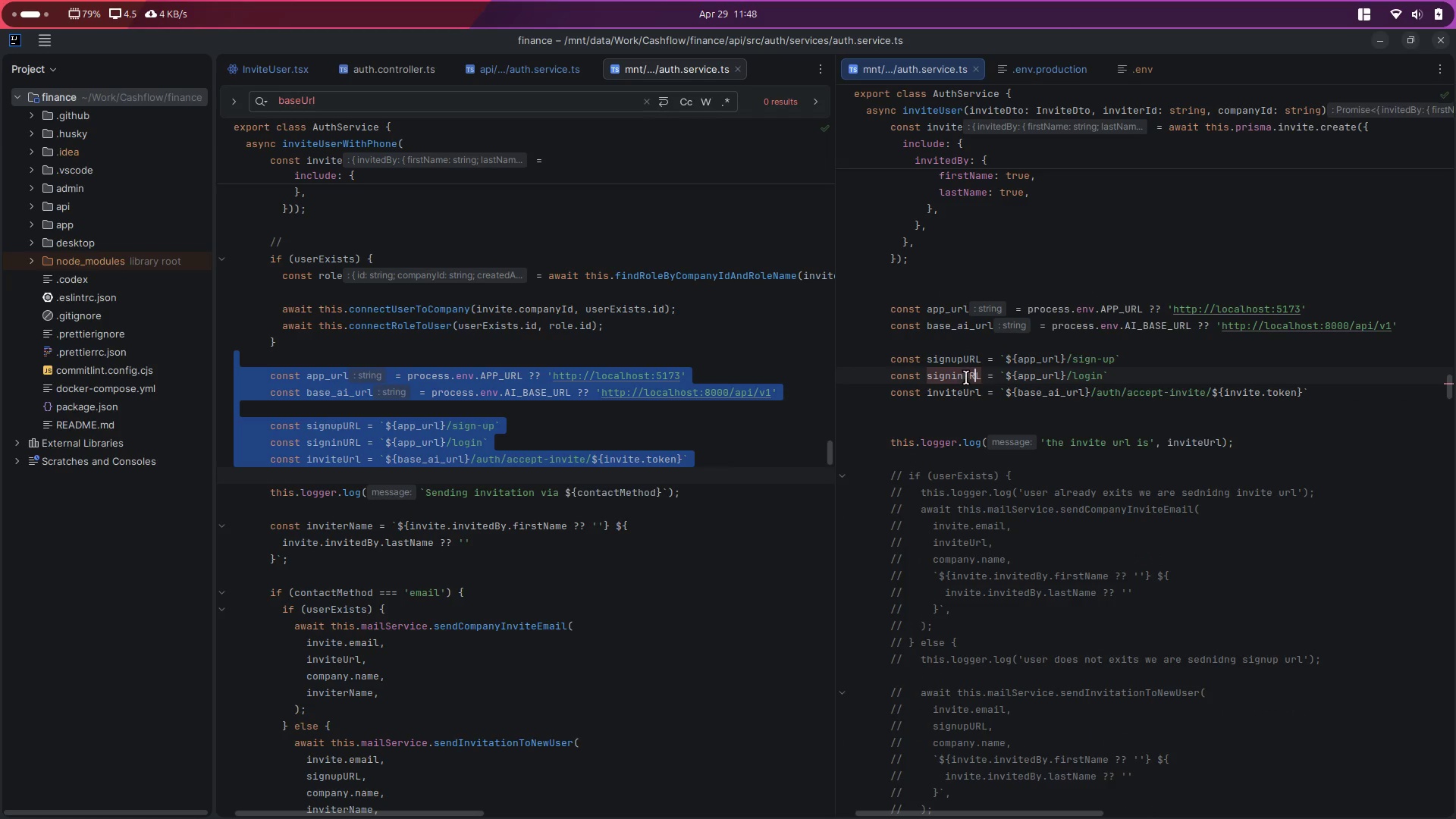 
double_click([967, 377])
 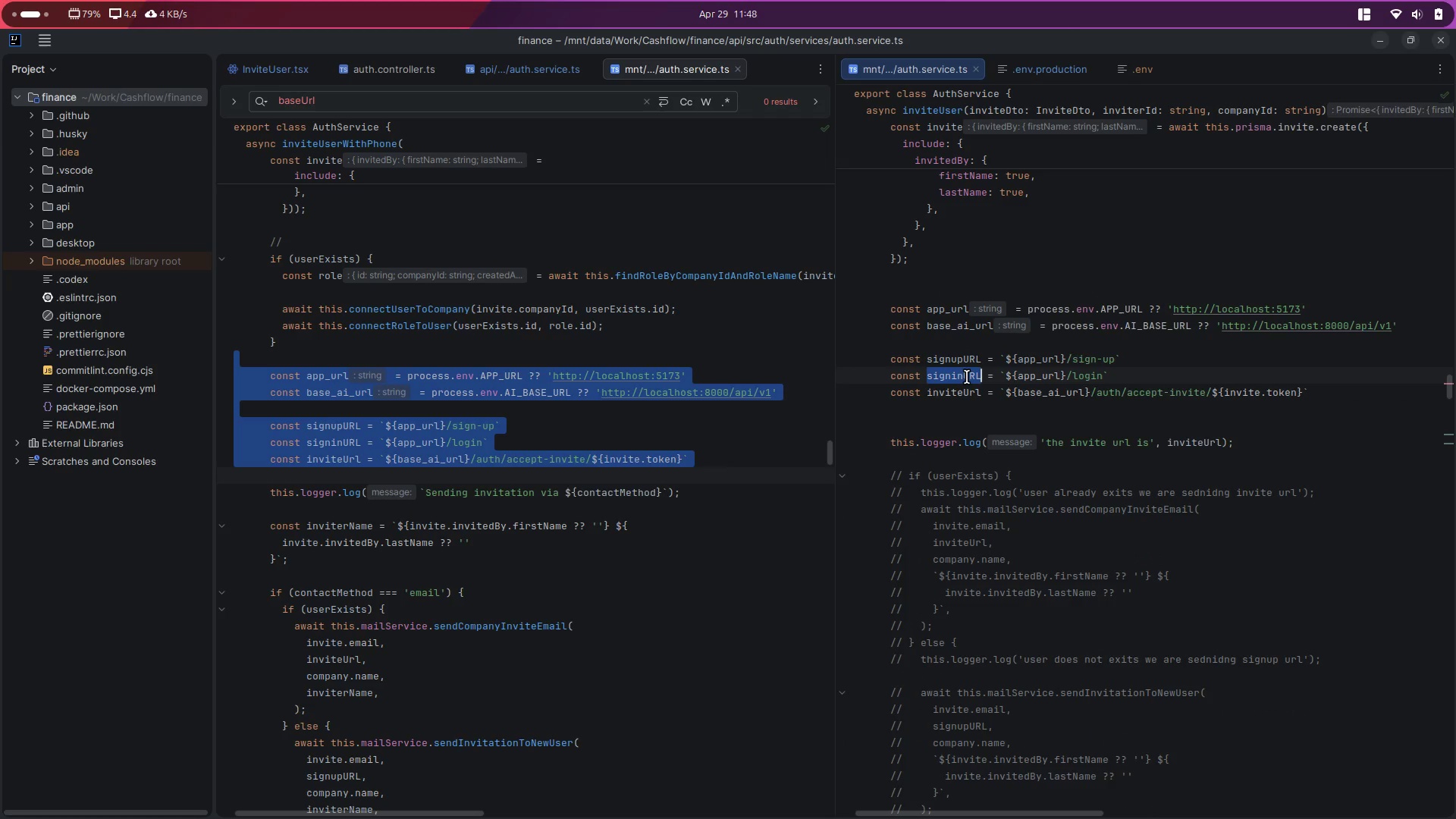 
hold_key(key=ControlLeft, duration=0.34)
 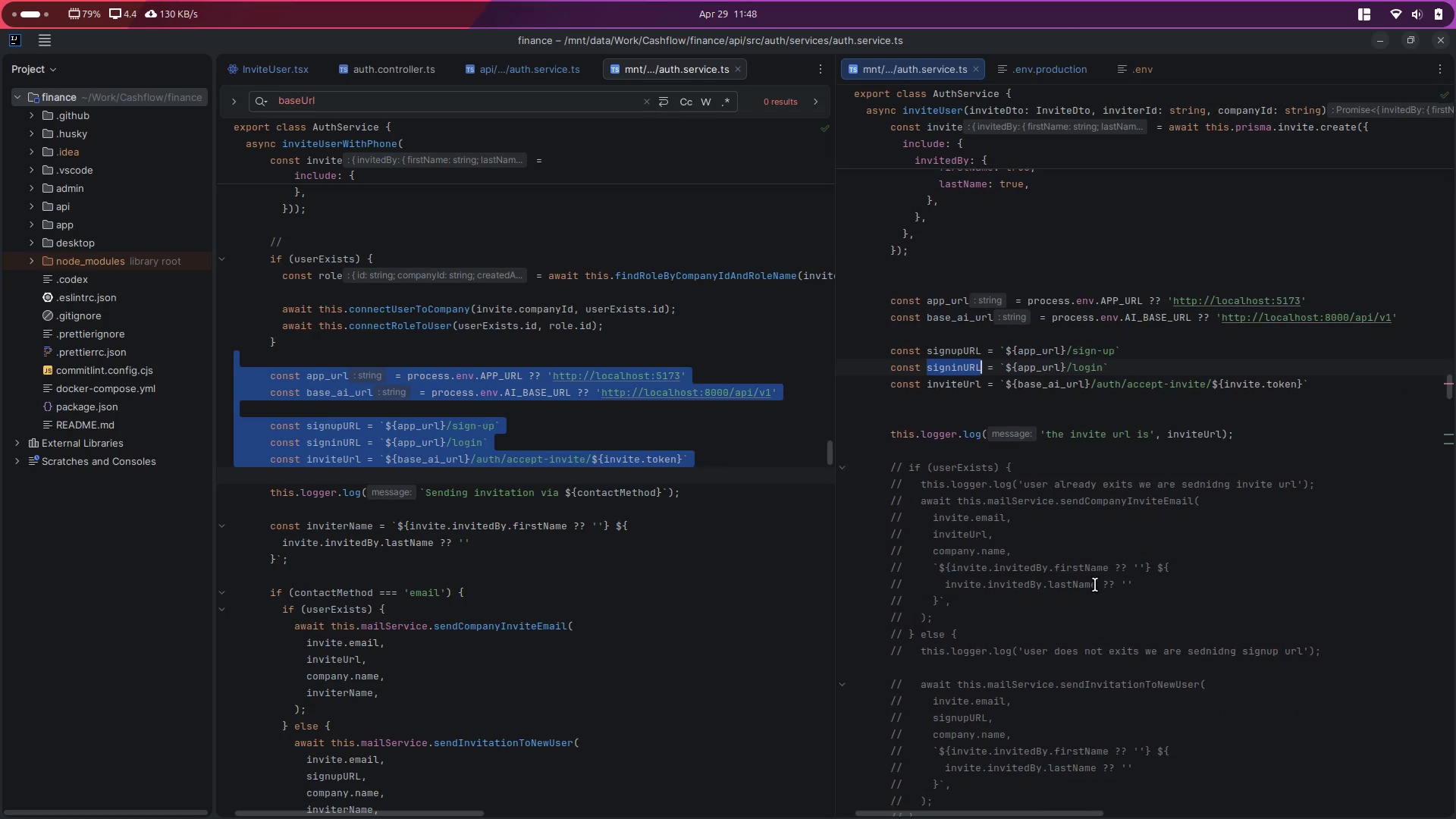 
scroll: coordinate [1094, 585], scroll_direction: down, amount: 10.0
 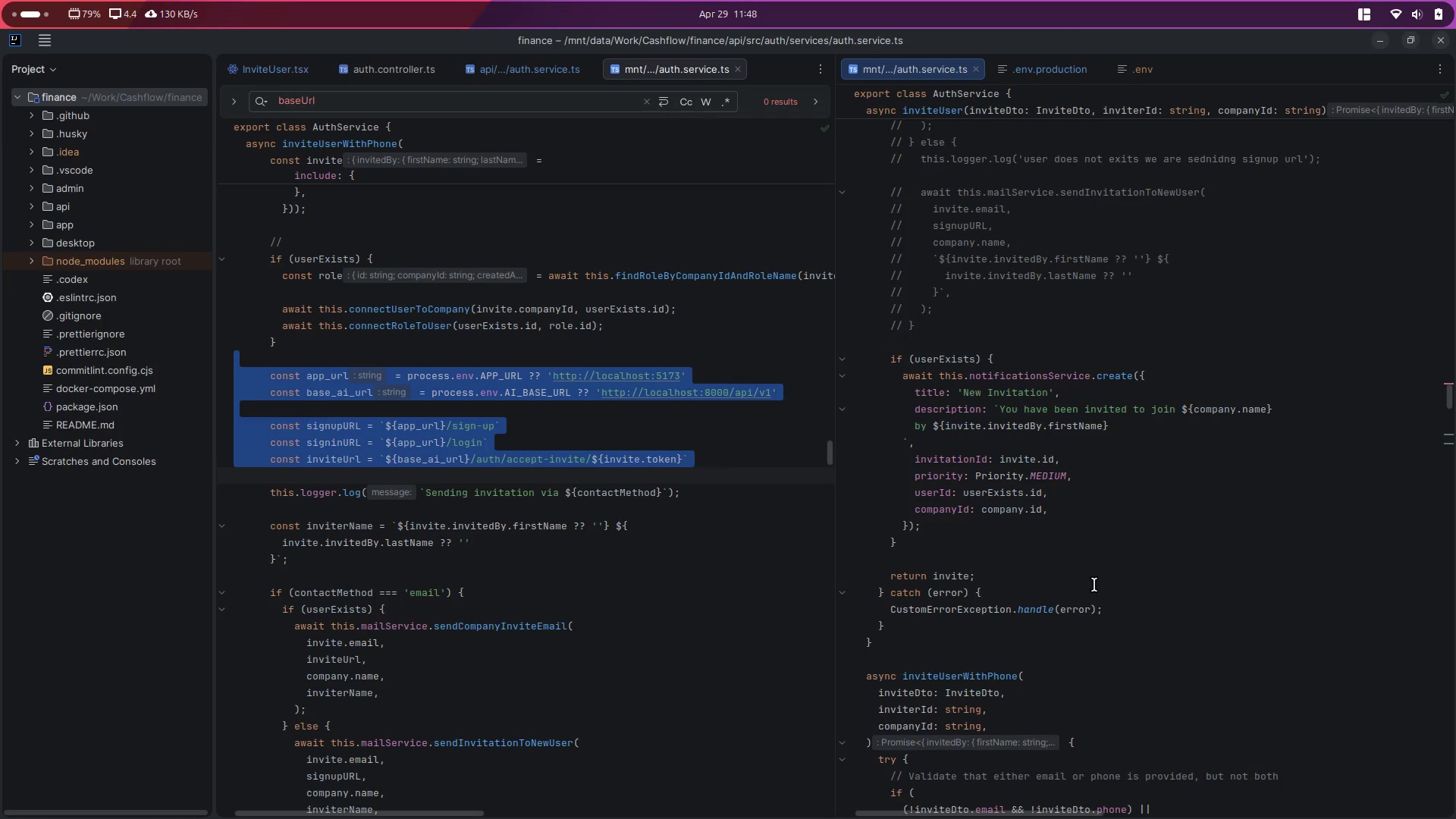 
scroll: coordinate [1094, 585], scroll_direction: up, amount: 9.0
 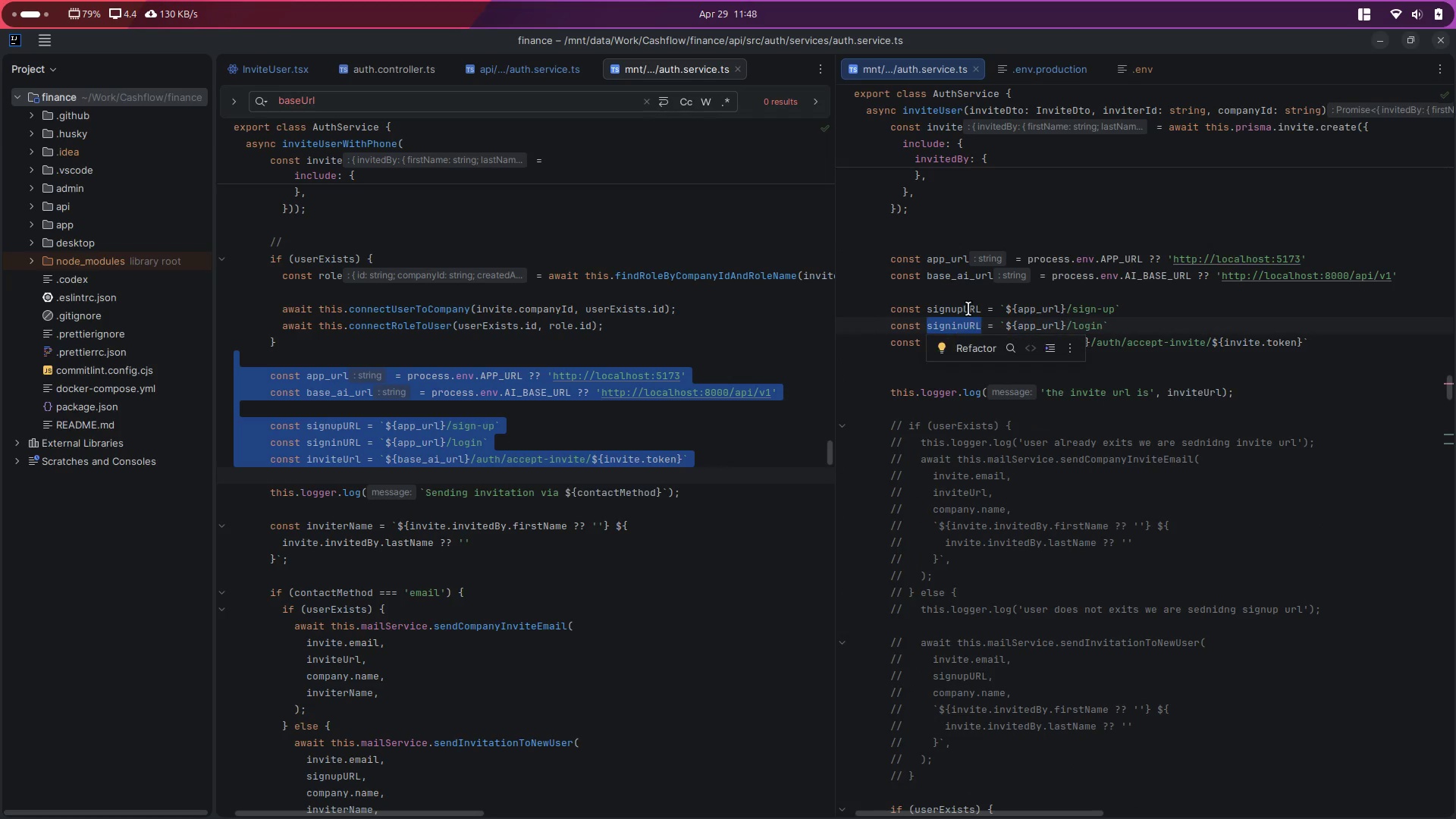 
double_click([970, 305])
 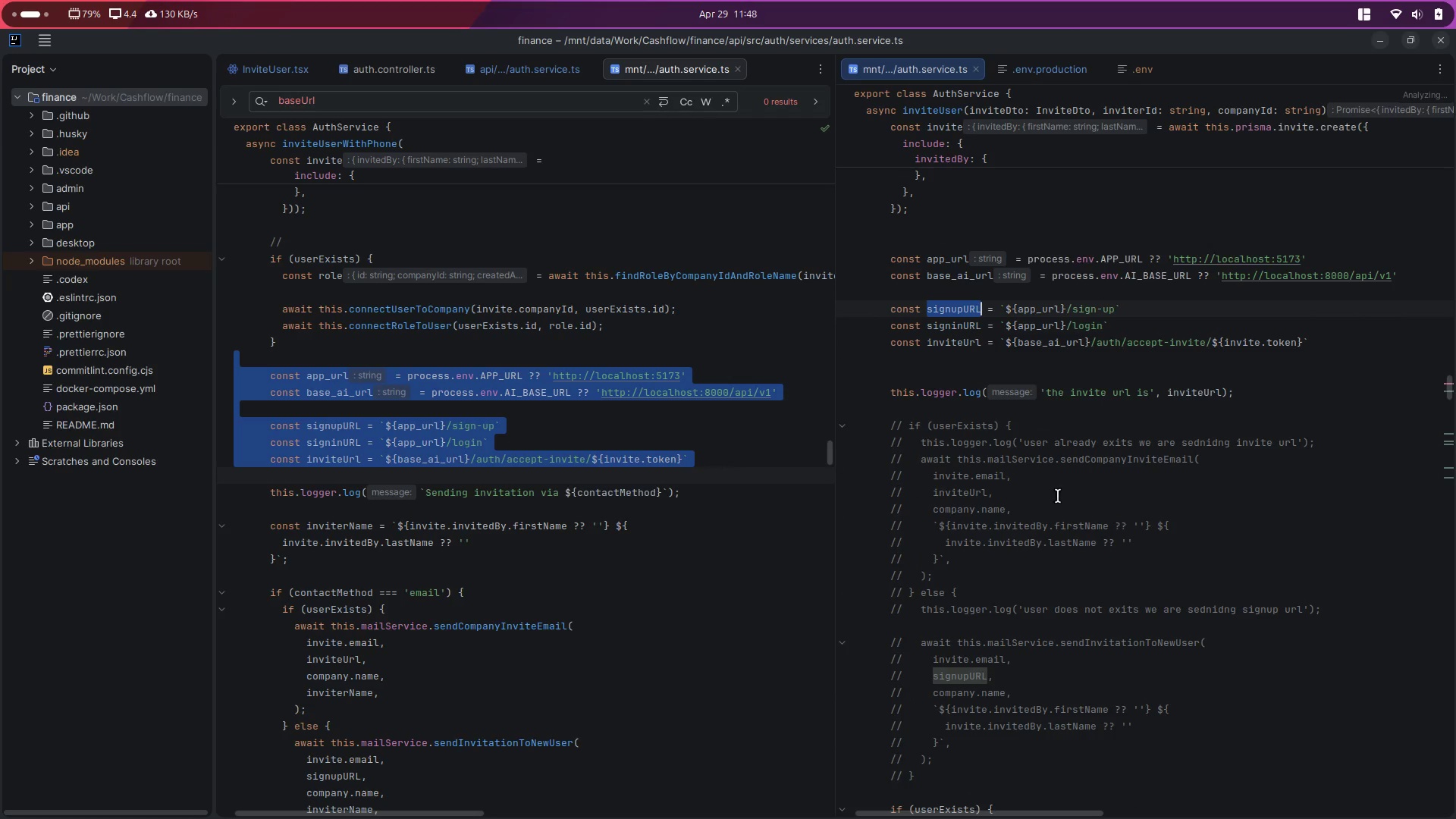 
scroll: coordinate [1056, 616], scroll_direction: down, amount: 7.0
 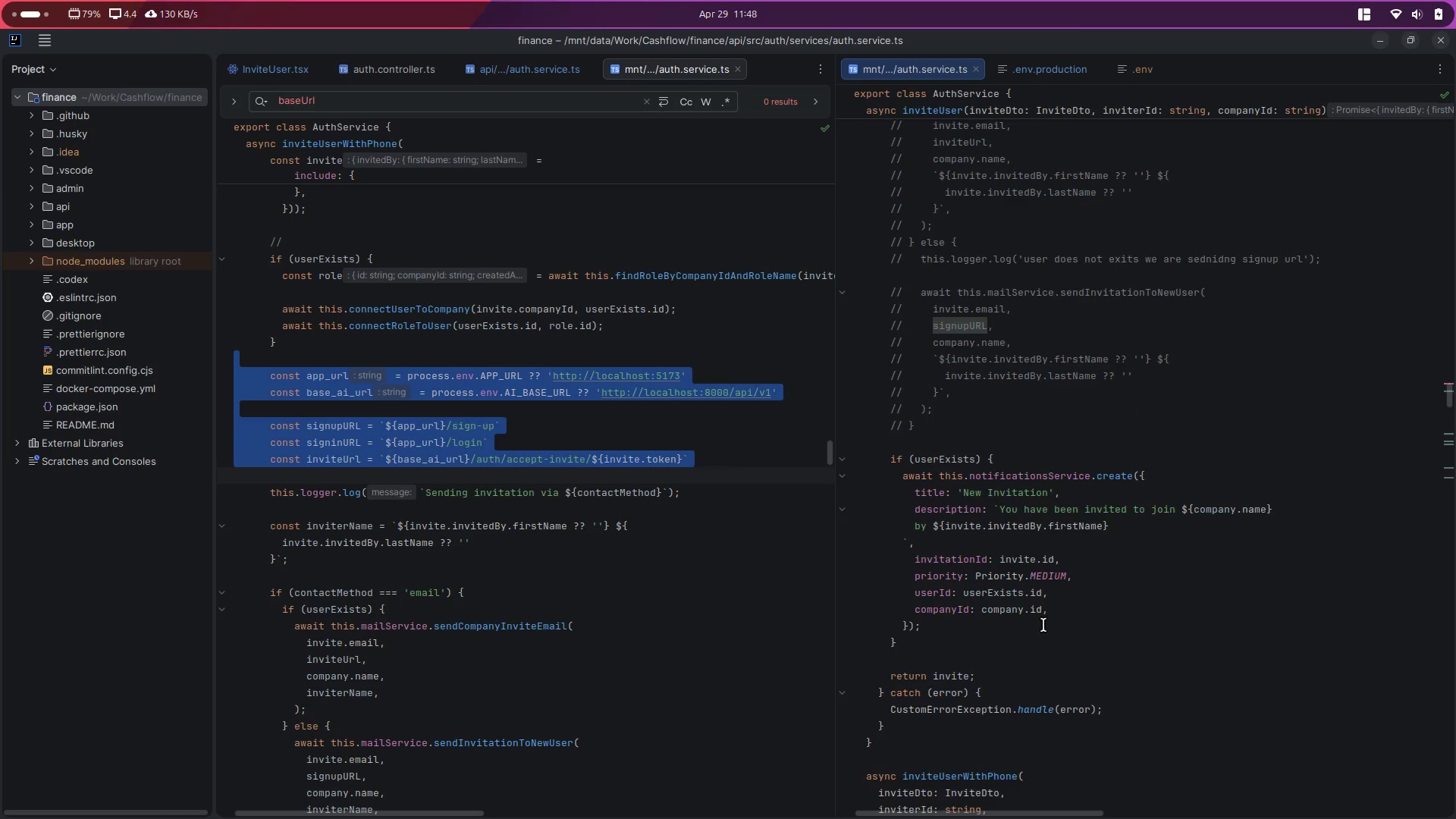 
scroll: coordinate [1039, 628], scroll_direction: up, amount: 9.0
 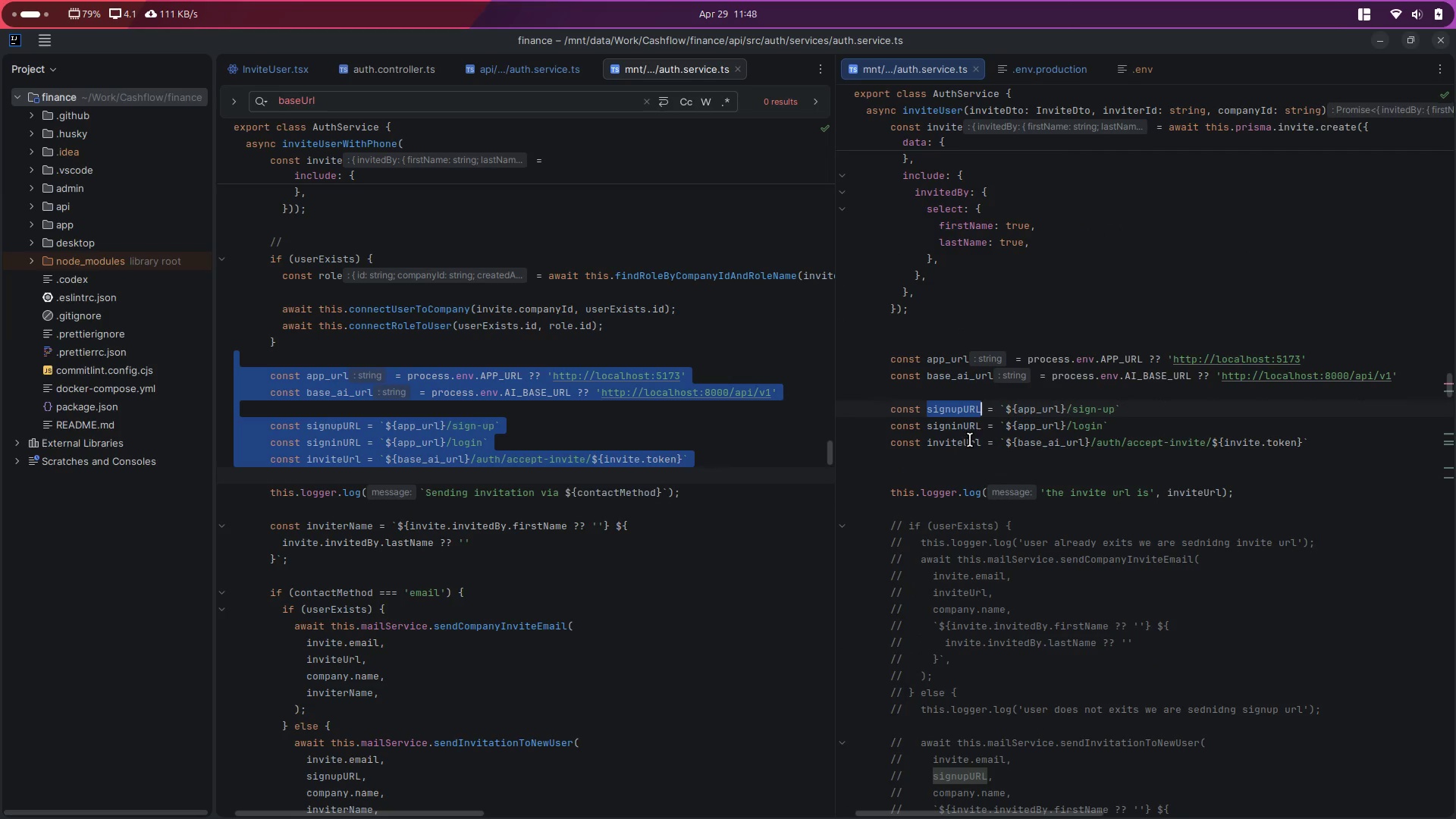 
left_click([981, 429])
 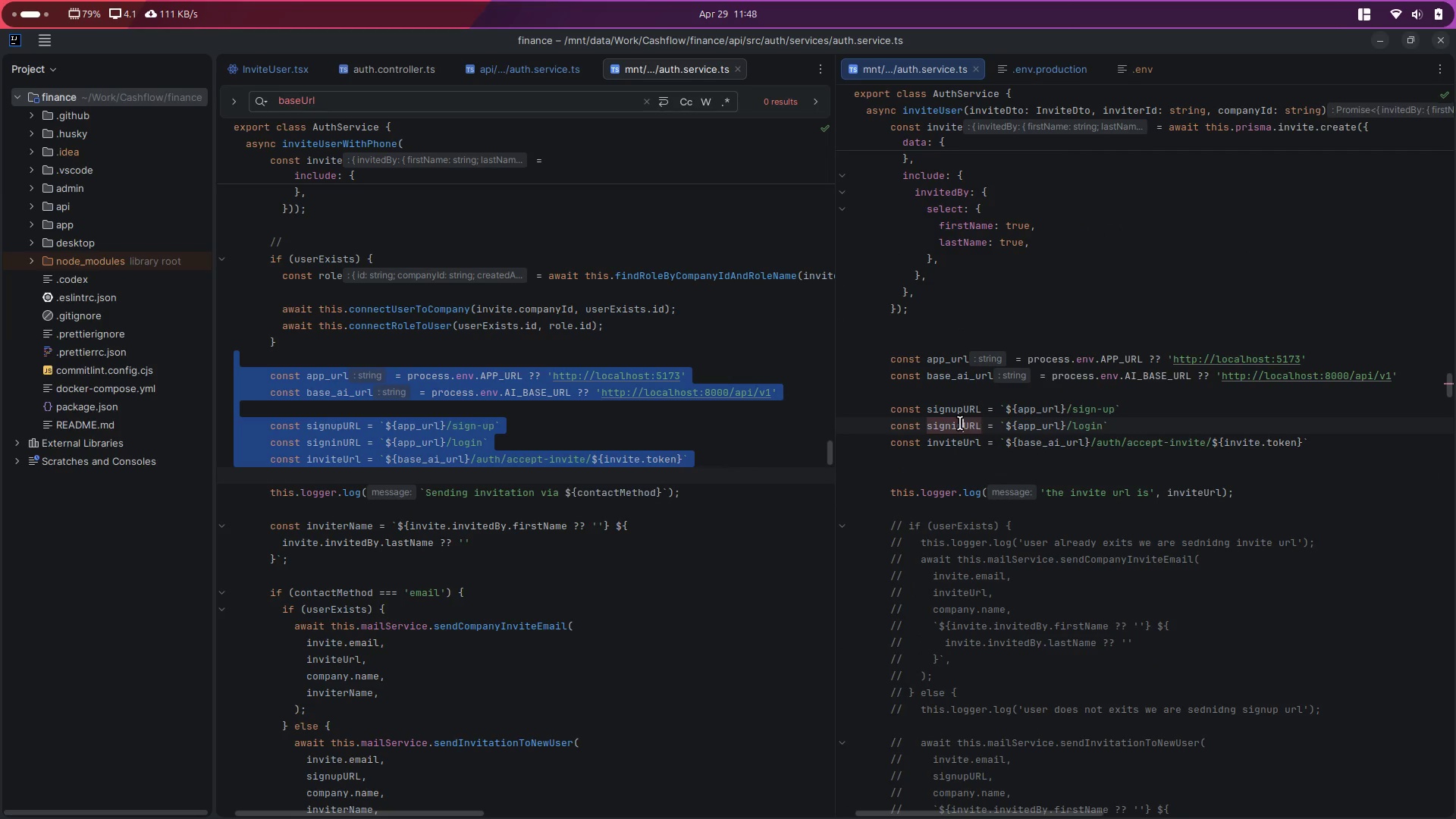 
double_click([960, 423])
 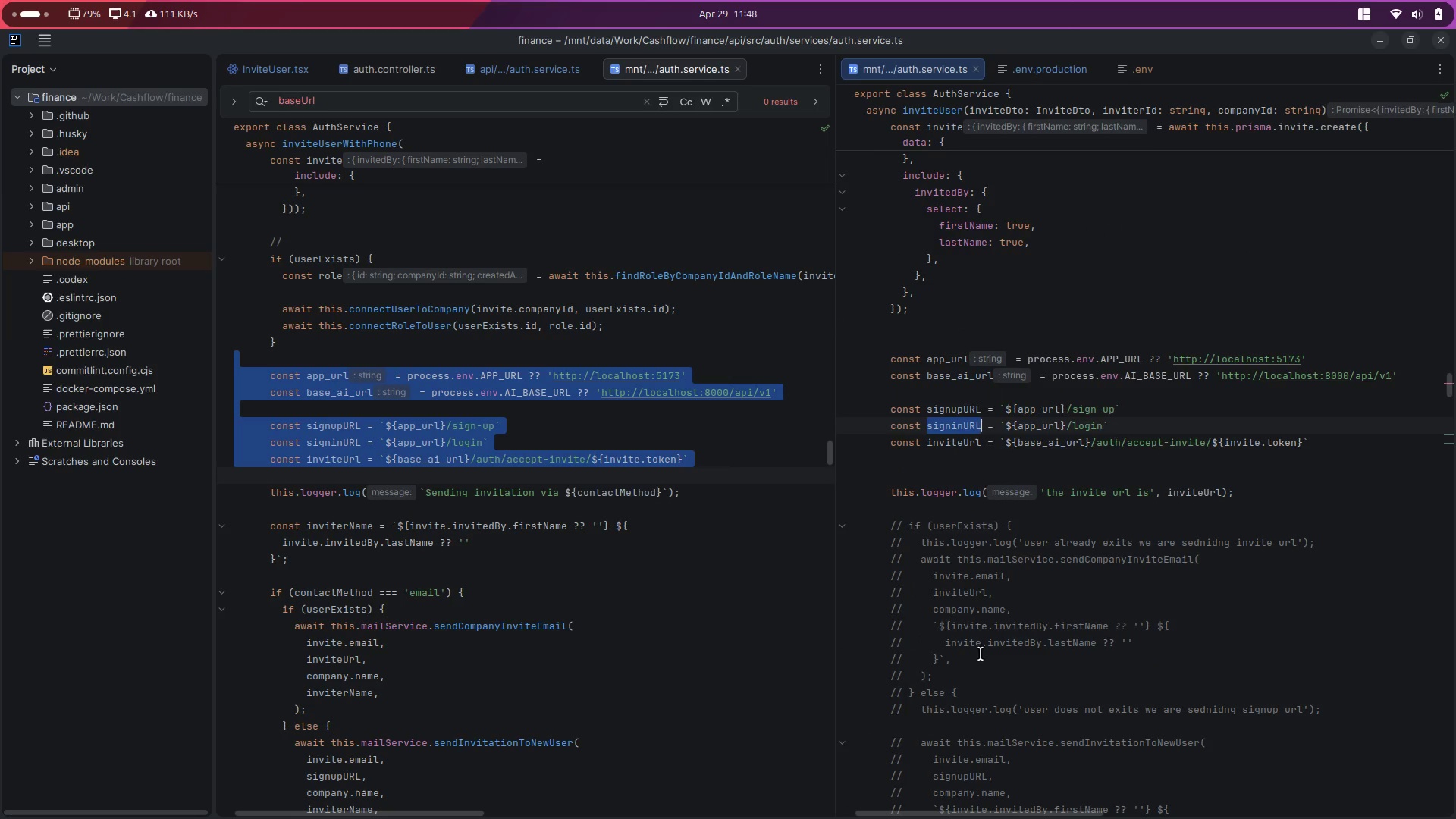 
scroll: coordinate [973, 657], scroll_direction: down, amount: 8.0
 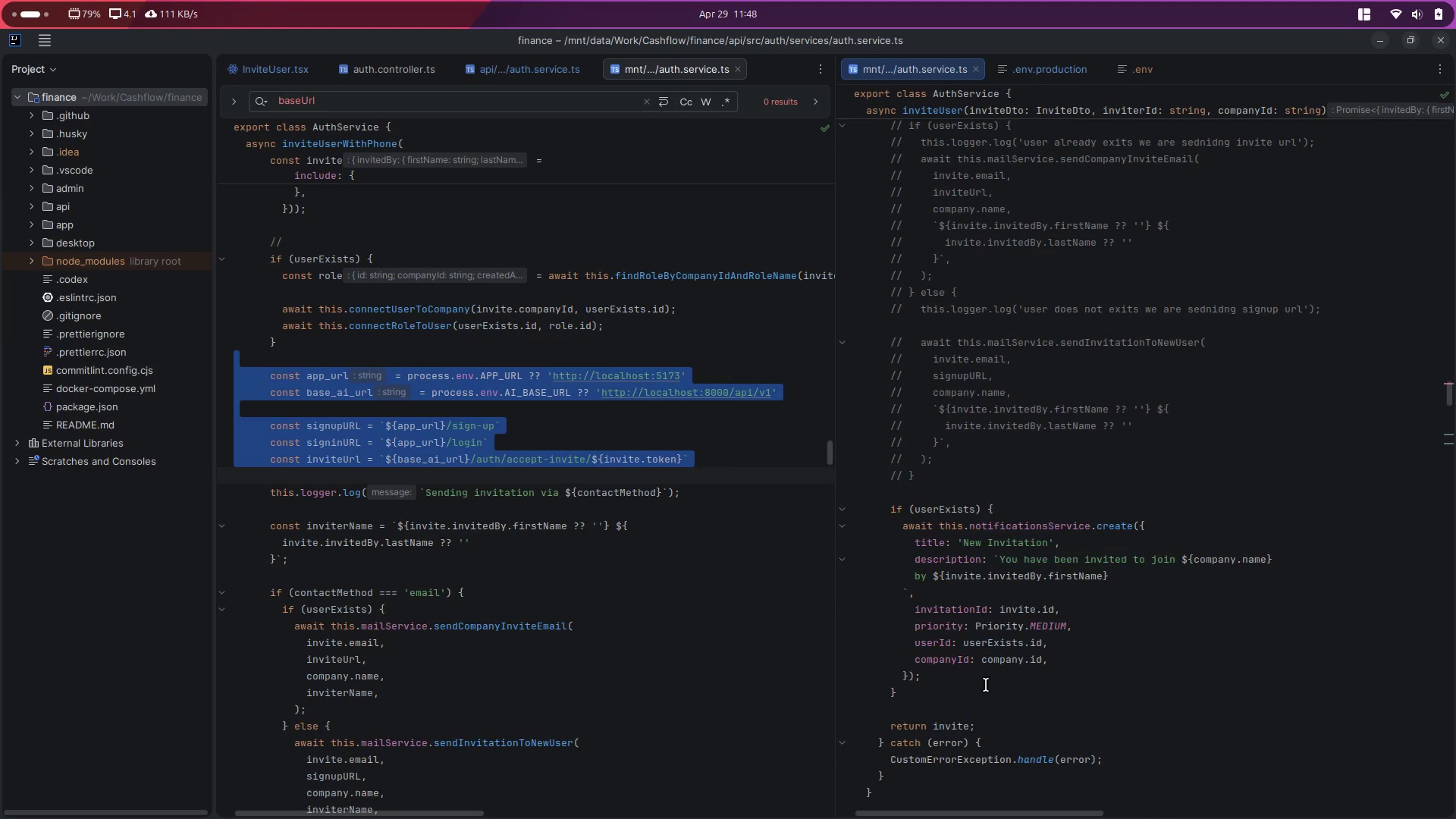 
scroll: coordinate [987, 696], scroll_direction: up, amount: 8.0
 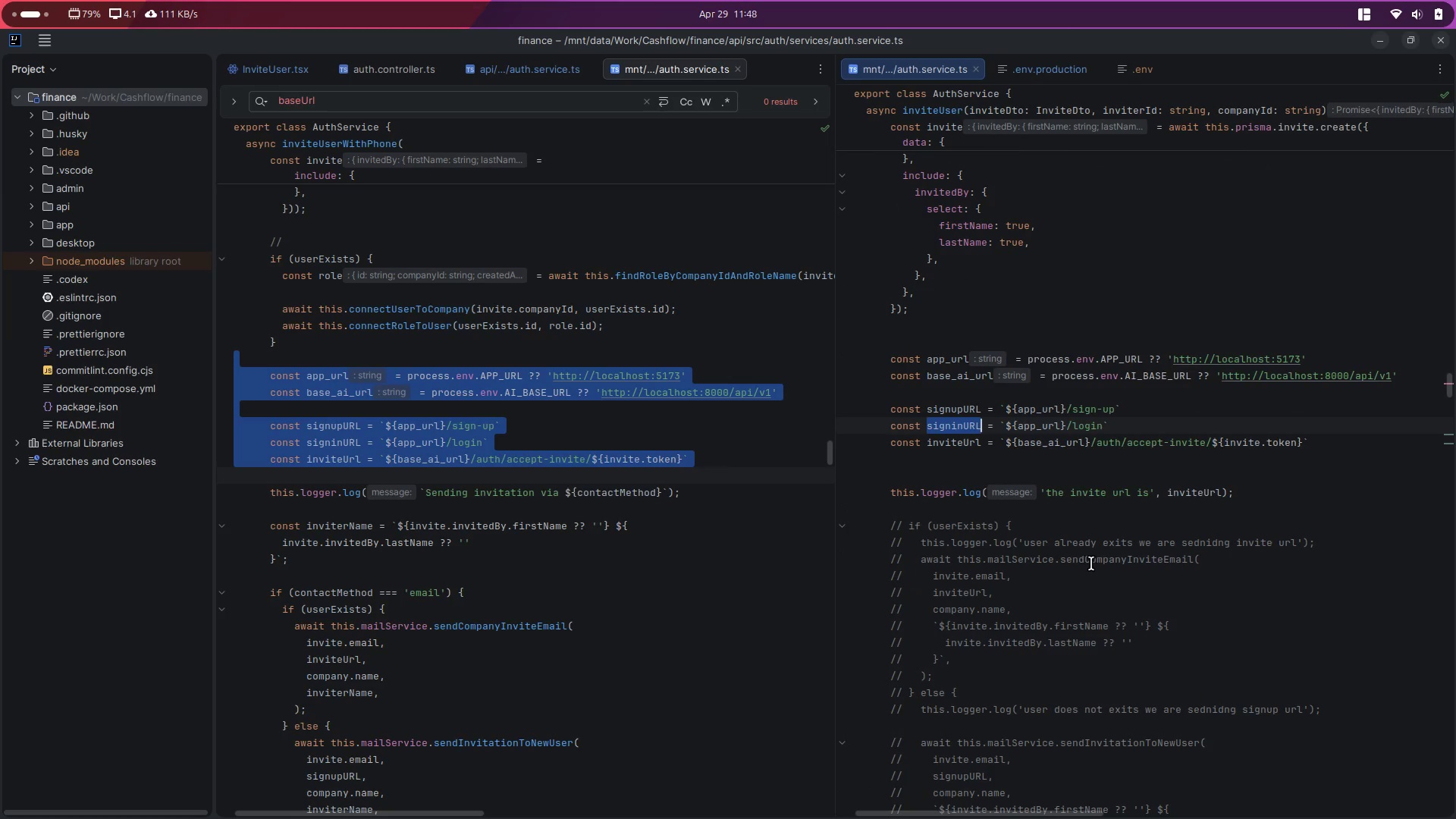 
left_click([1148, 548])
 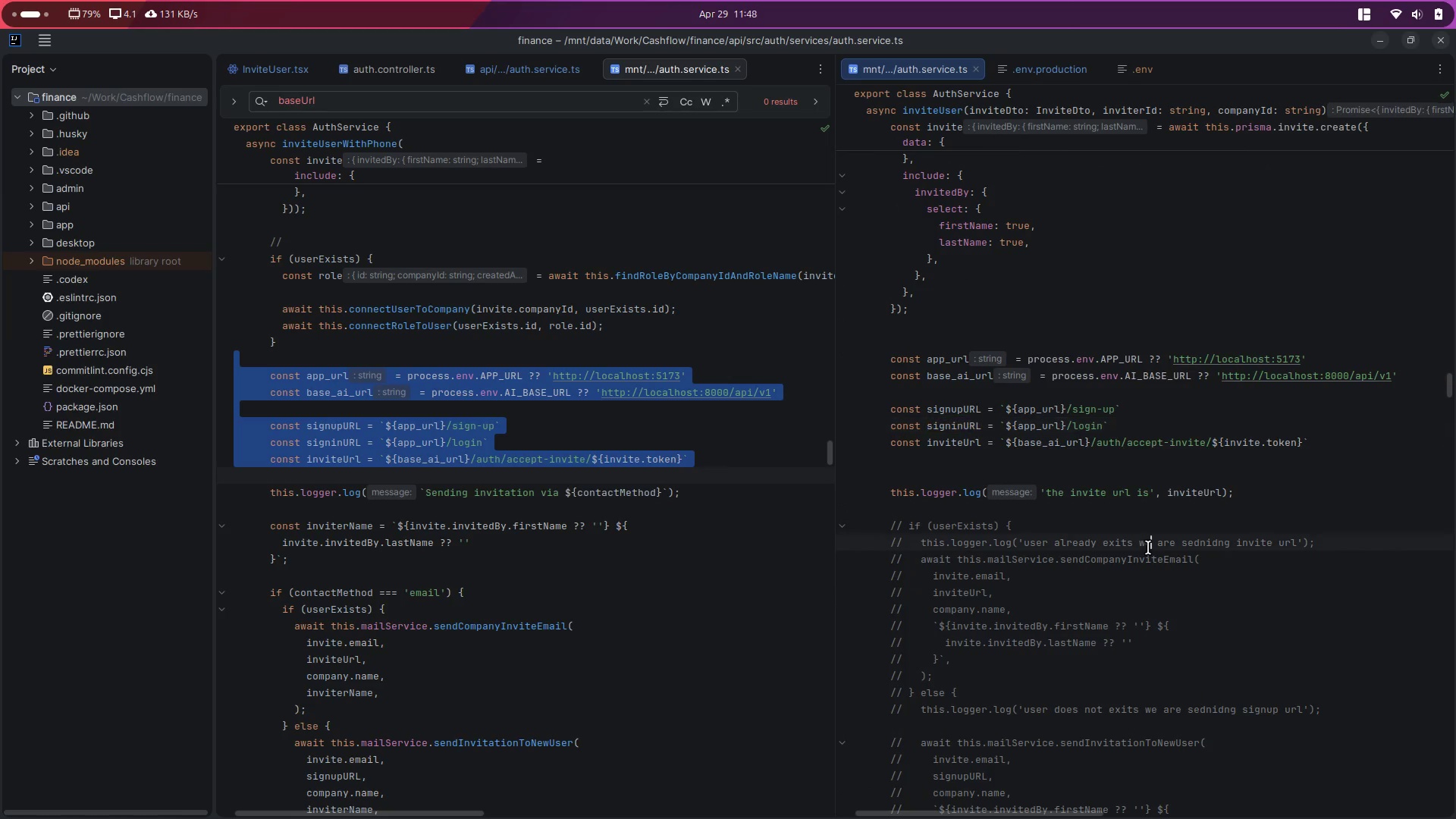 
key(Control+ControlLeft)
 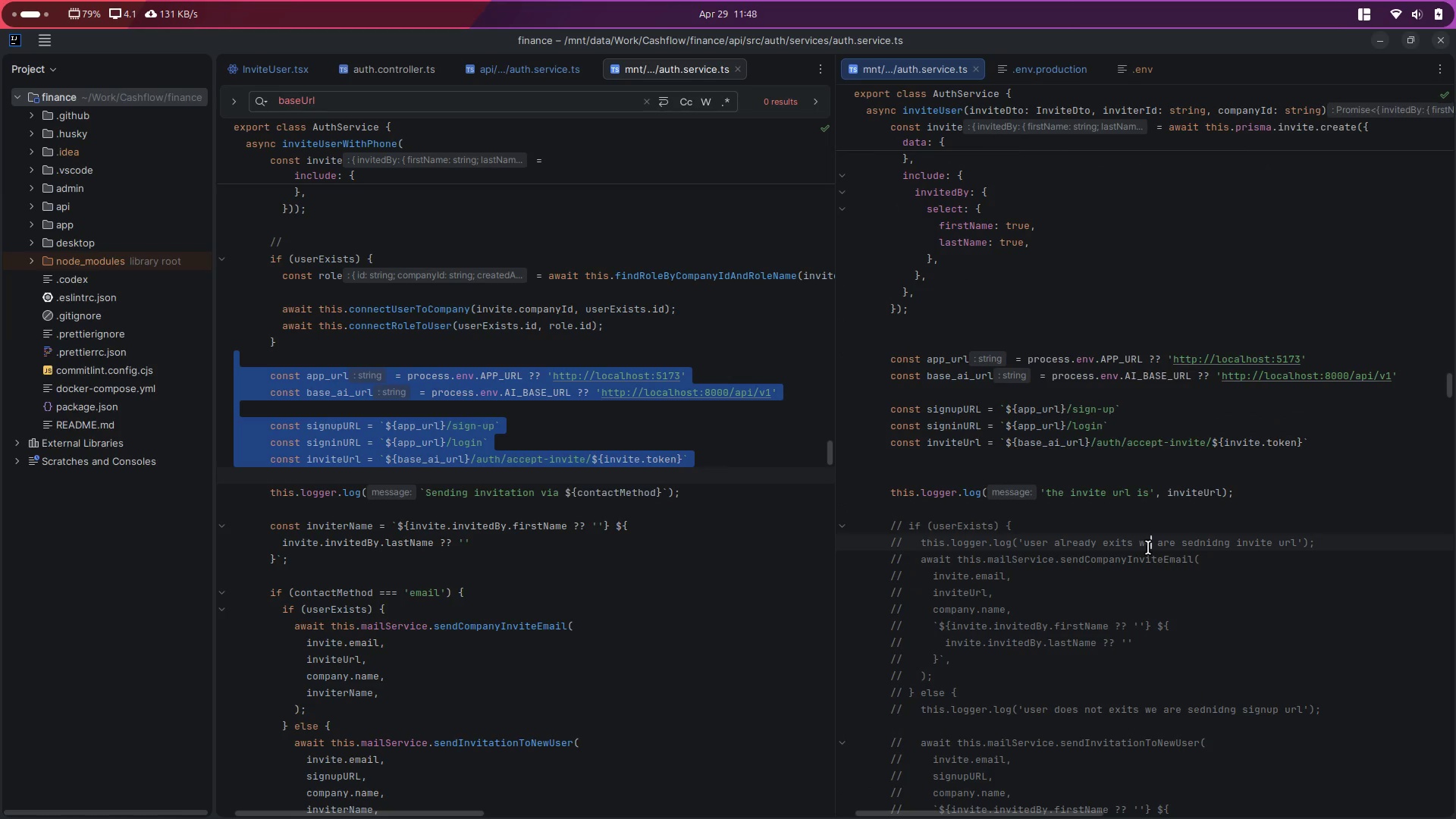 
key(Control+S)
 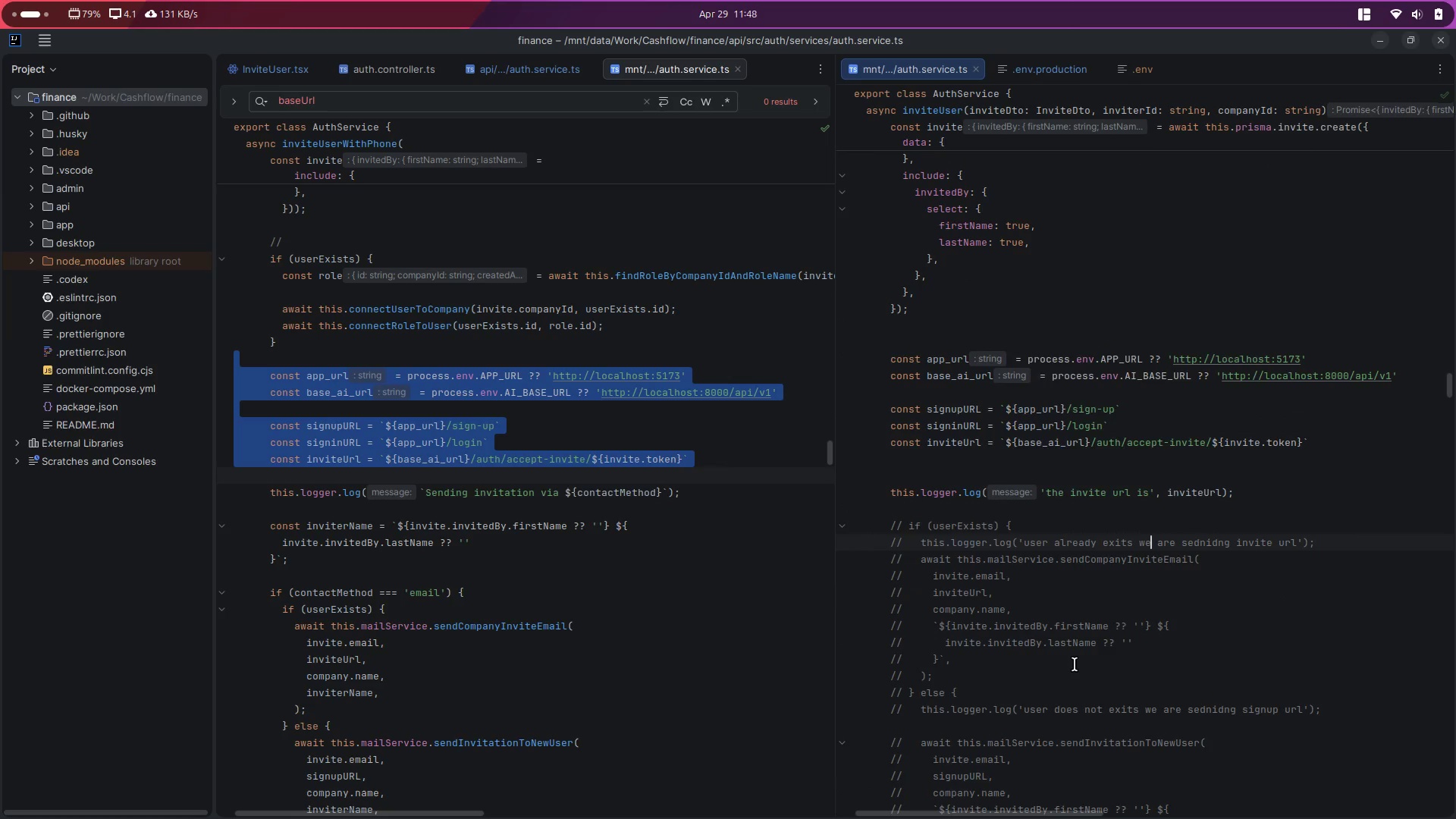 
scroll: coordinate [1073, 663], scroll_direction: down, amount: 9.0
 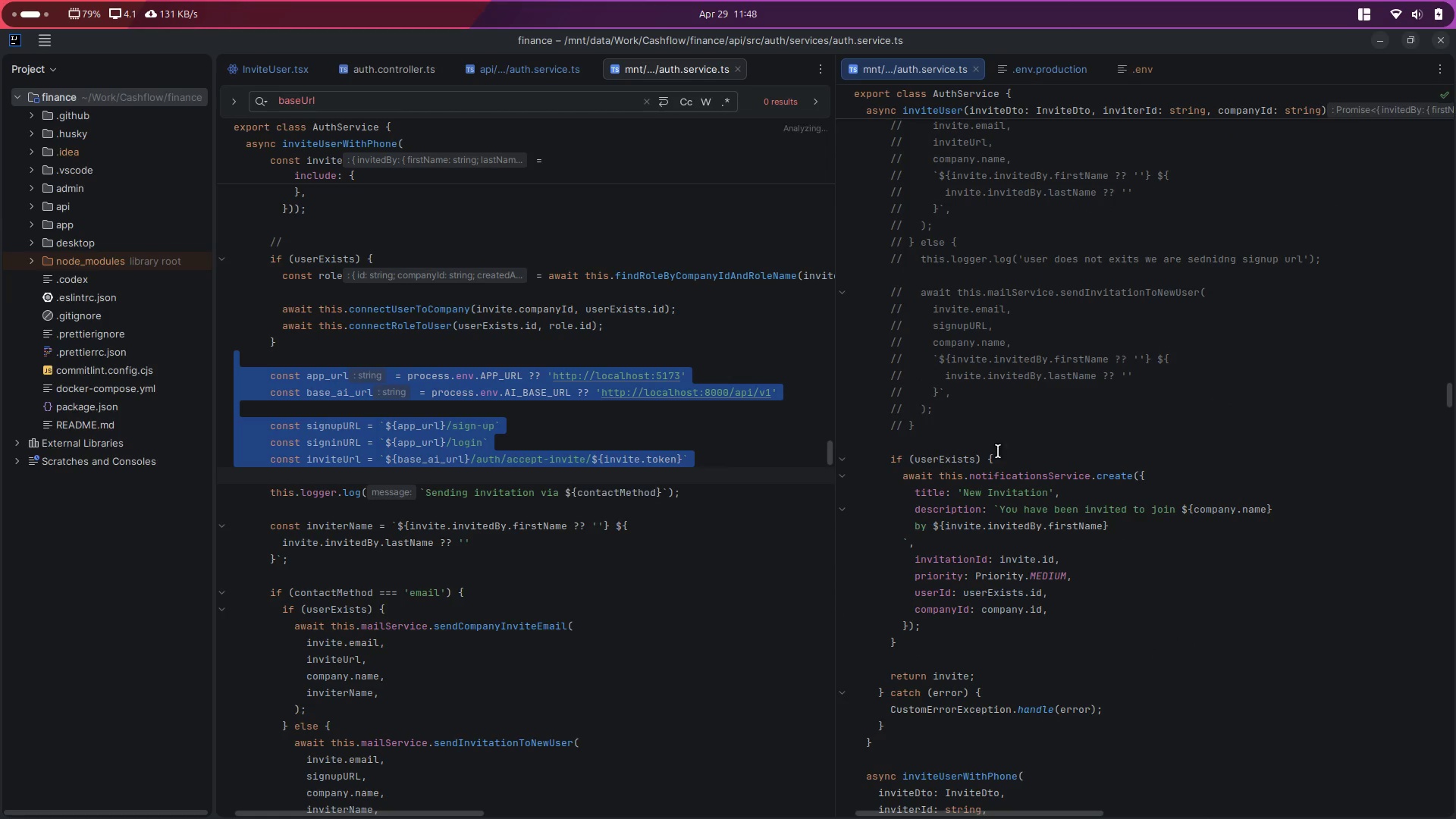 
left_click([1164, 474])
 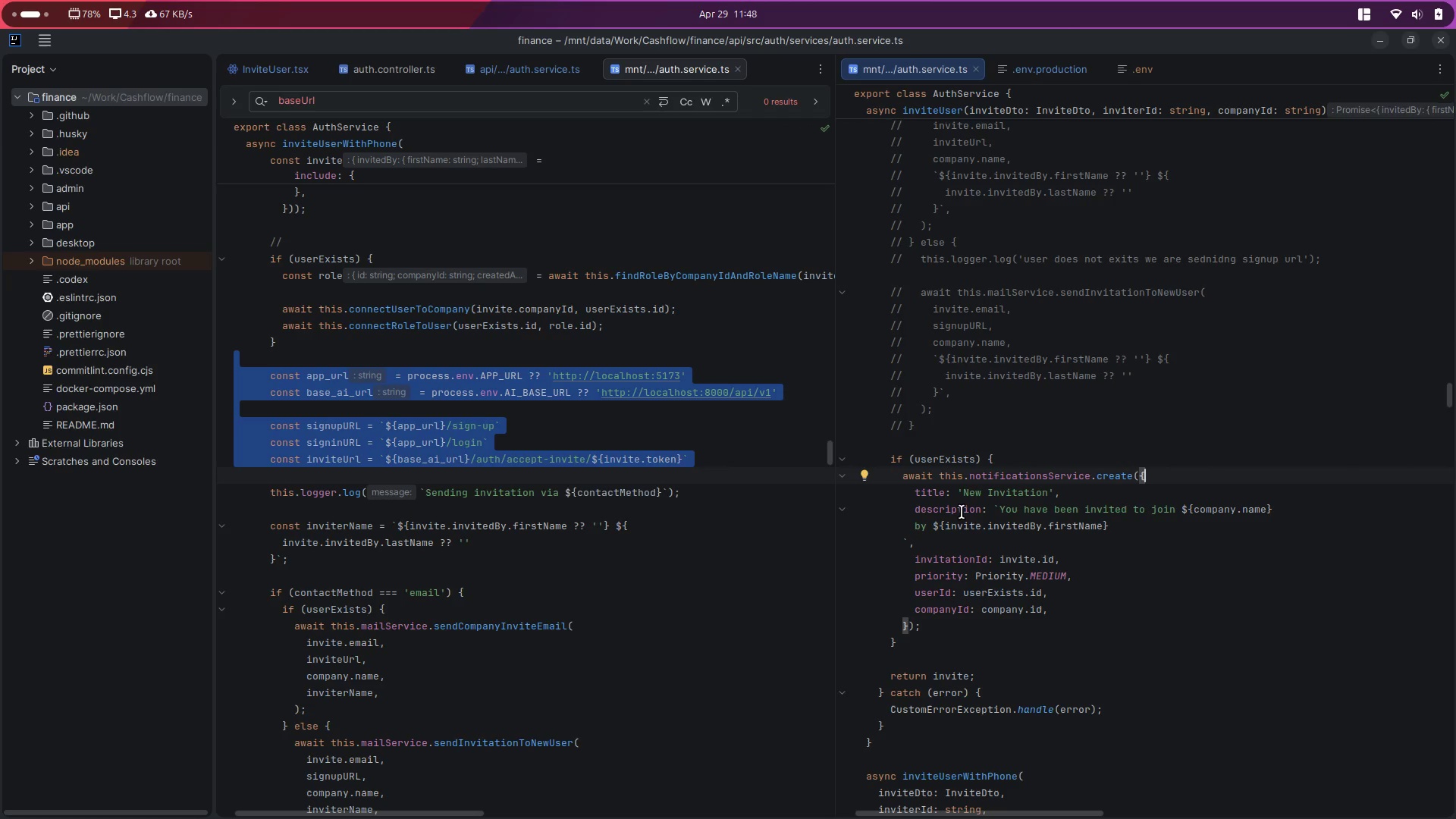 
left_click_drag(start_coordinate=[968, 497], to_coordinate=[1045, 497])
 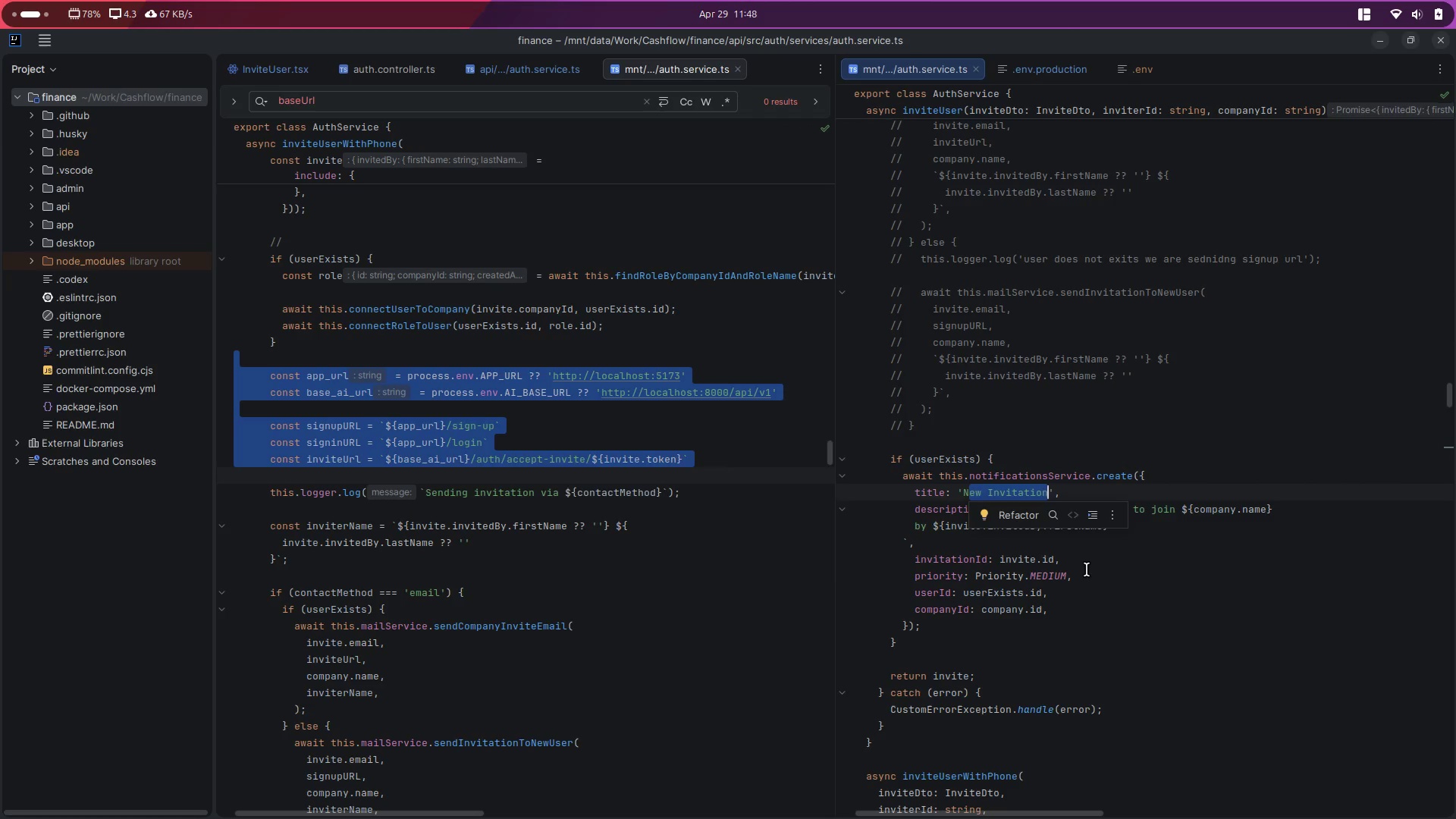 
left_click([1087, 570])
 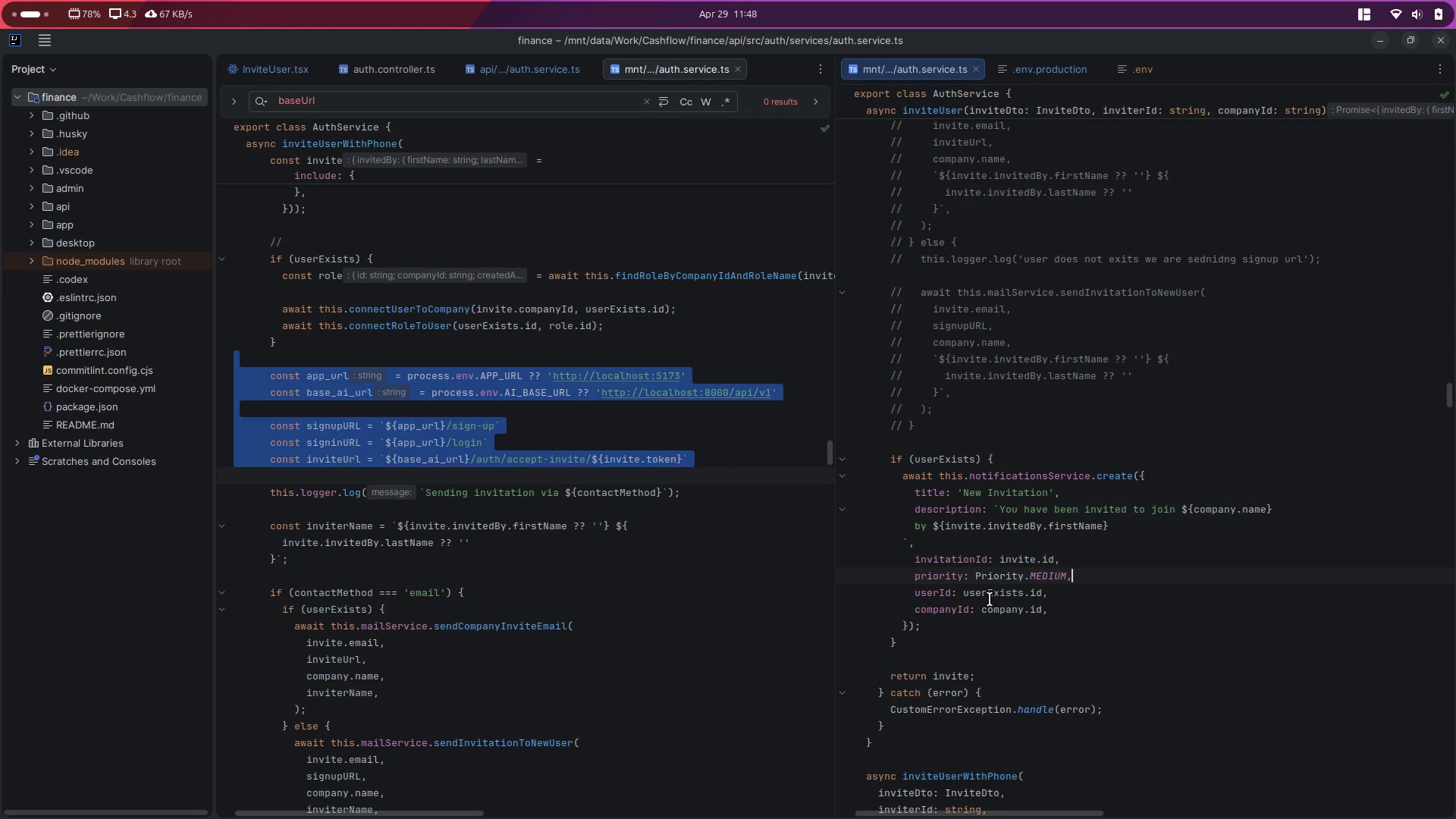 
left_click([981, 599])
 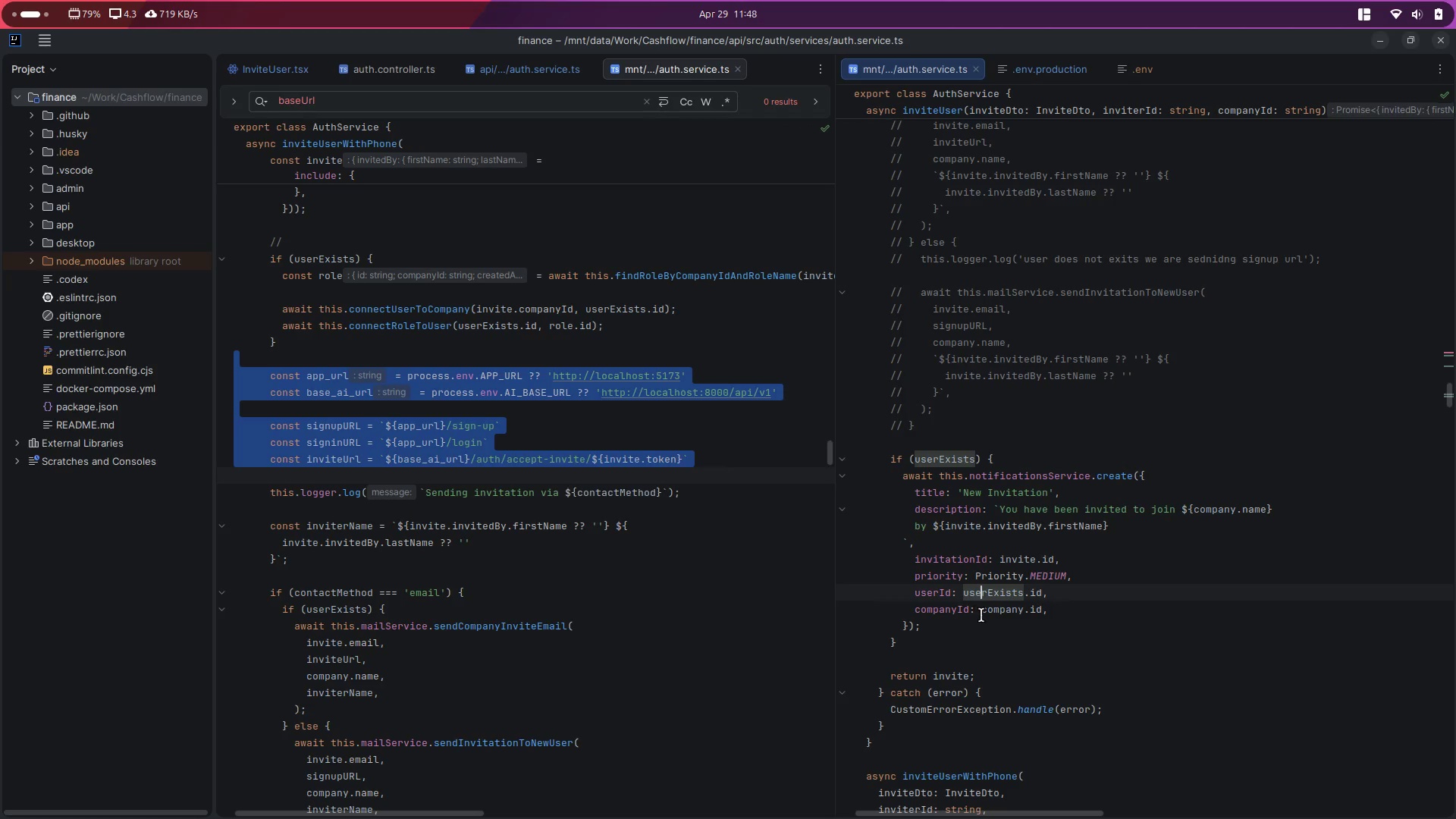 
left_click([1013, 617])
 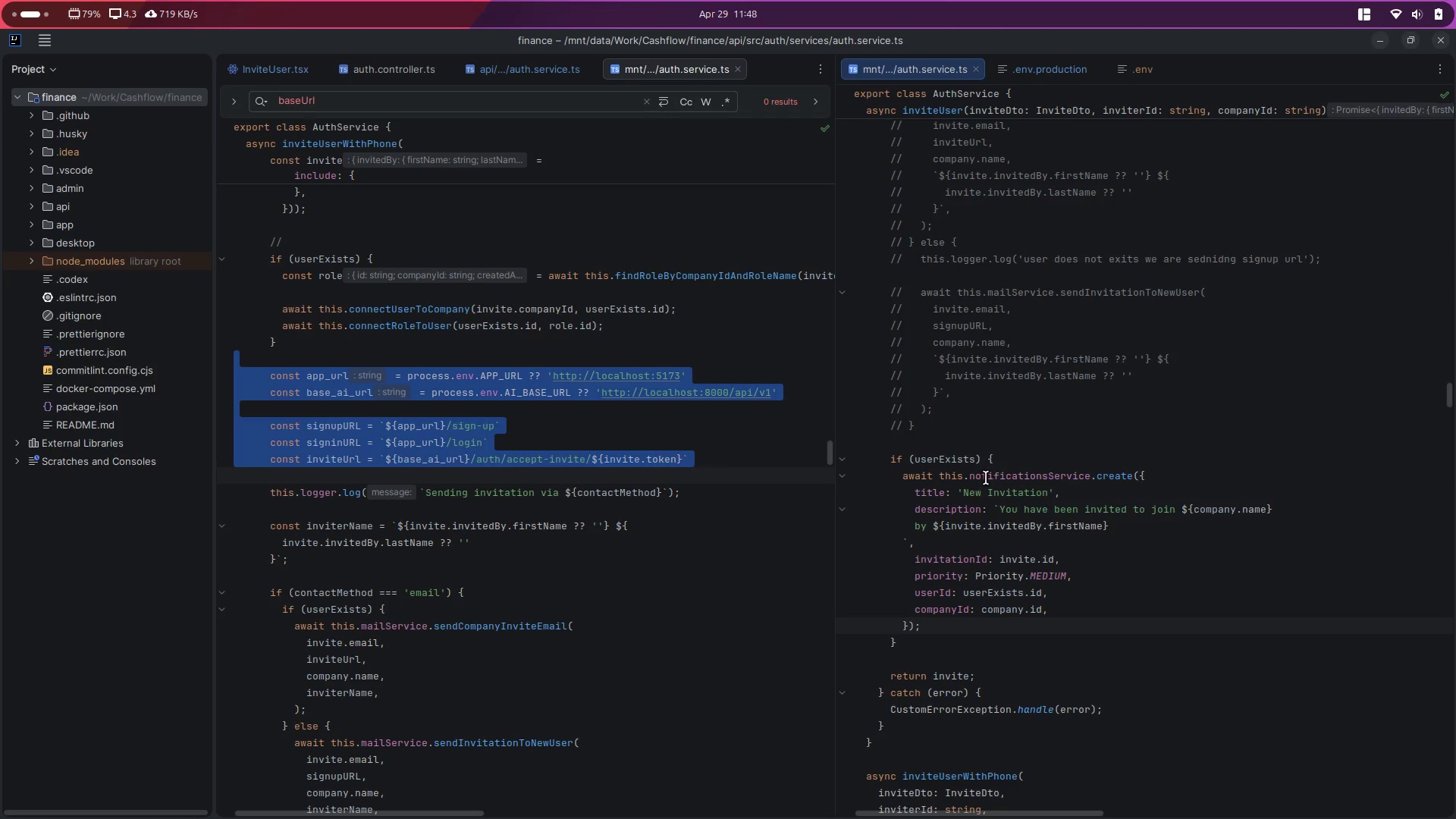 
double_click([993, 477])
 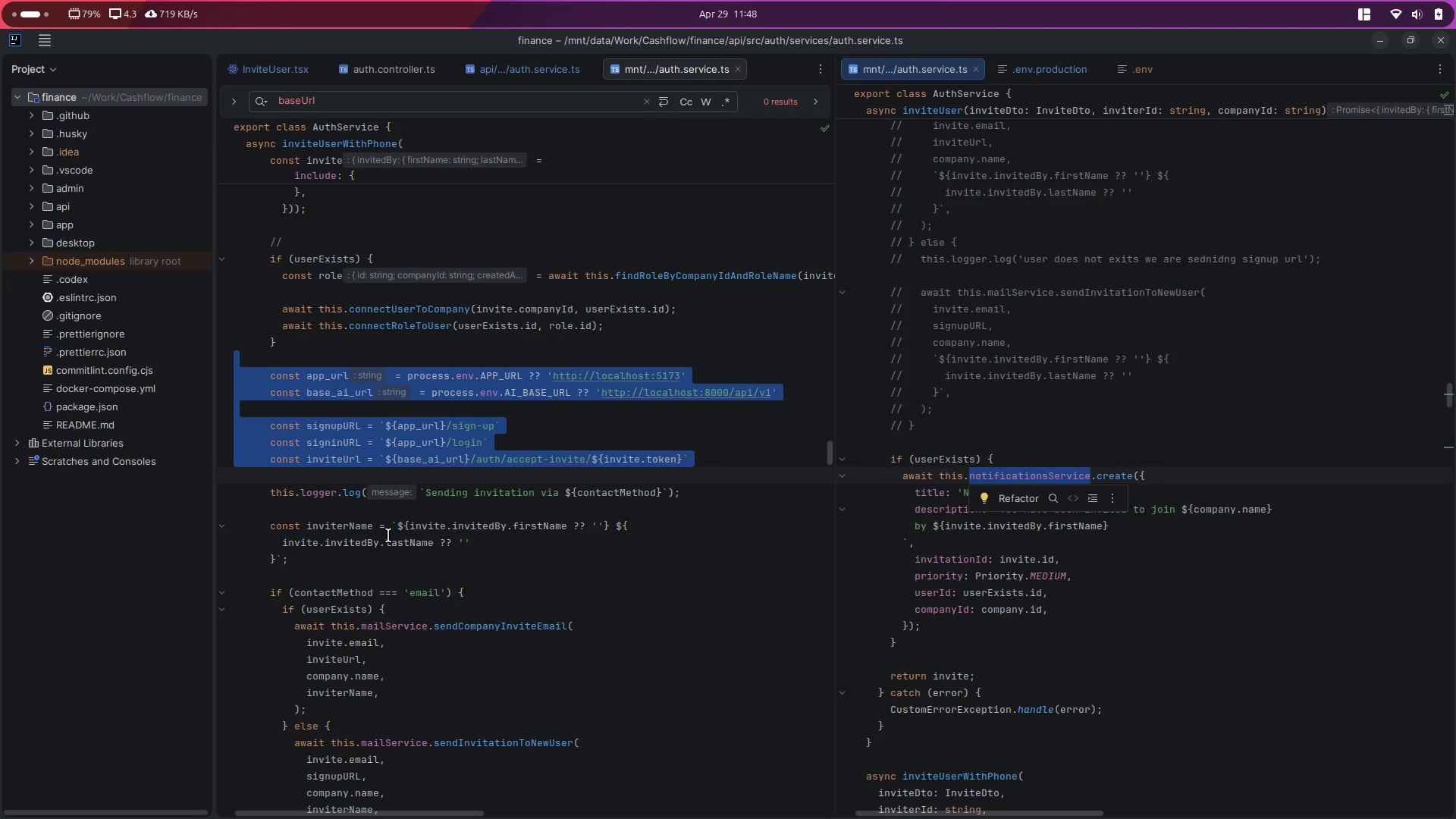 
scroll: coordinate [353, 548], scroll_direction: down, amount: 4.0
 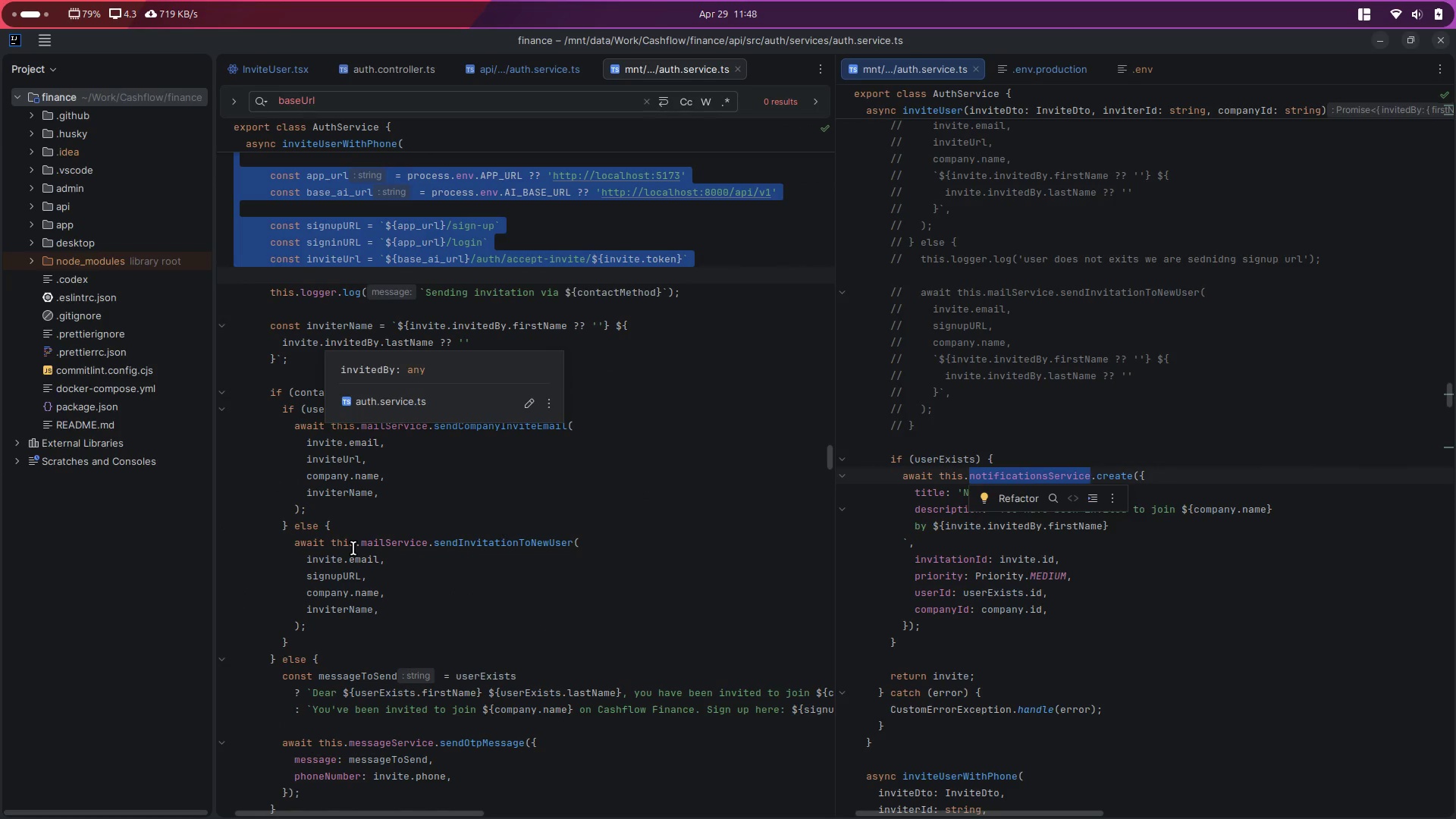 
scroll: coordinate [353, 548], scroll_direction: up, amount: 4.0
 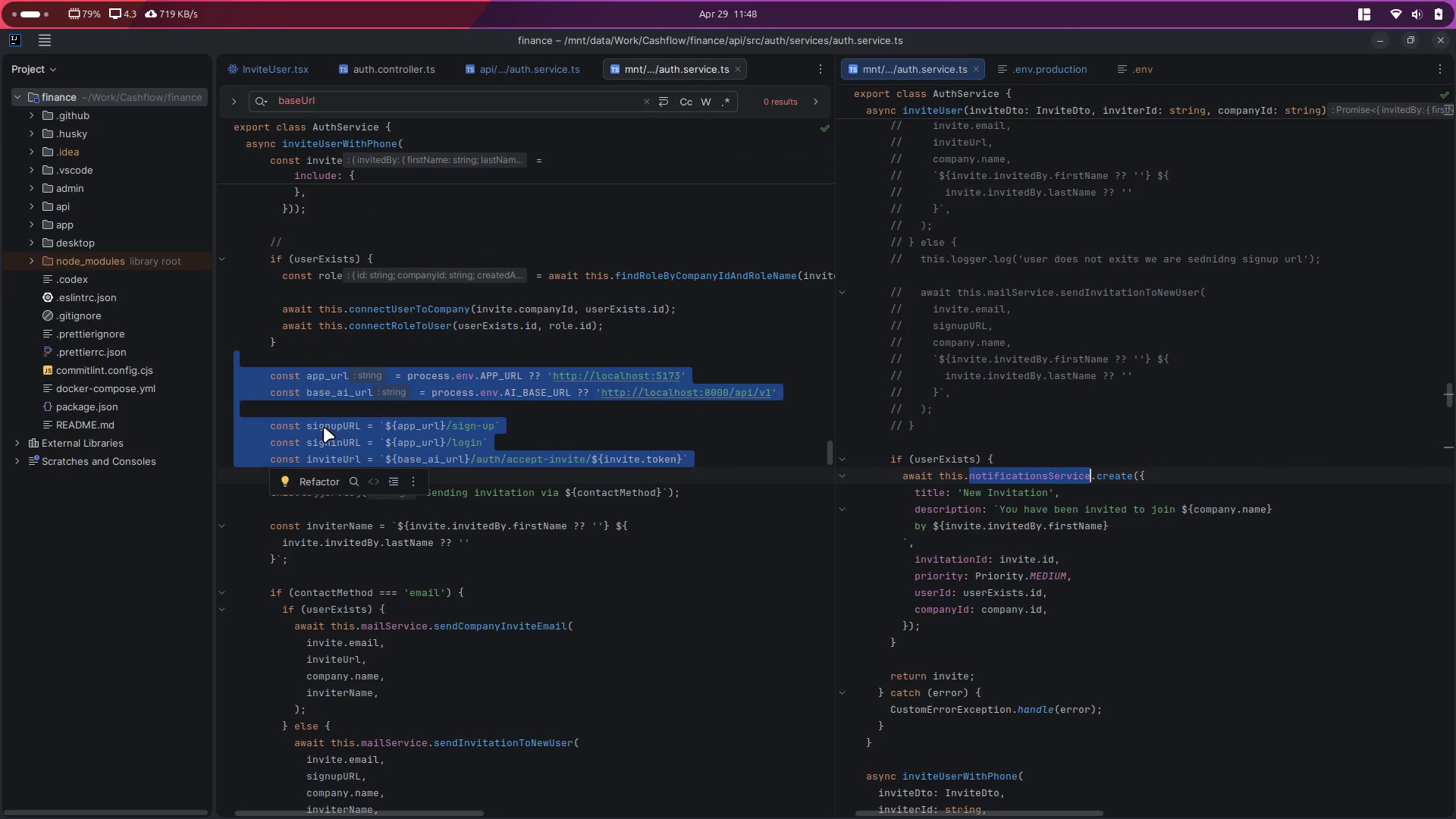 
double_click([324, 428])
 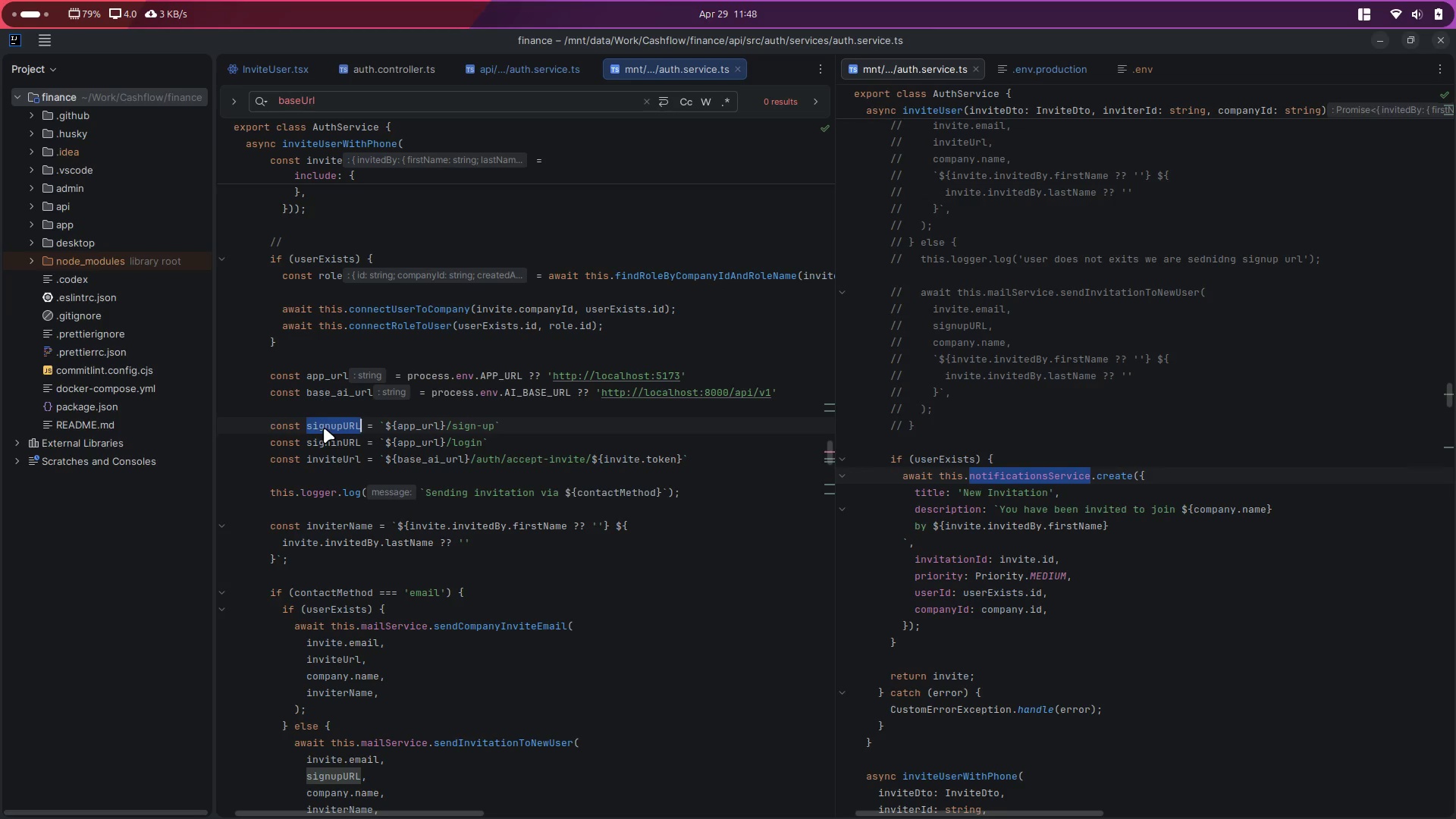 
scroll: coordinate [324, 428], scroll_direction: down, amount: 4.0
 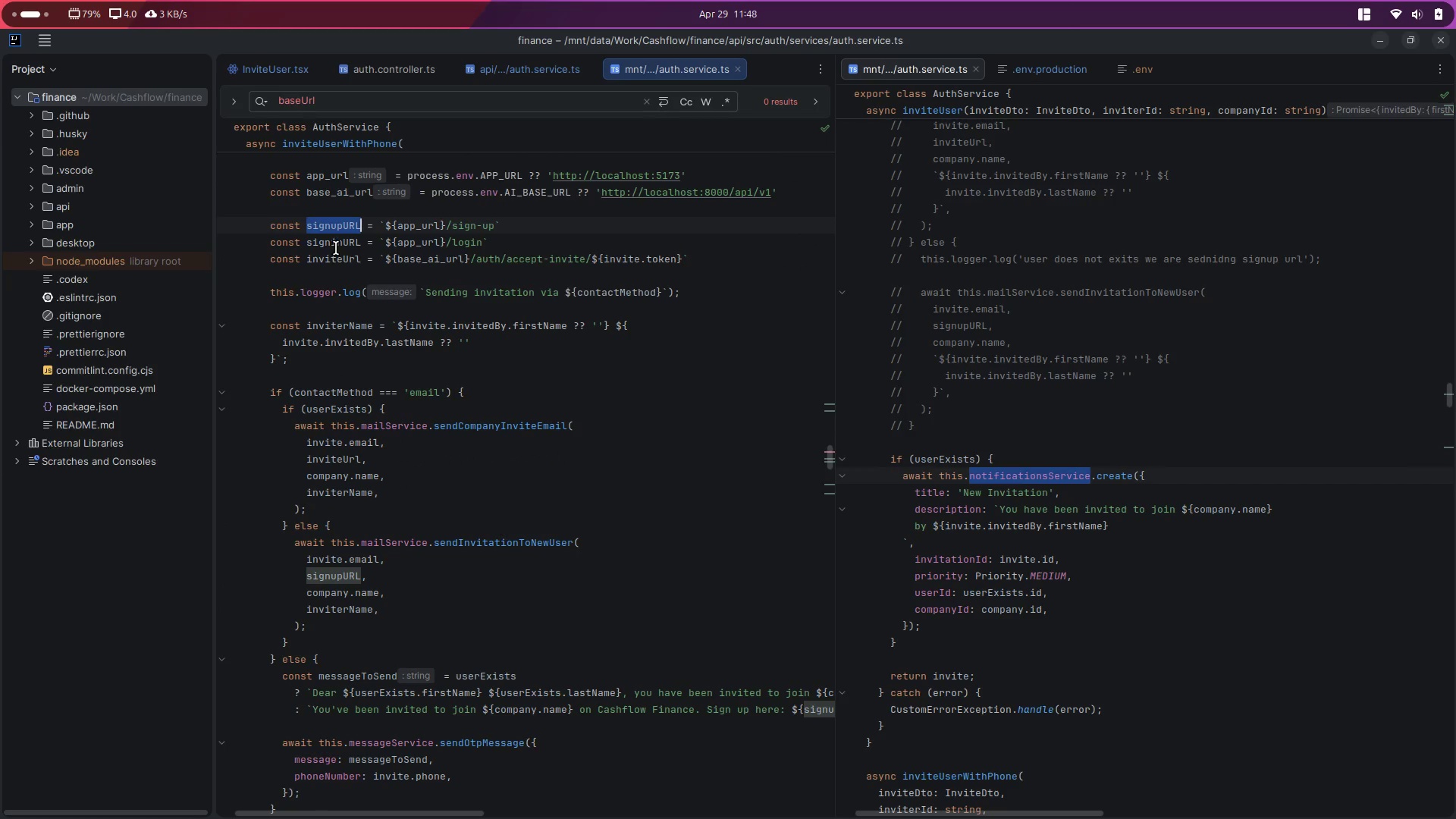 
double_click([336, 248])
 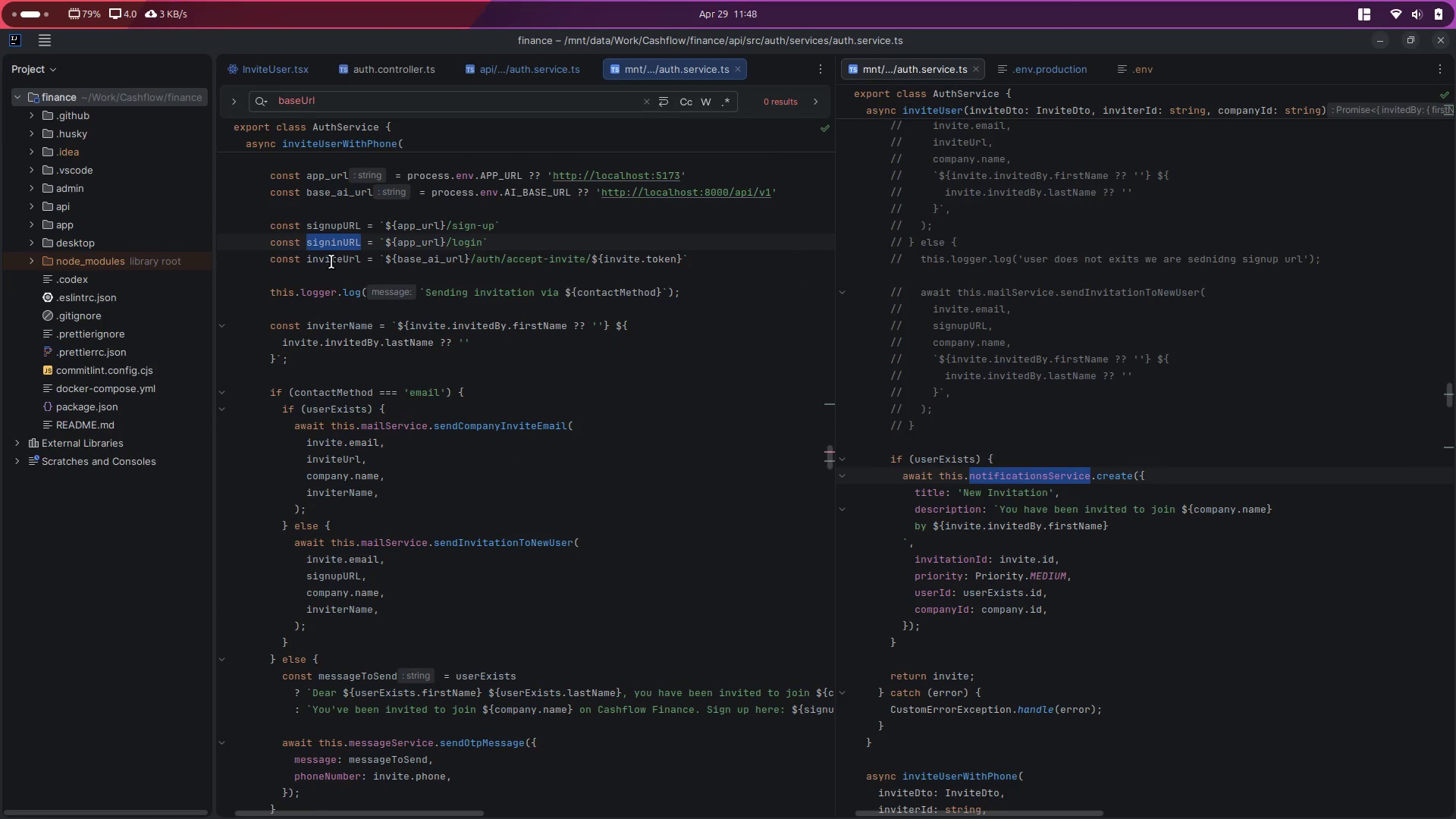 
double_click([331, 264])
 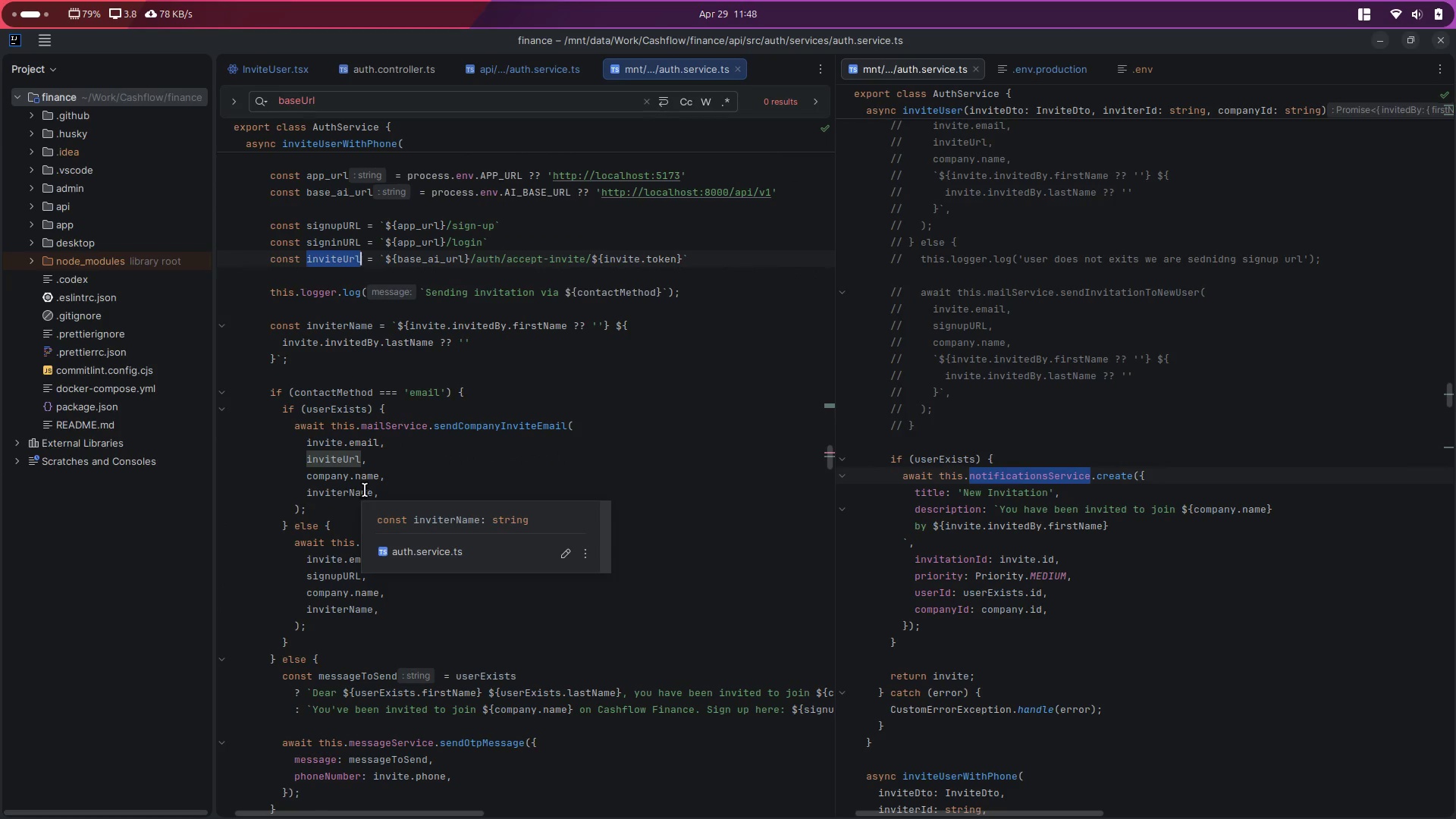 
left_click([945, 451])
 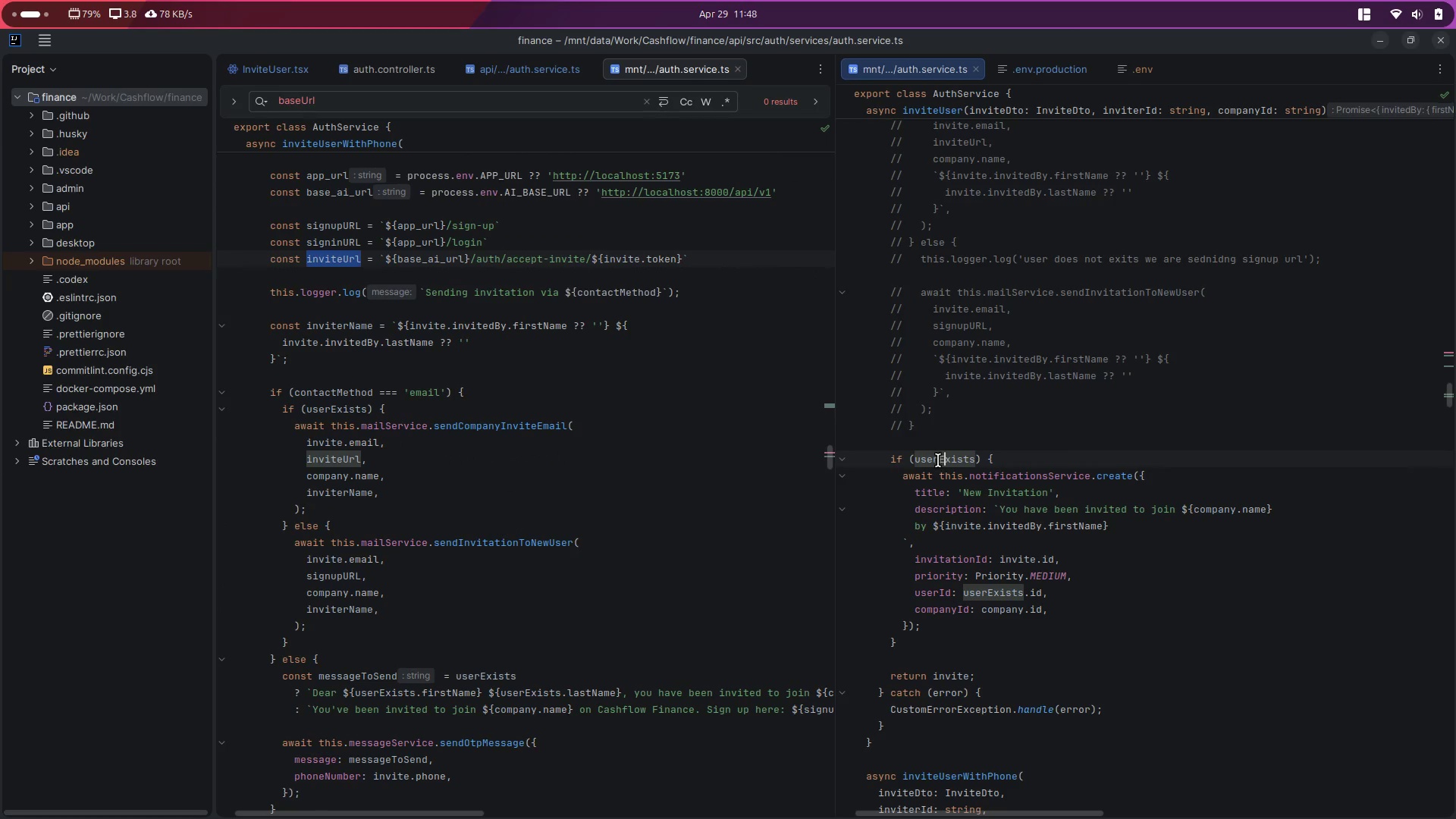 
double_click([938, 460])
 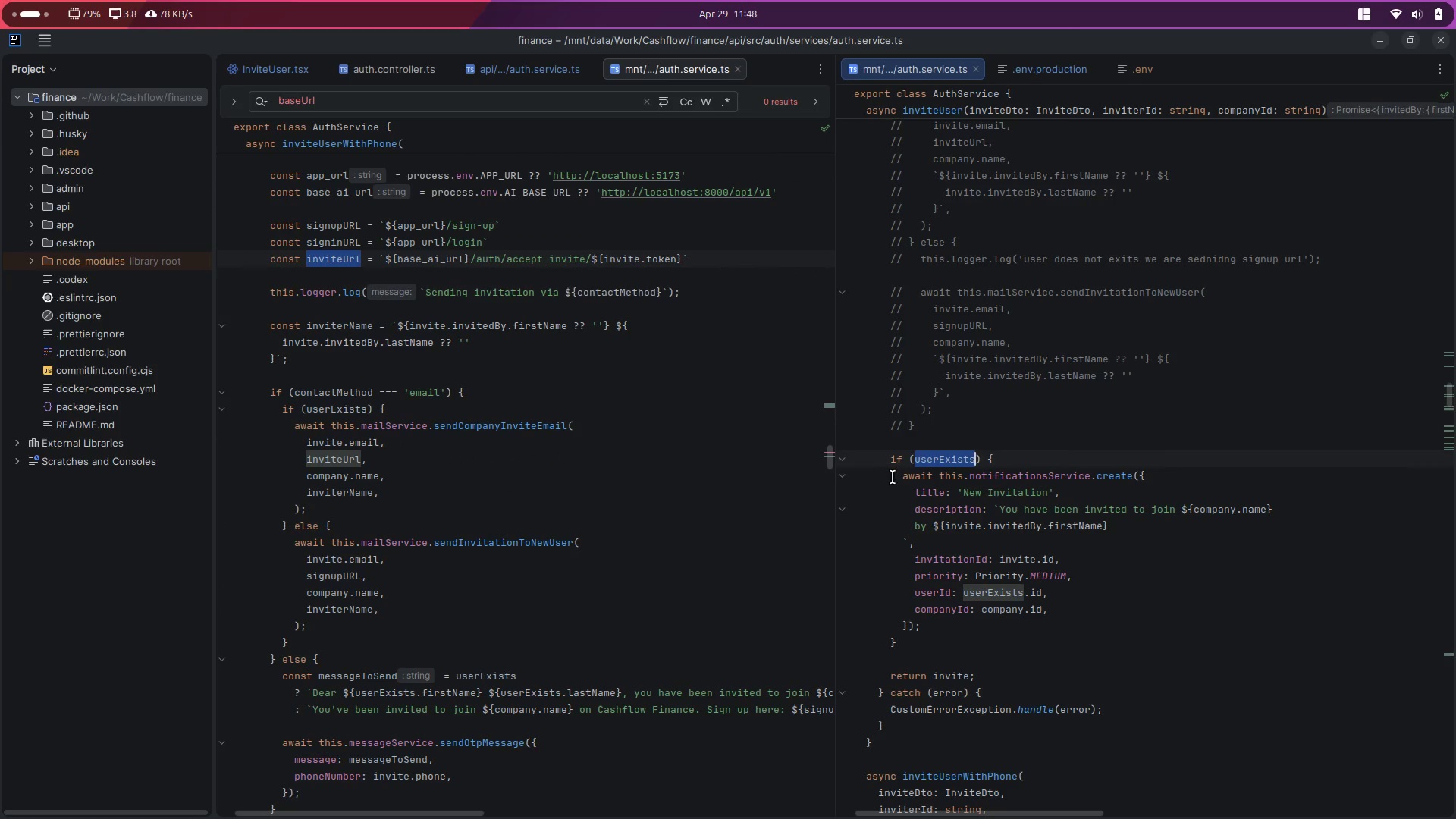 
left_click_drag(start_coordinate=[893, 476], to_coordinate=[957, 624])
 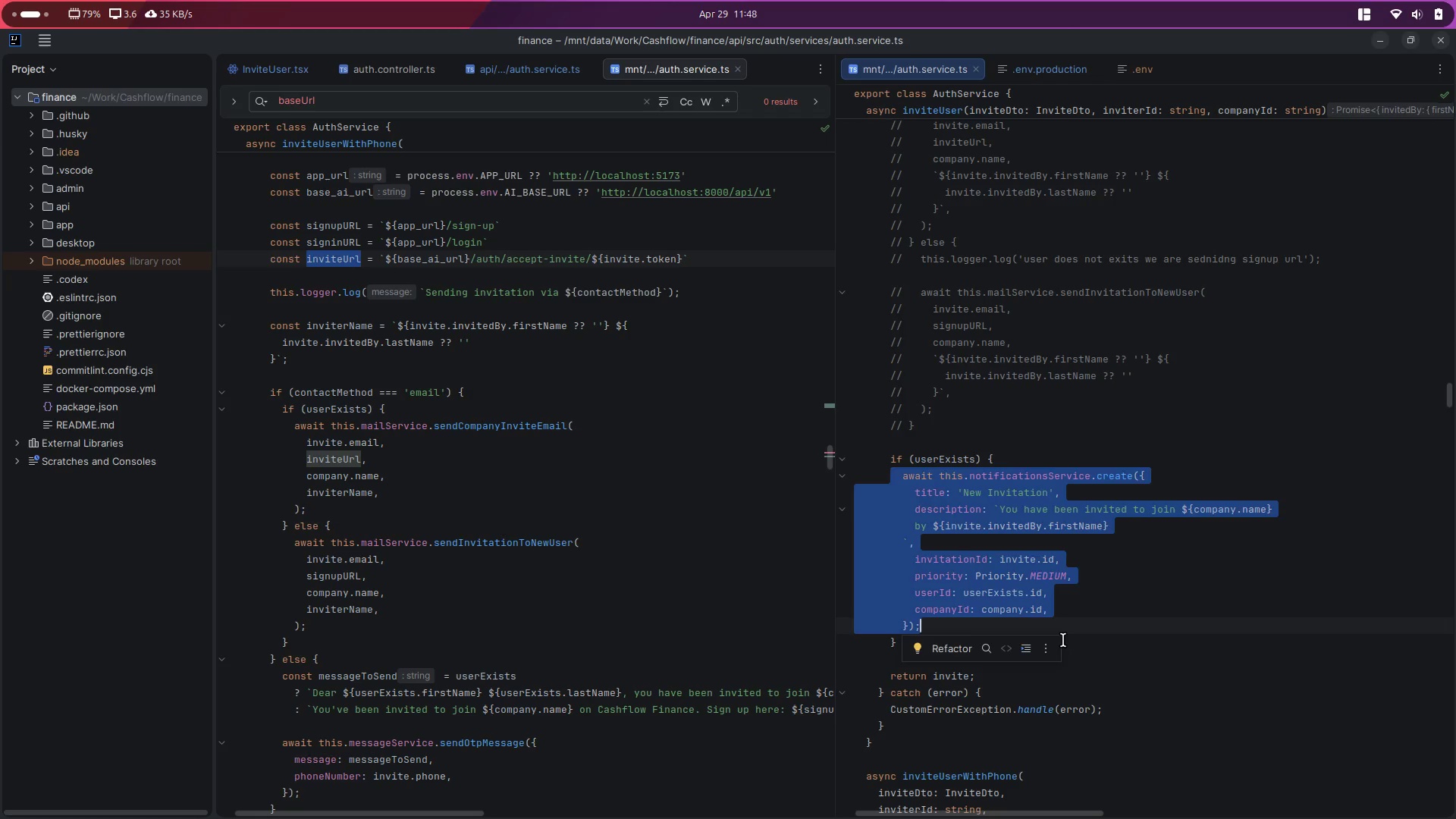 
left_click([1063, 640])
 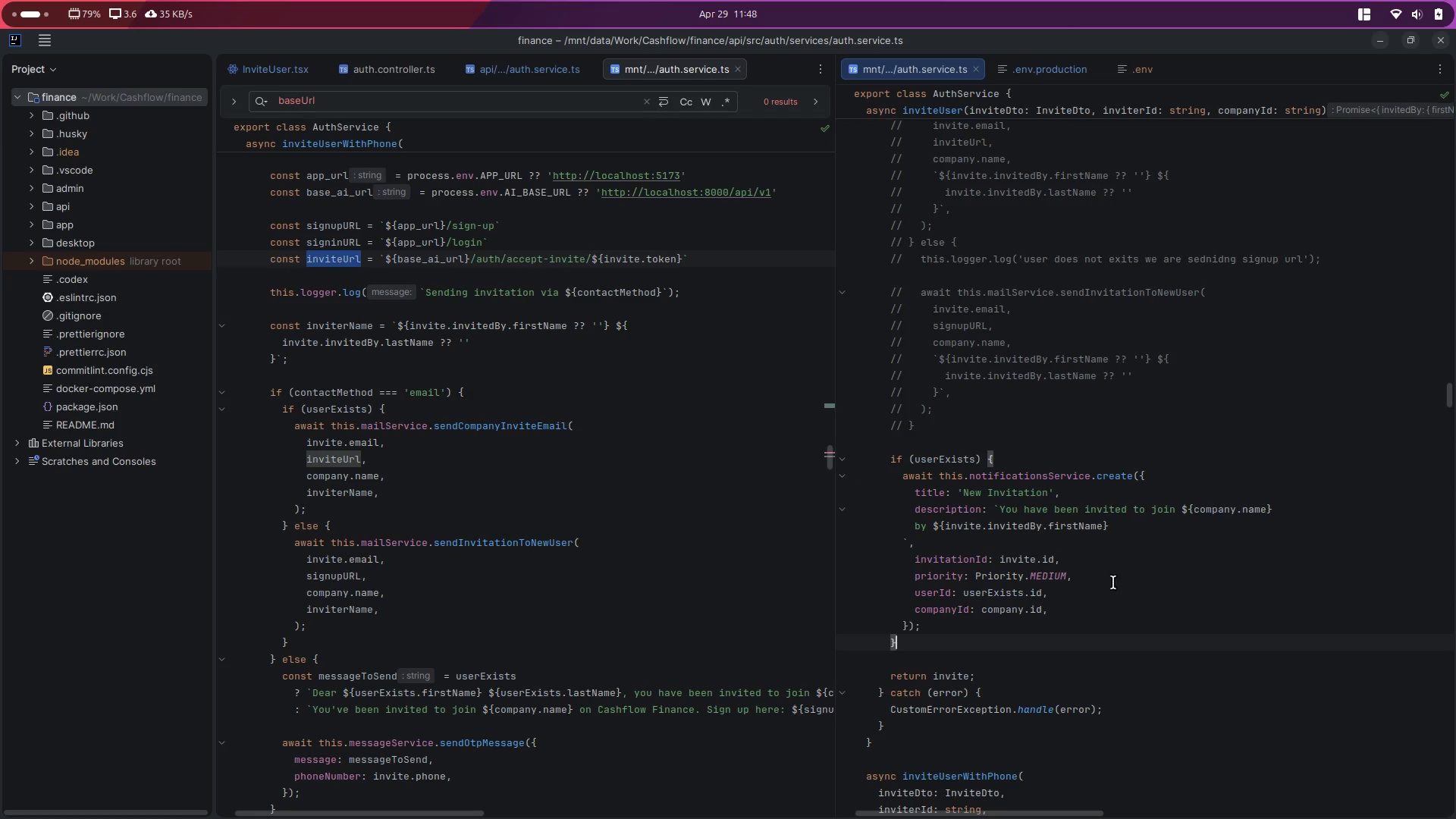 
scroll: coordinate [983, 607], scroll_direction: up, amount: 5.0
 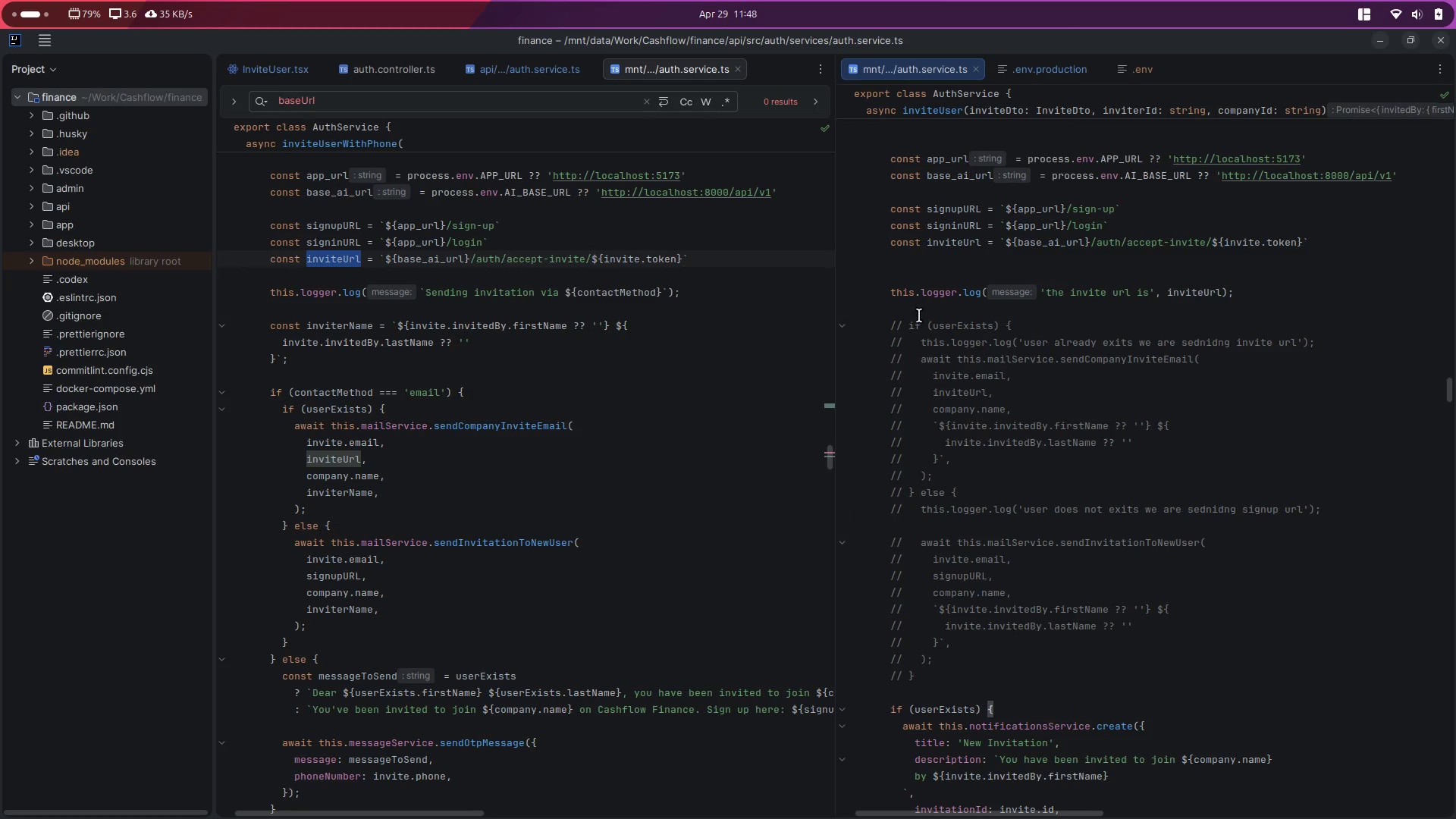 
double_click([958, 324])
 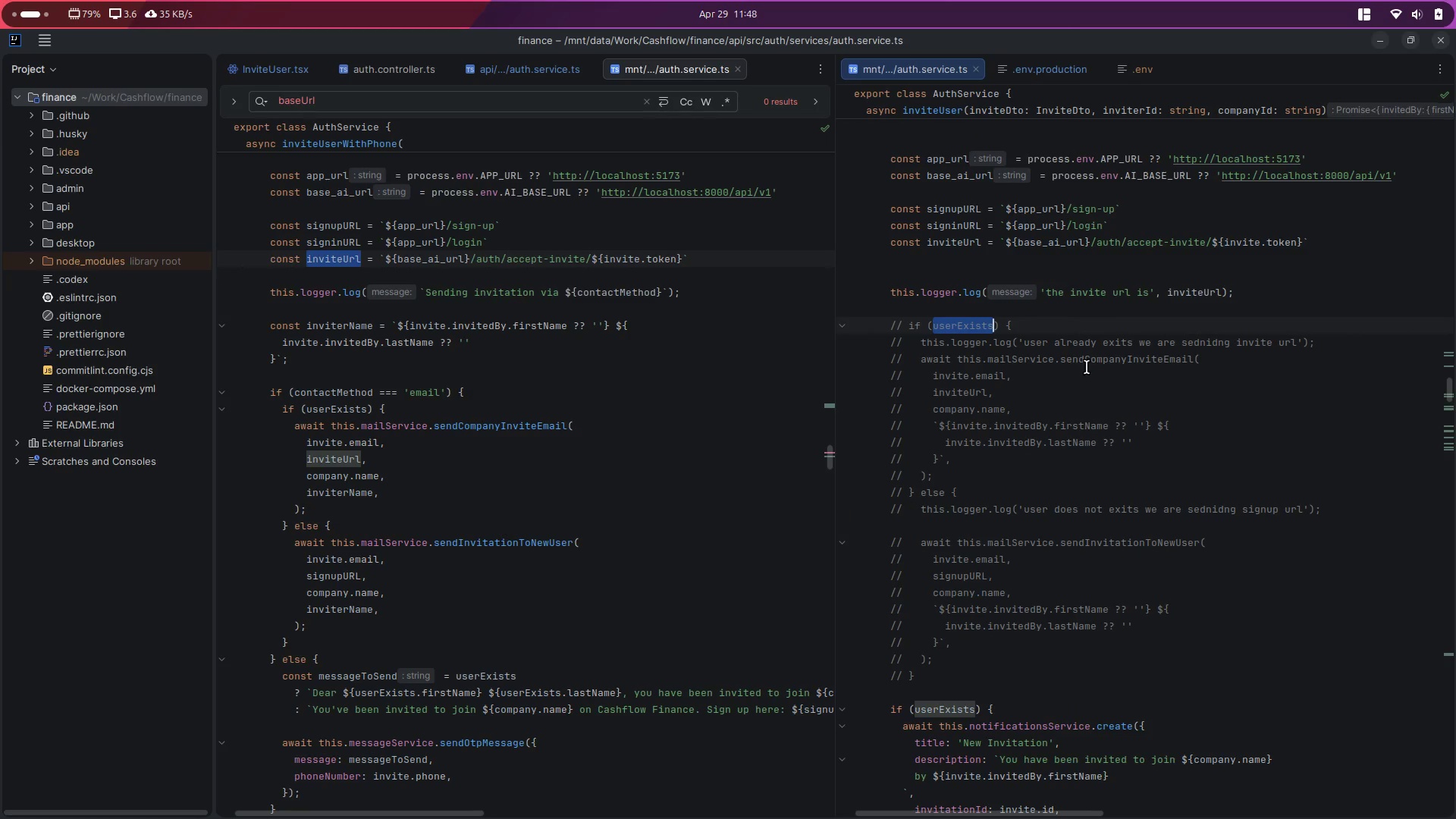 
double_click([1087, 365])
 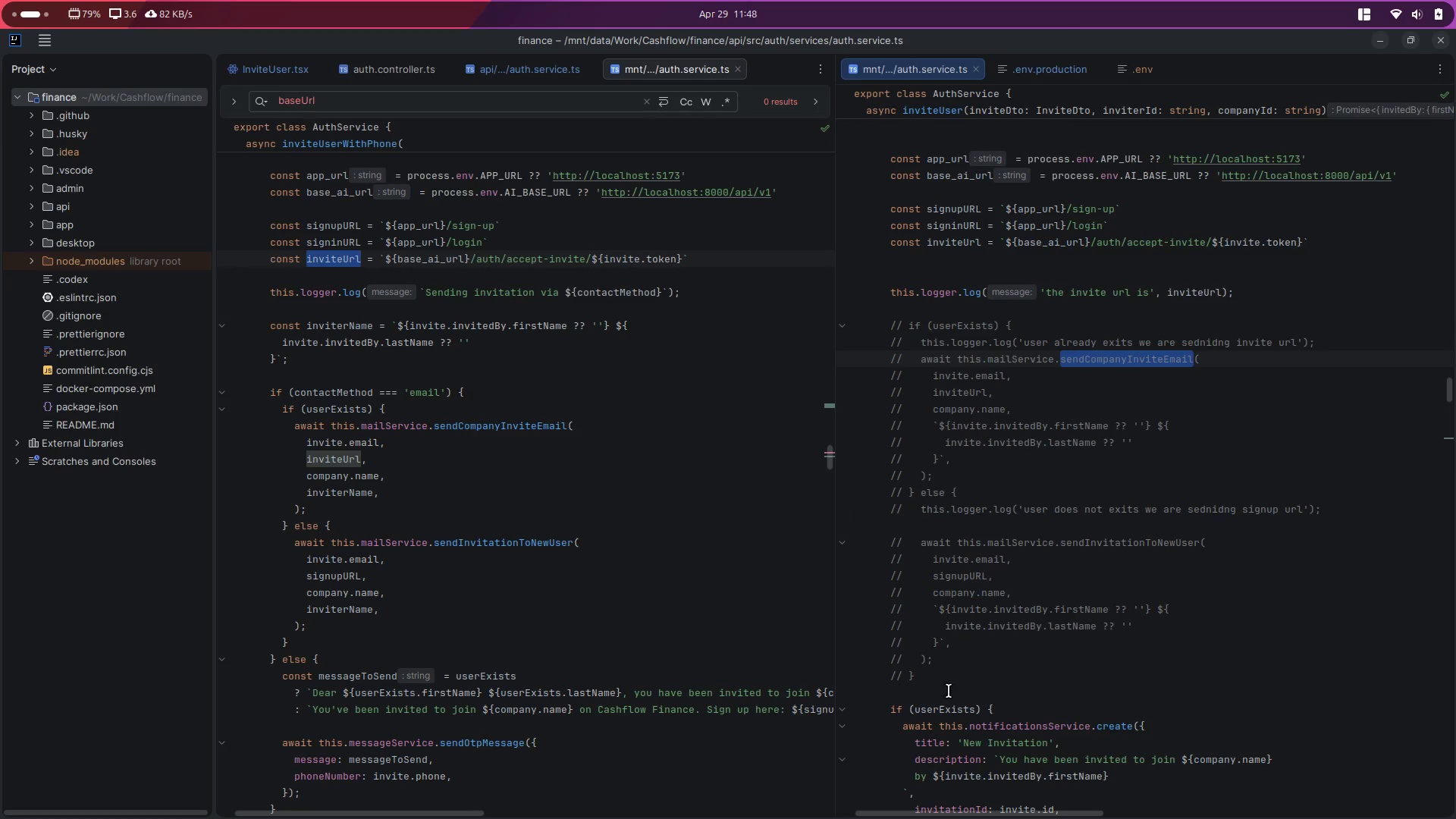 
scroll: coordinate [938, 670], scroll_direction: up, amount: 14.0
 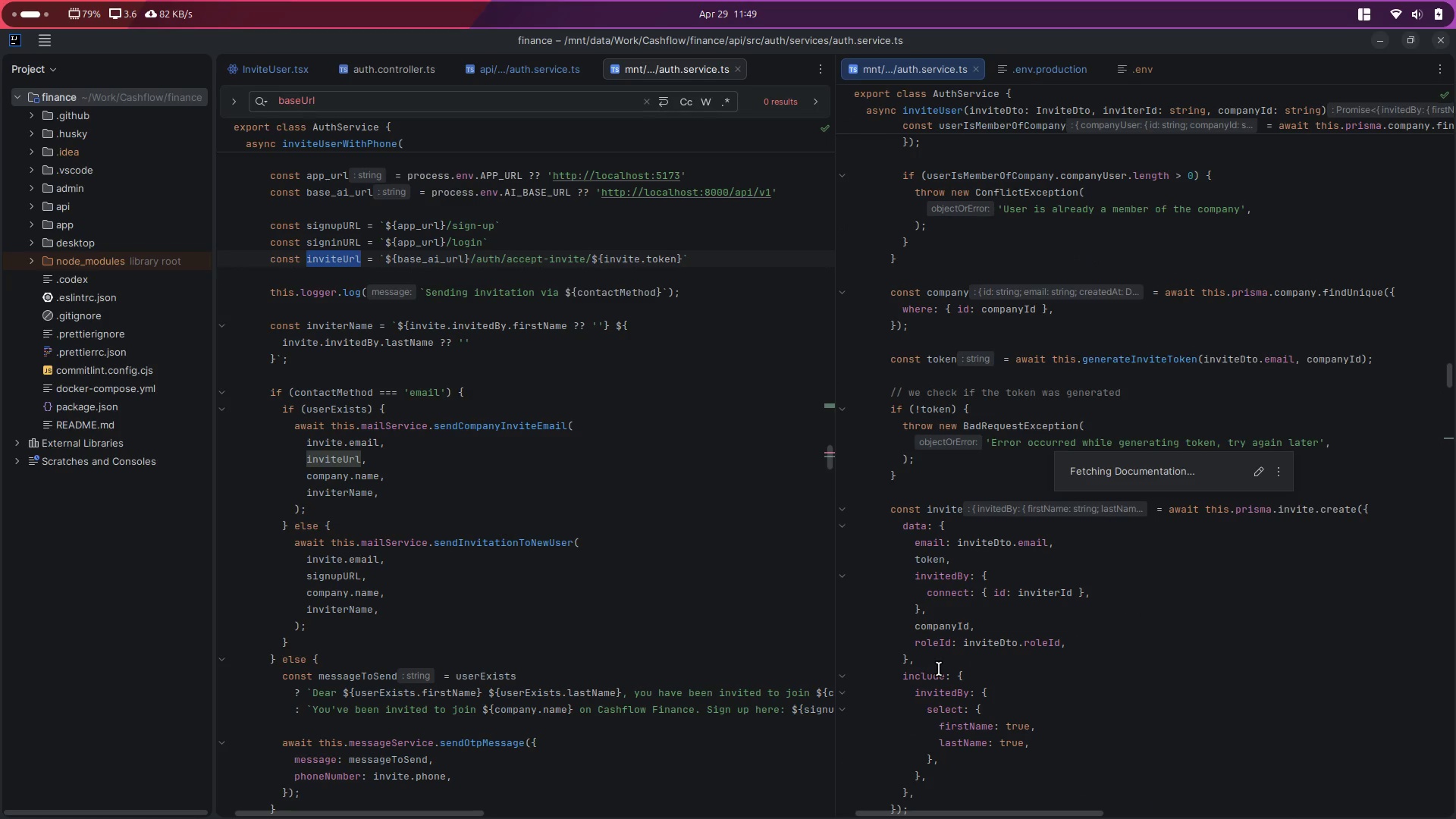 
left_click([1238, 569])
 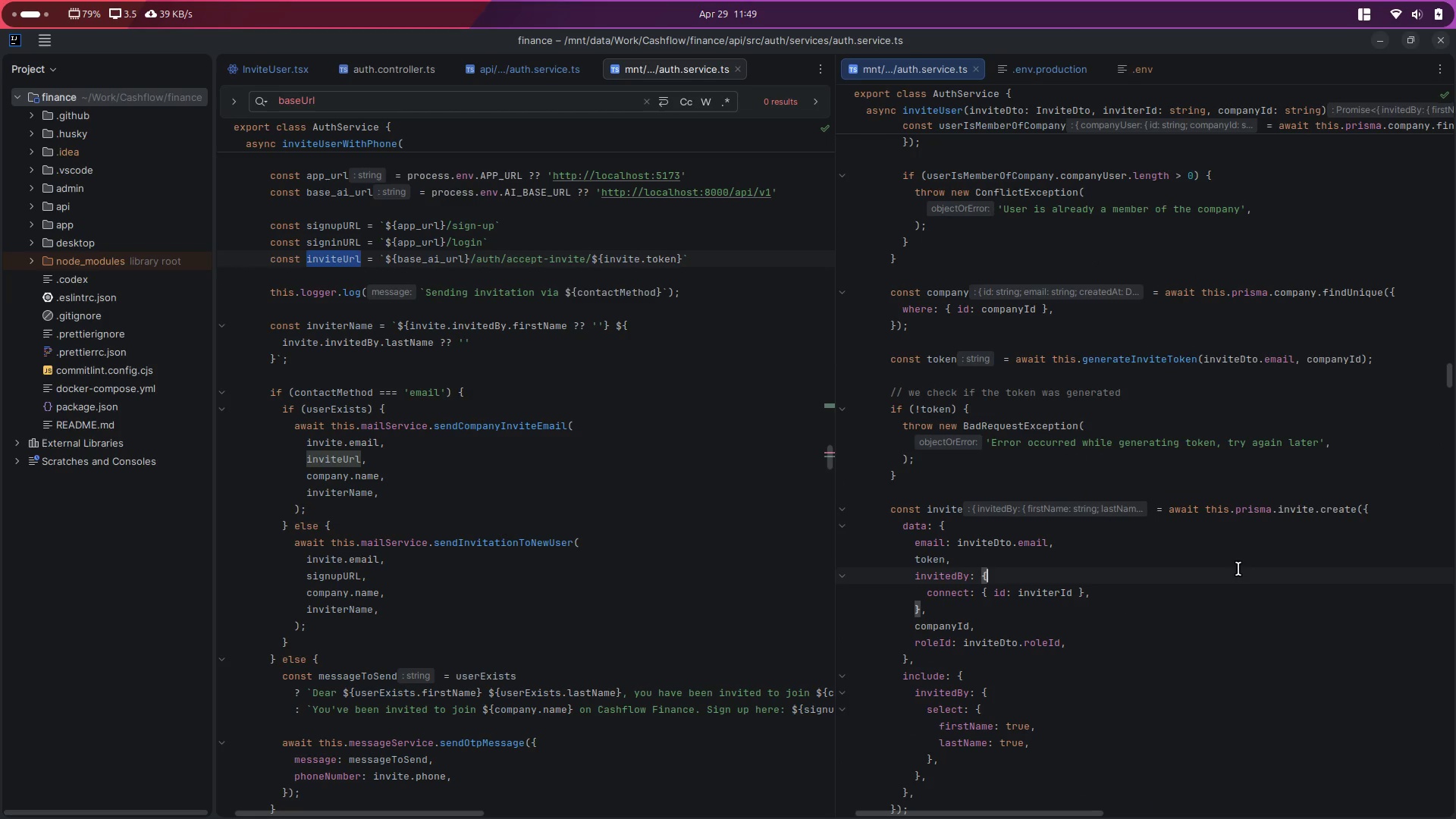 
key(Control+F)
 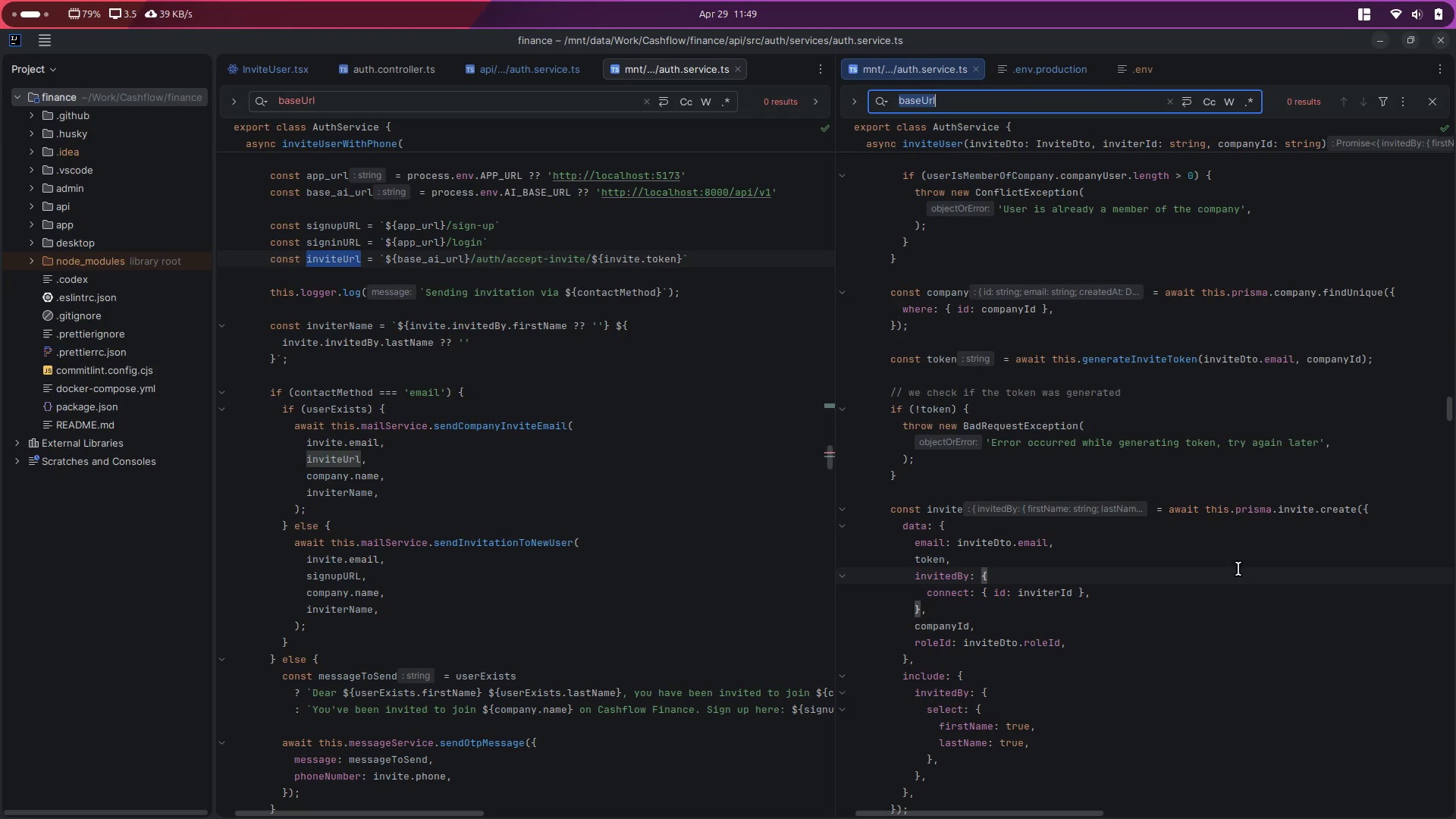 
type(BASE)
 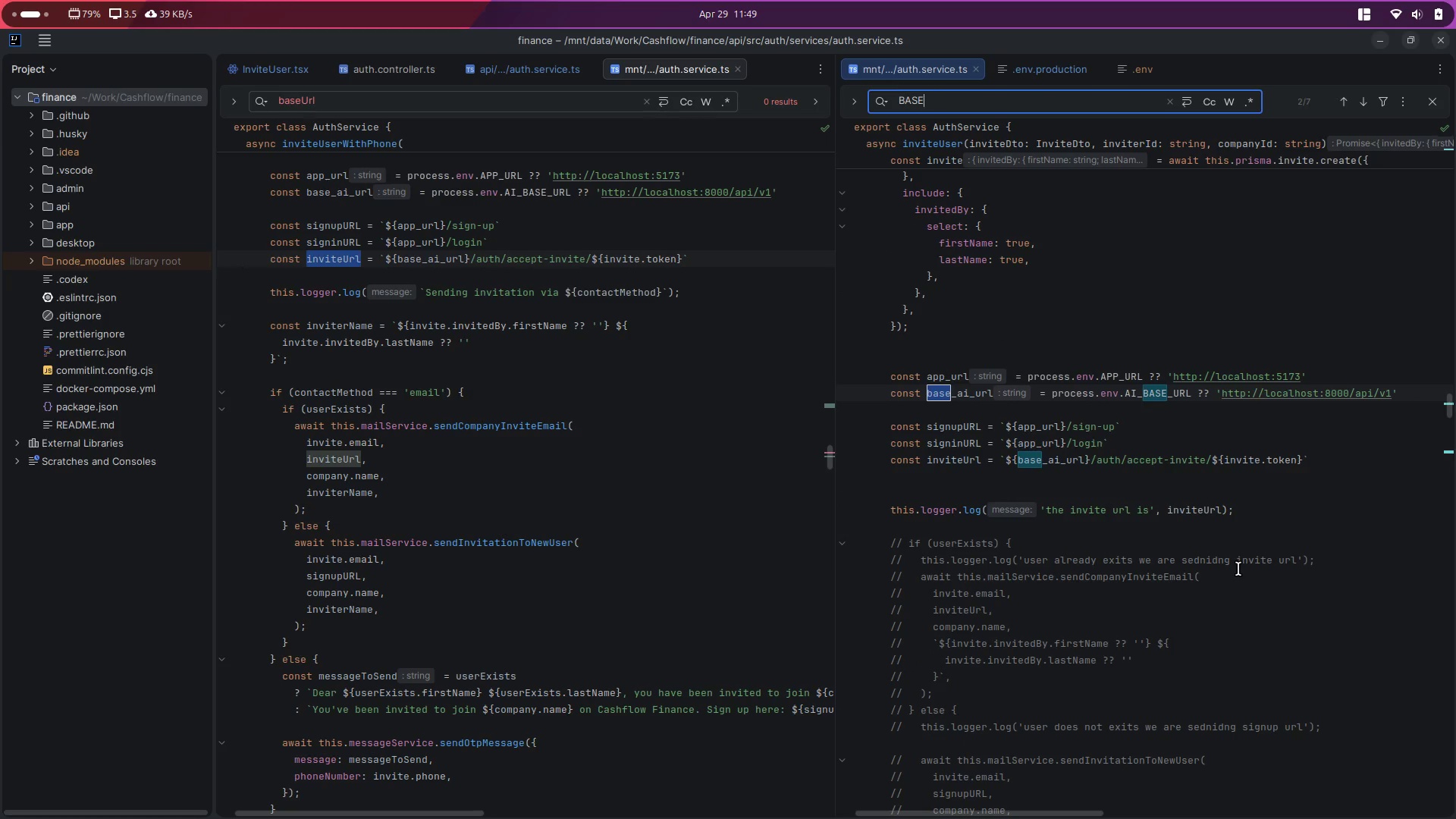 
key(Control+ControlLeft)
 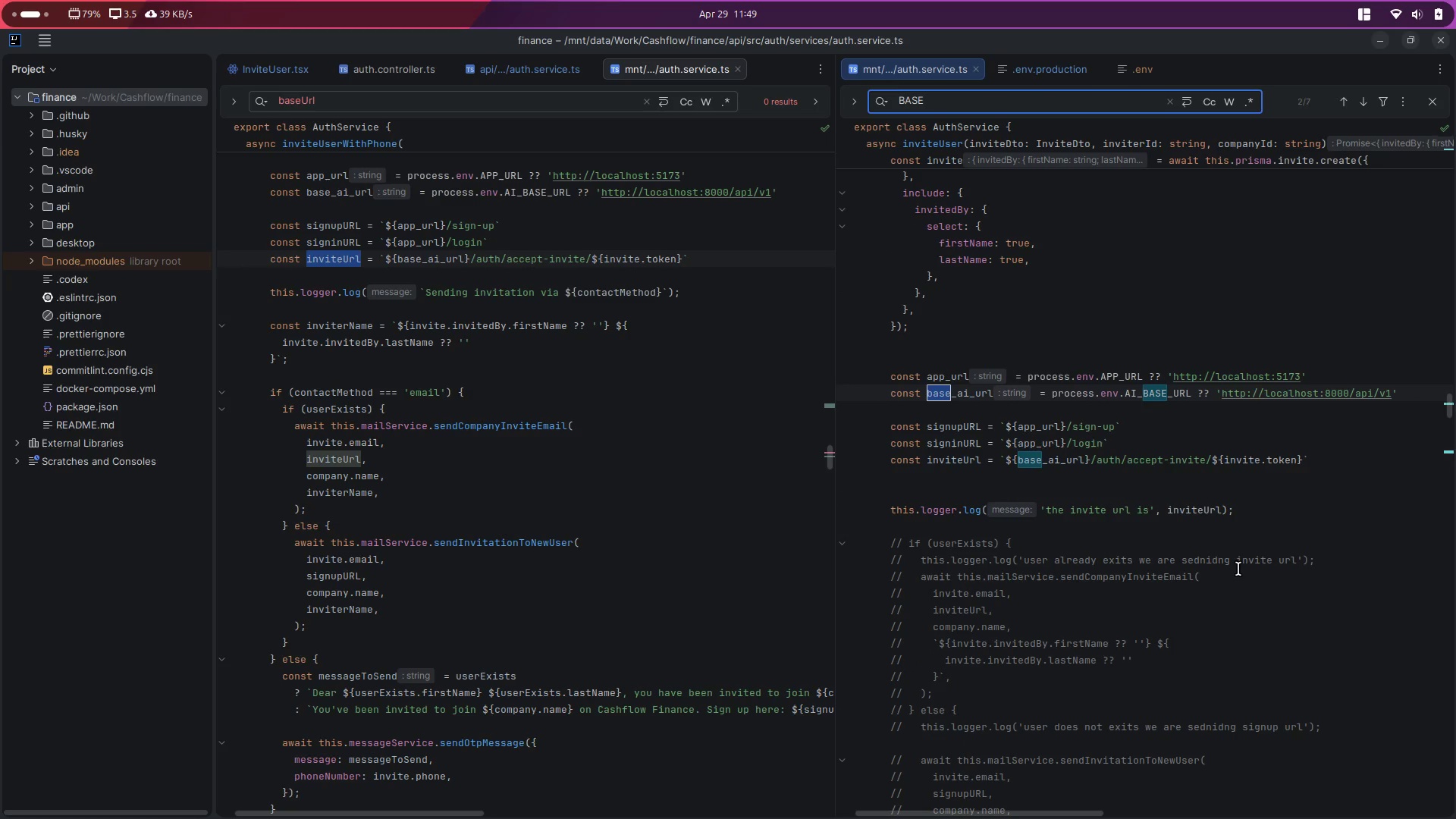 
key(Control+A)
 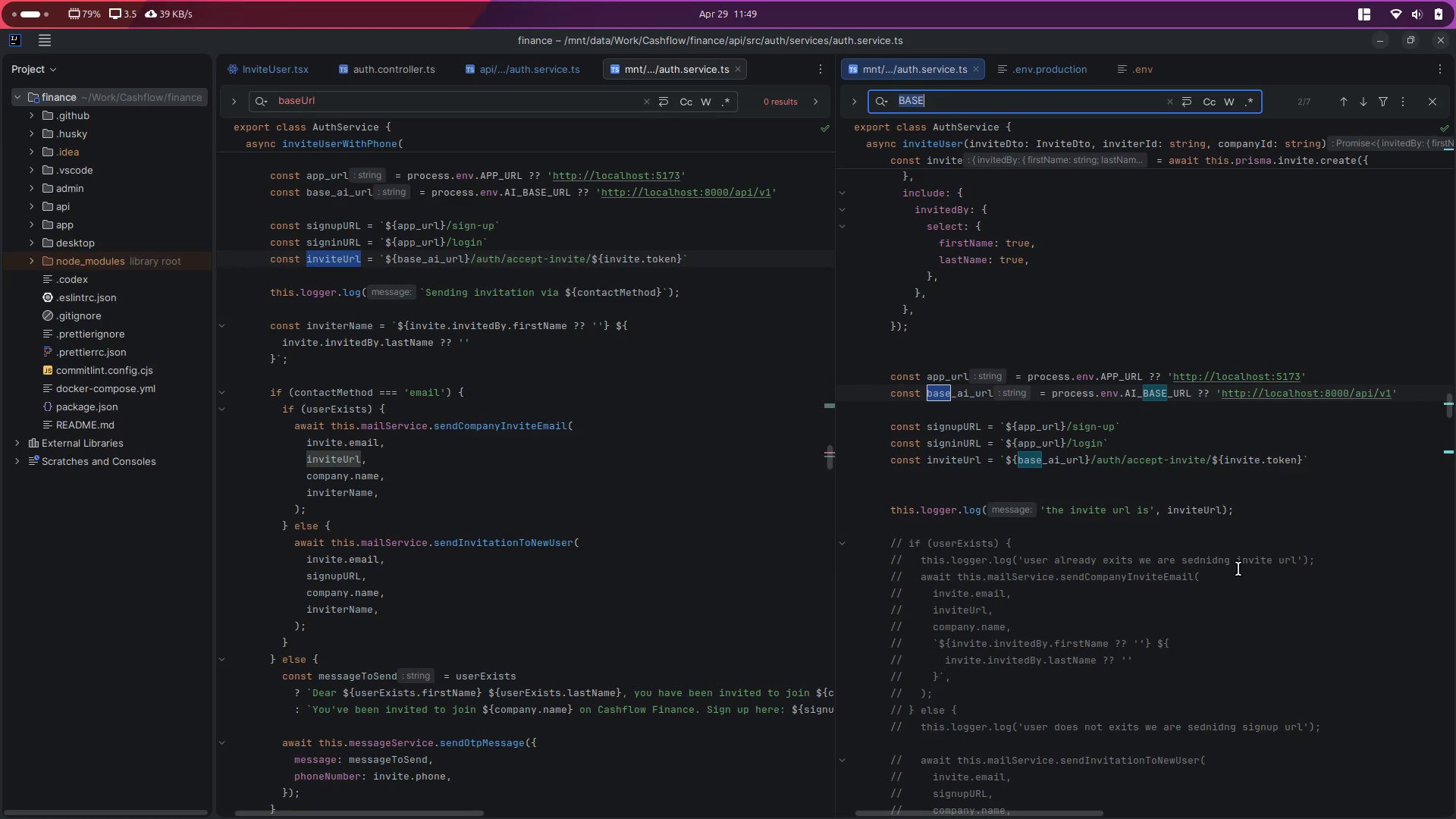 
type(baseUl)
key(Backspace)
type(rl)
 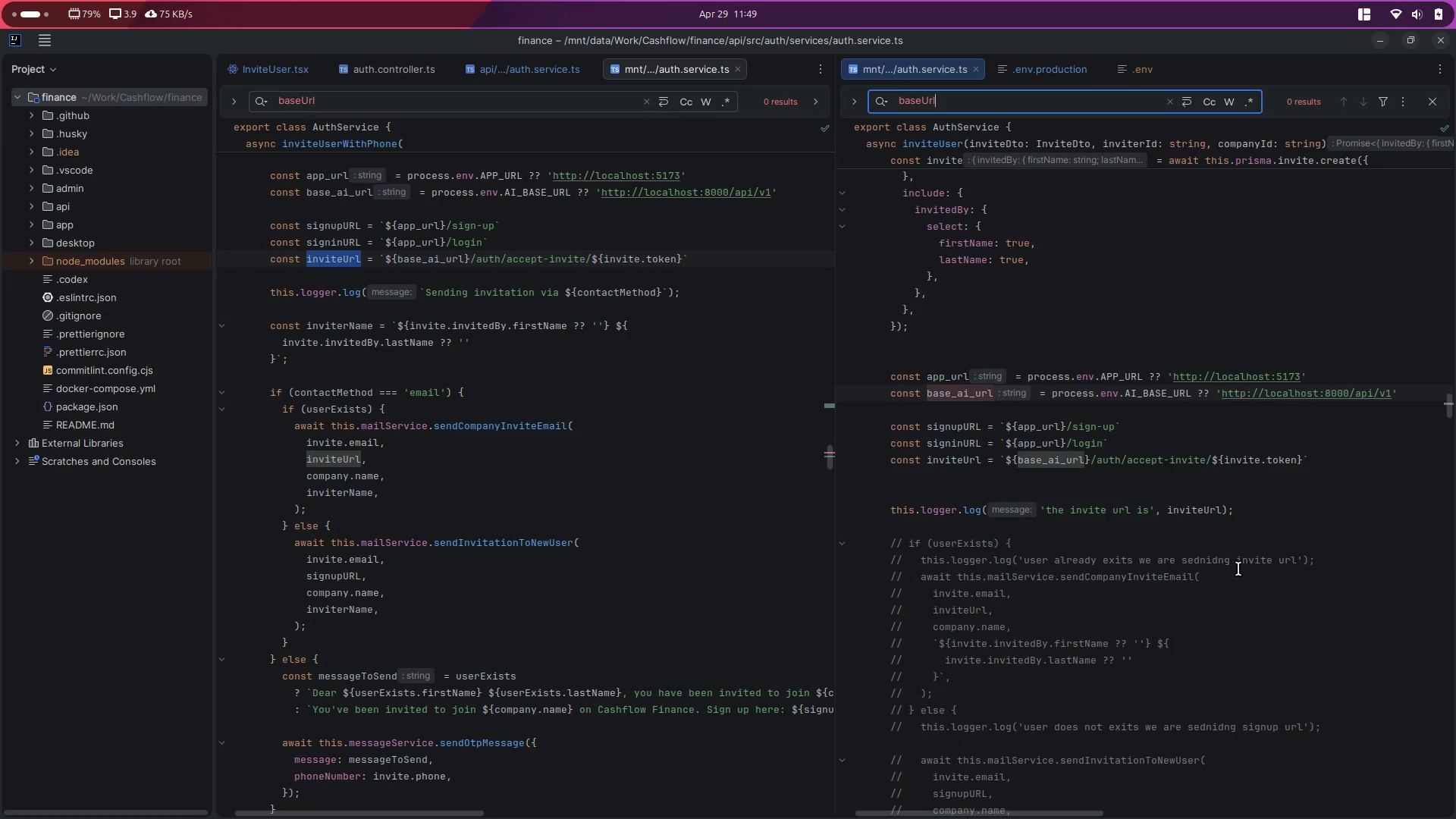 
key(Control+ControlLeft)
 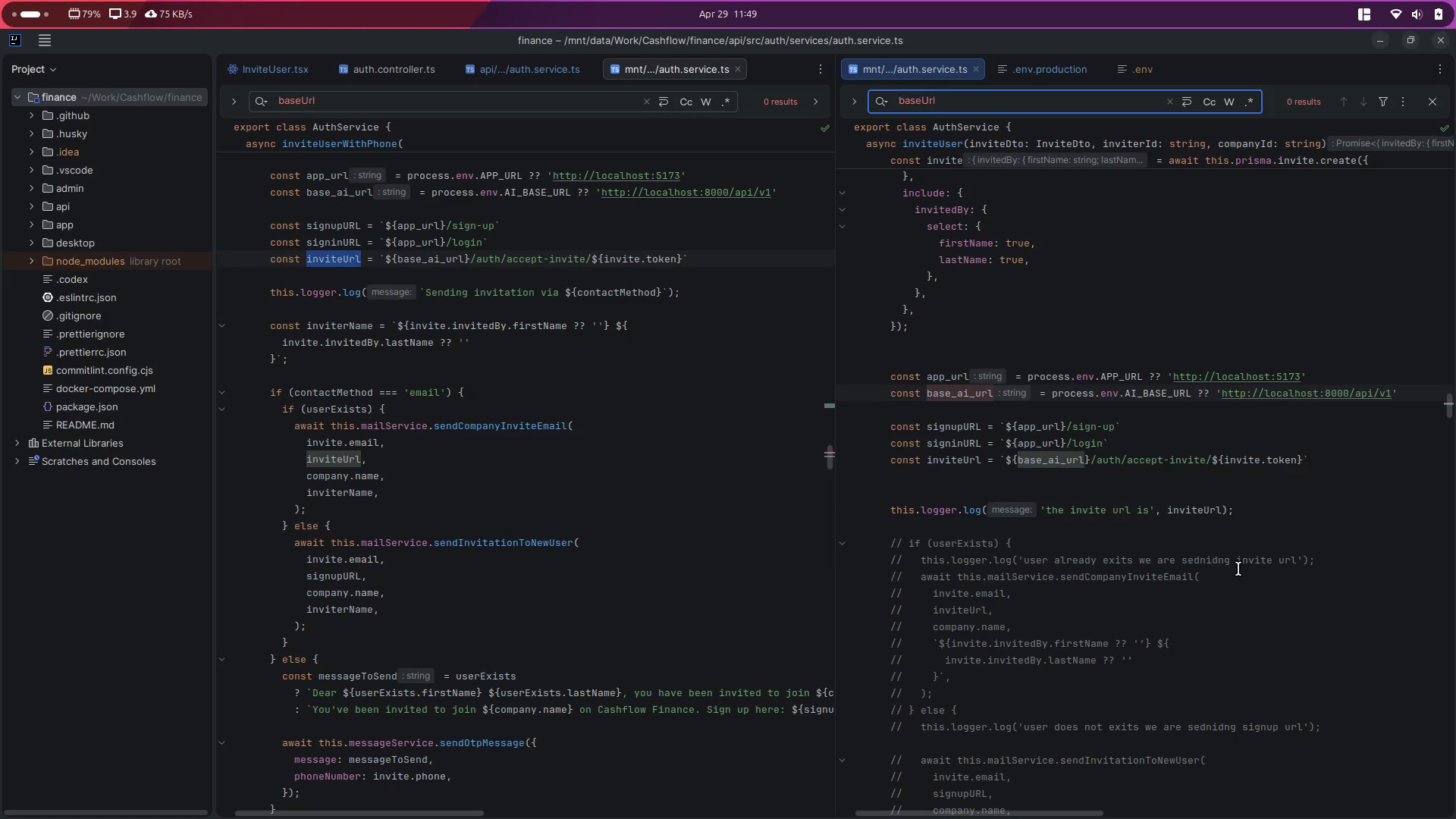 
key(Control+A)
 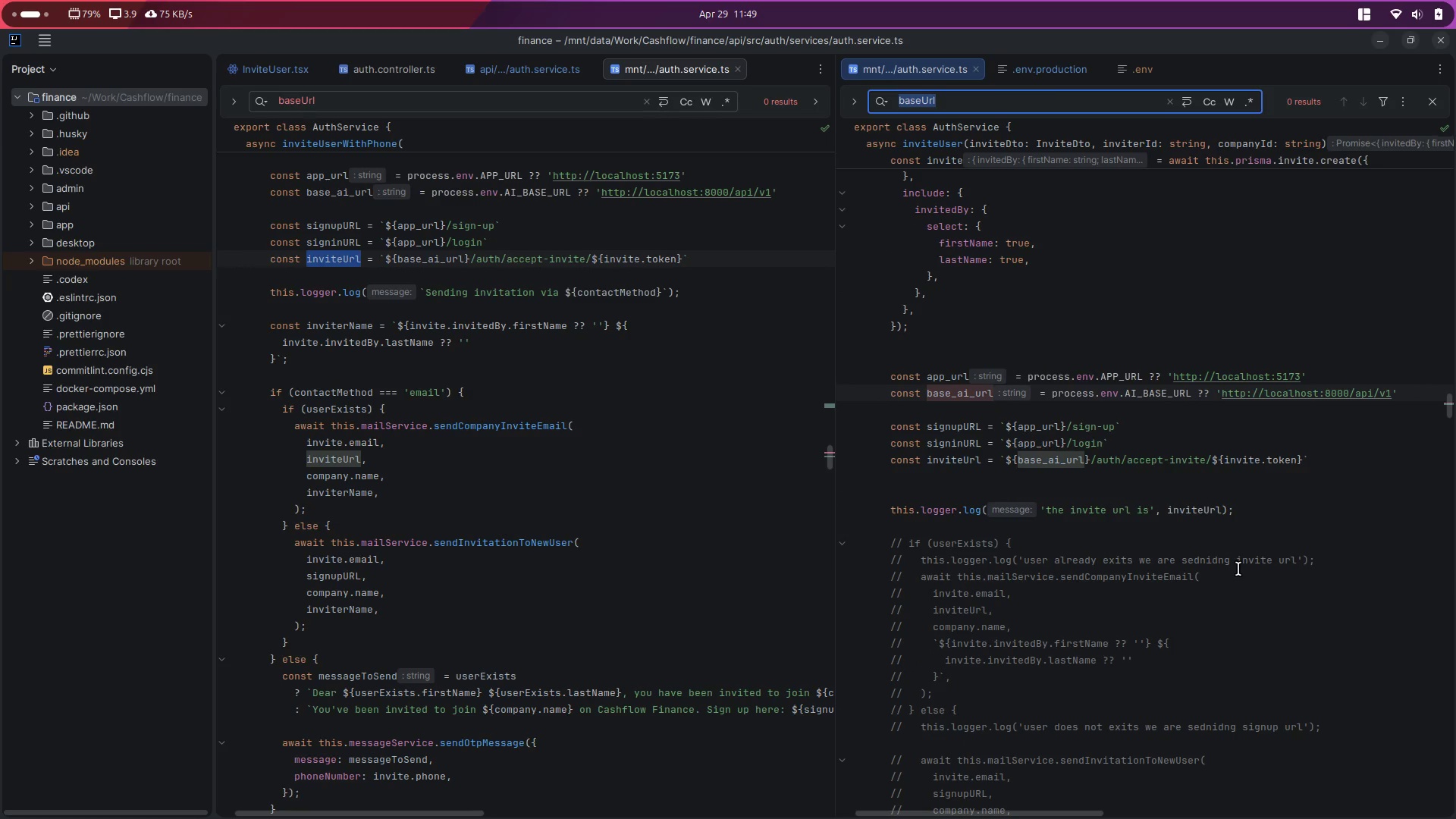 
type(base)
 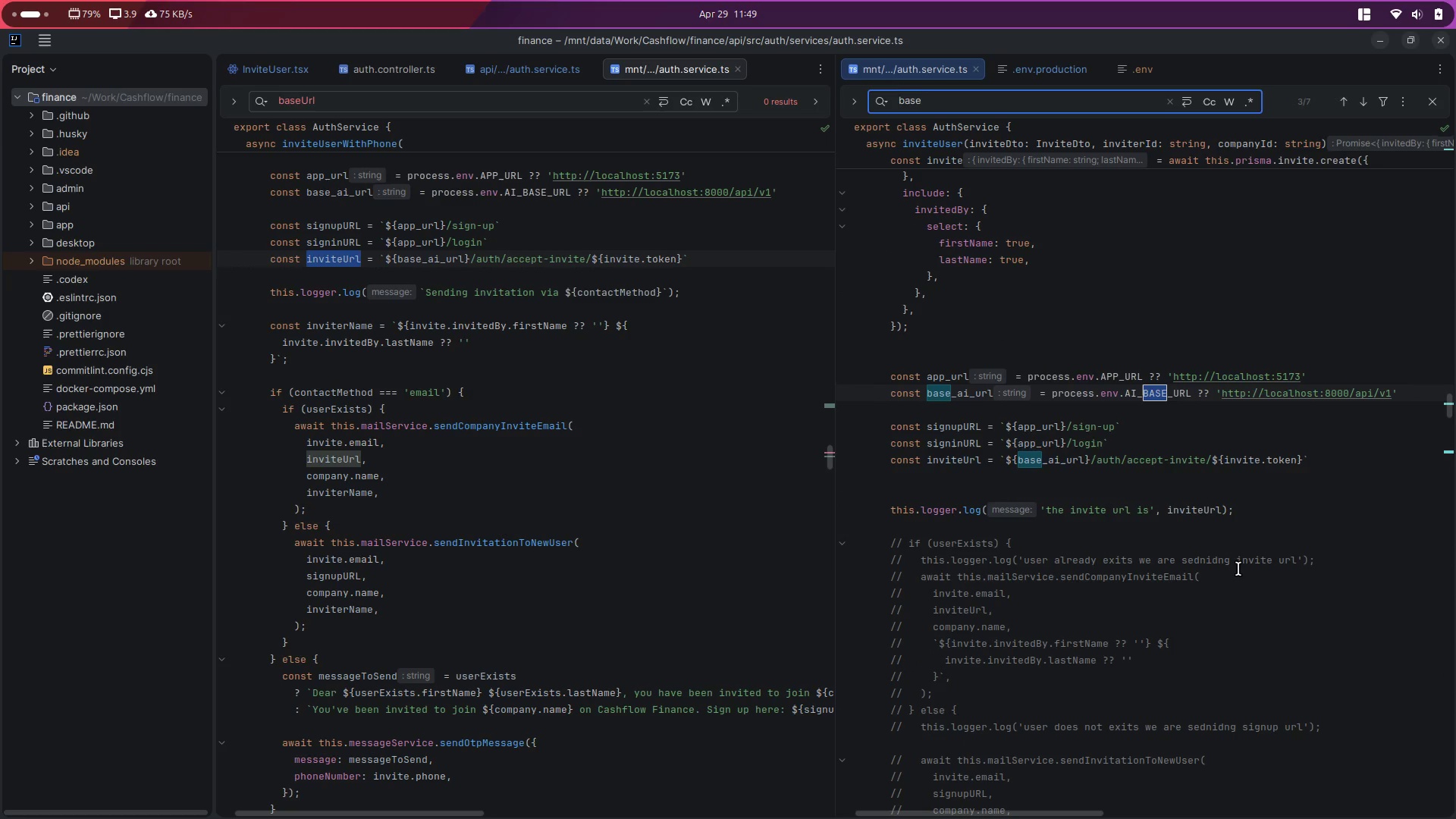 
key(Control+ControlLeft)
 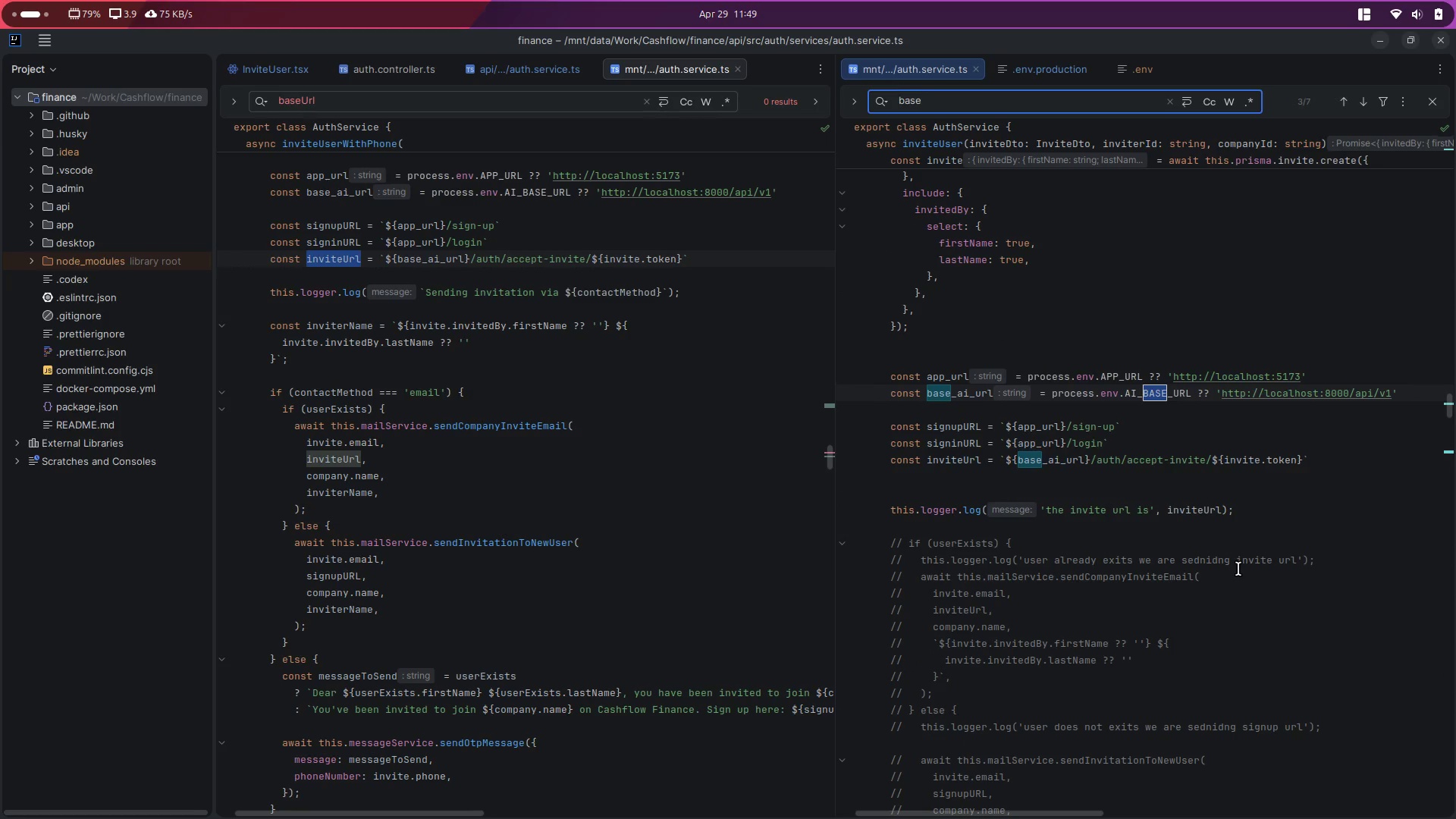 
key(Control+A)
 